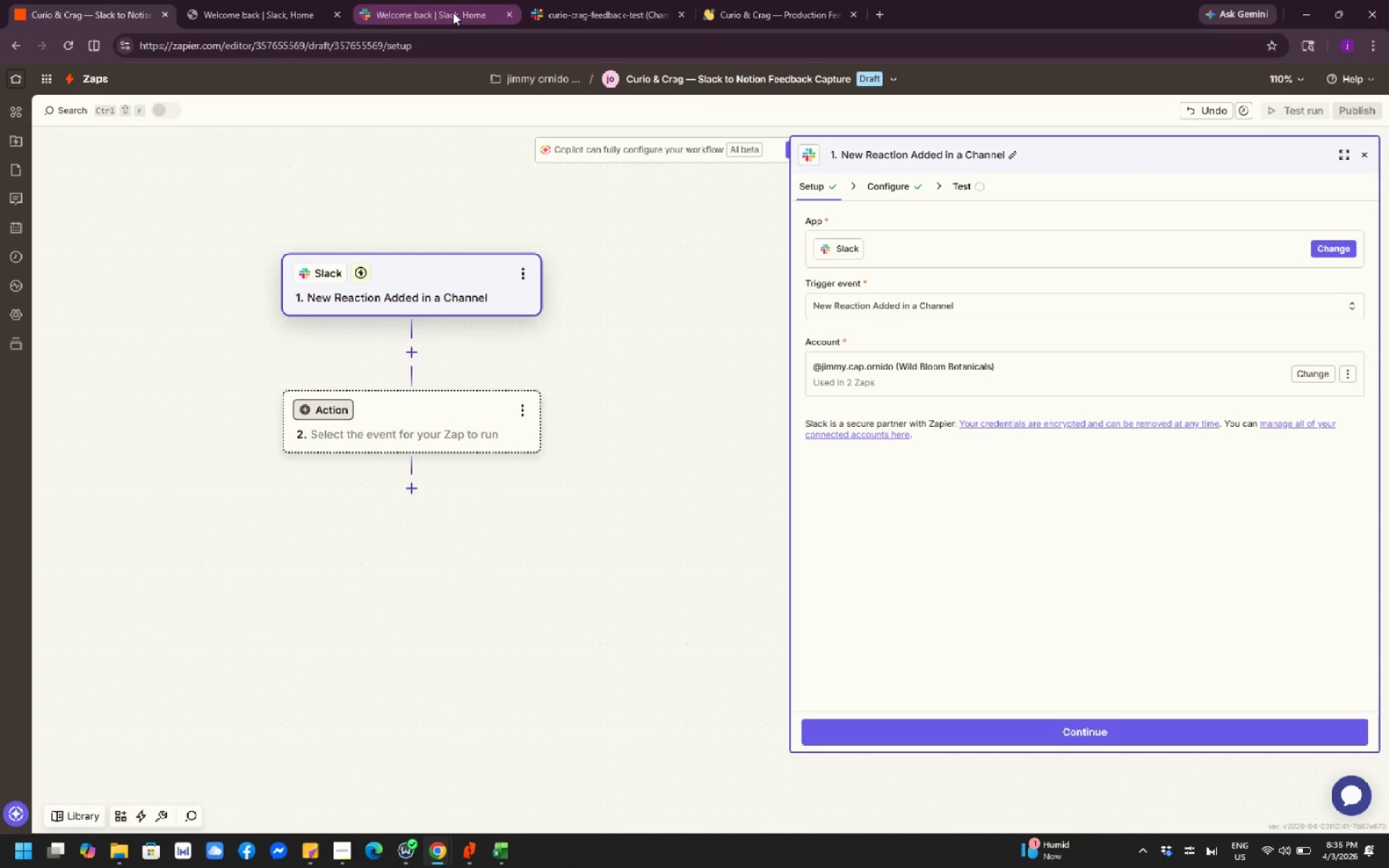 
left_click([601, 11])
 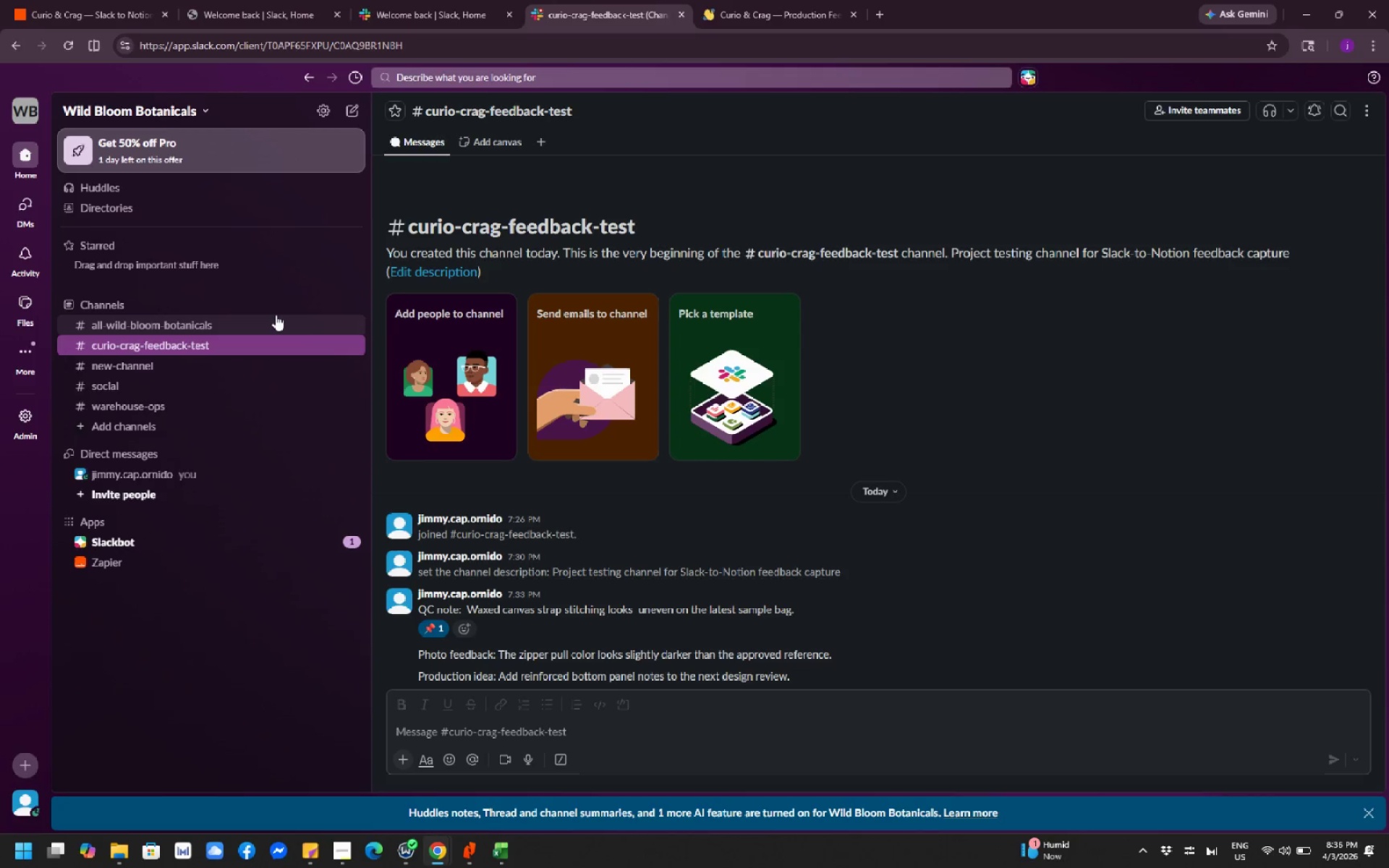 
wait(5.64)
 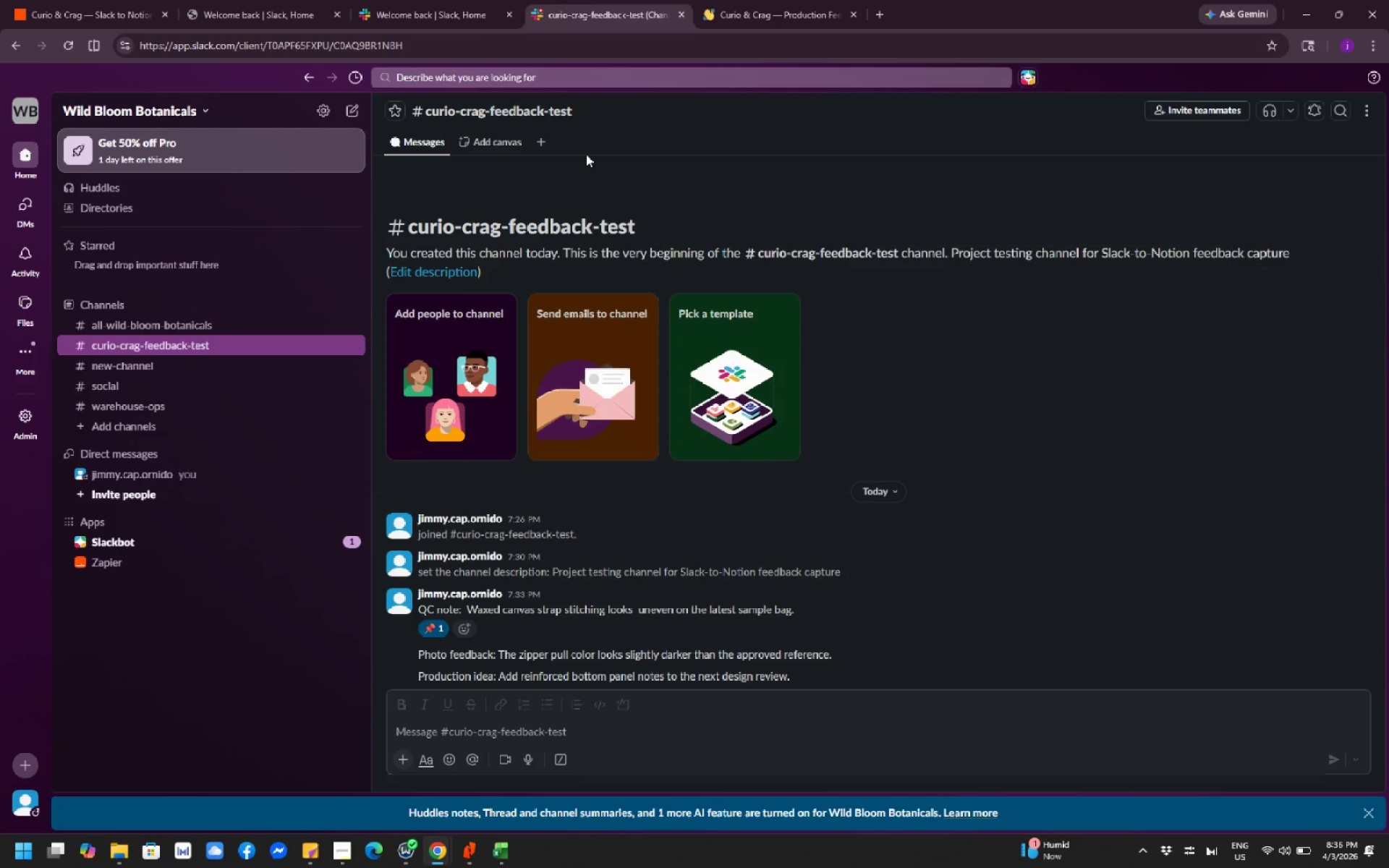 
left_click([78, 16])
 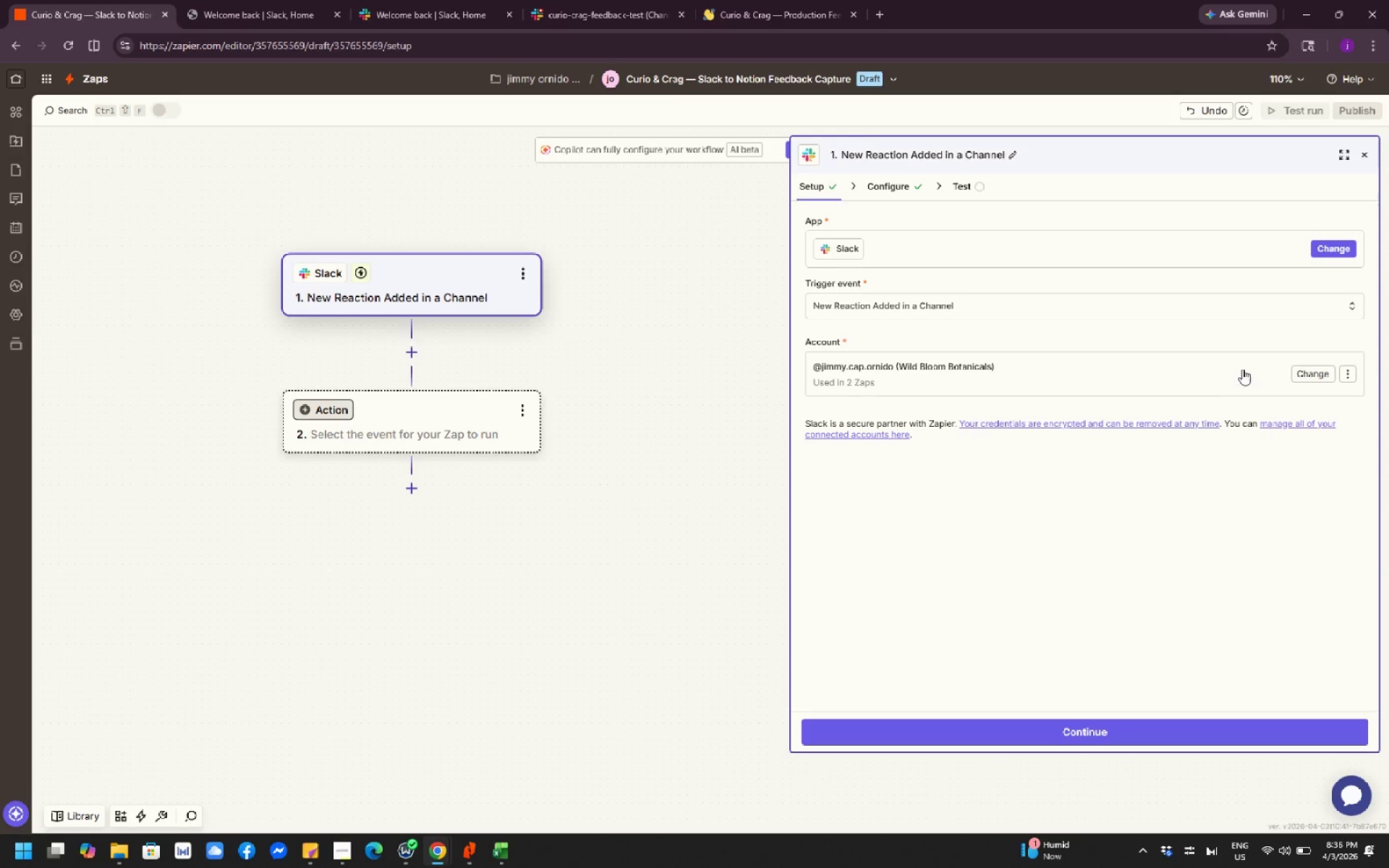 
left_click([1303, 369])
 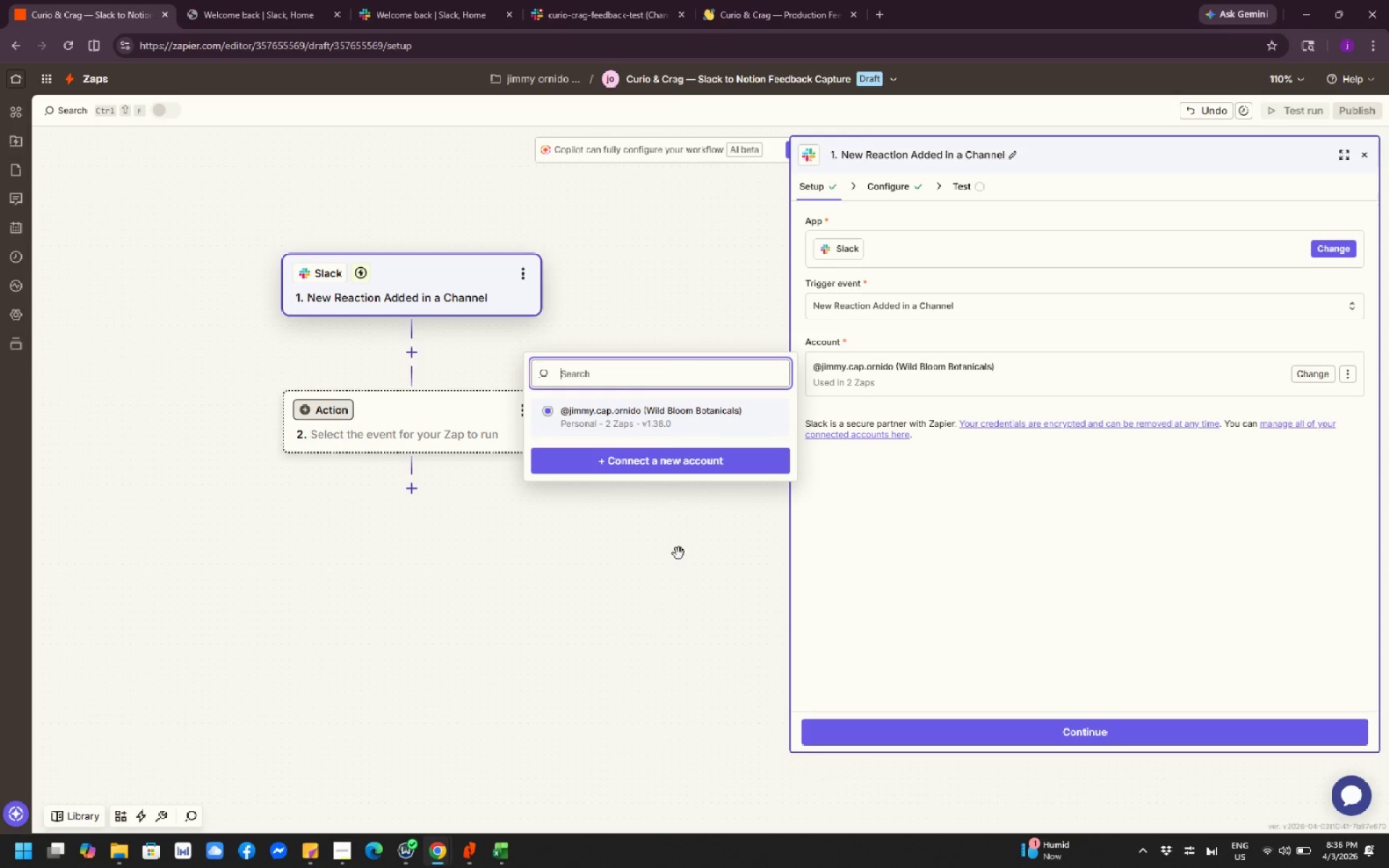 
left_click([700, 367])
 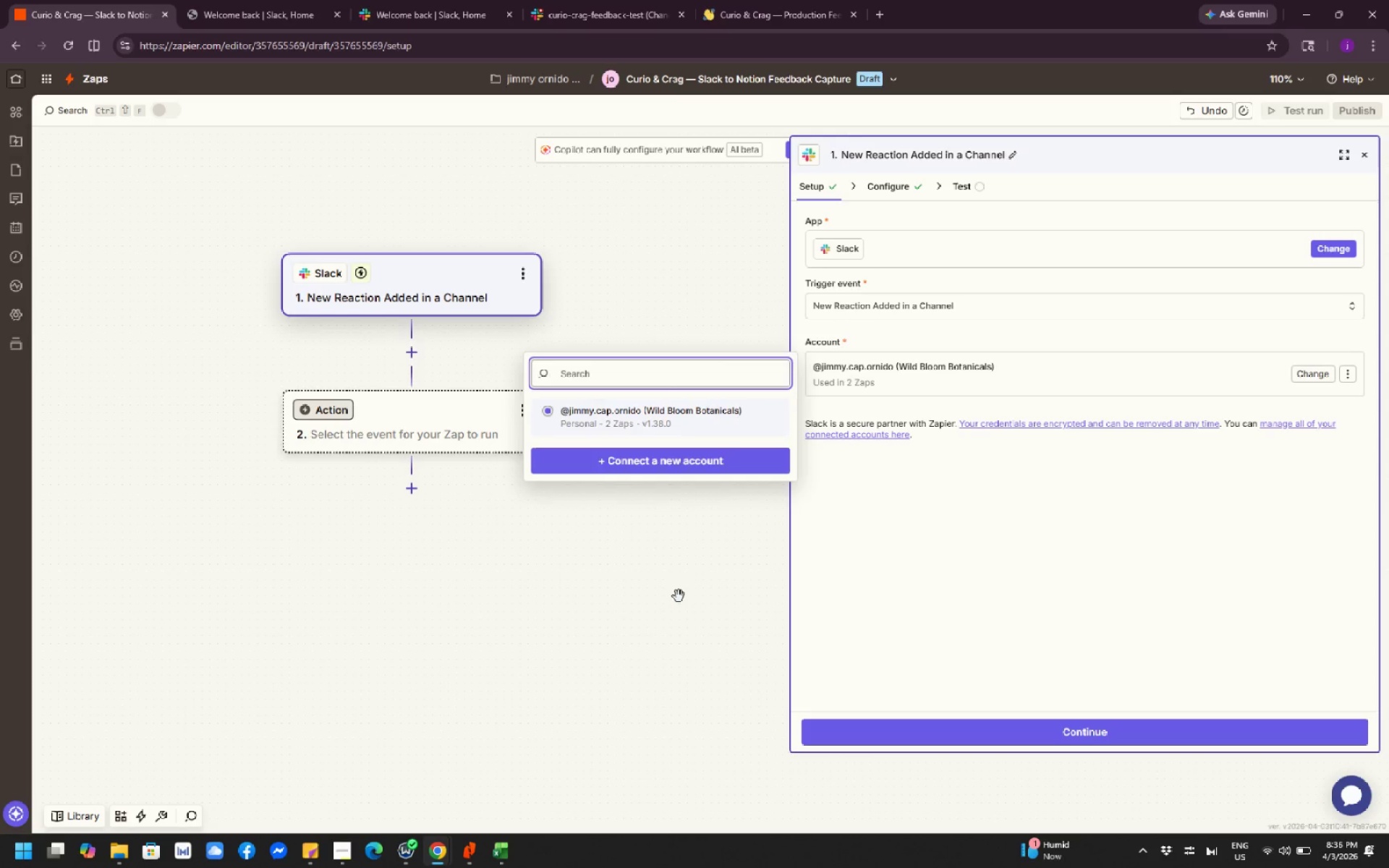 
left_click([676, 598])
 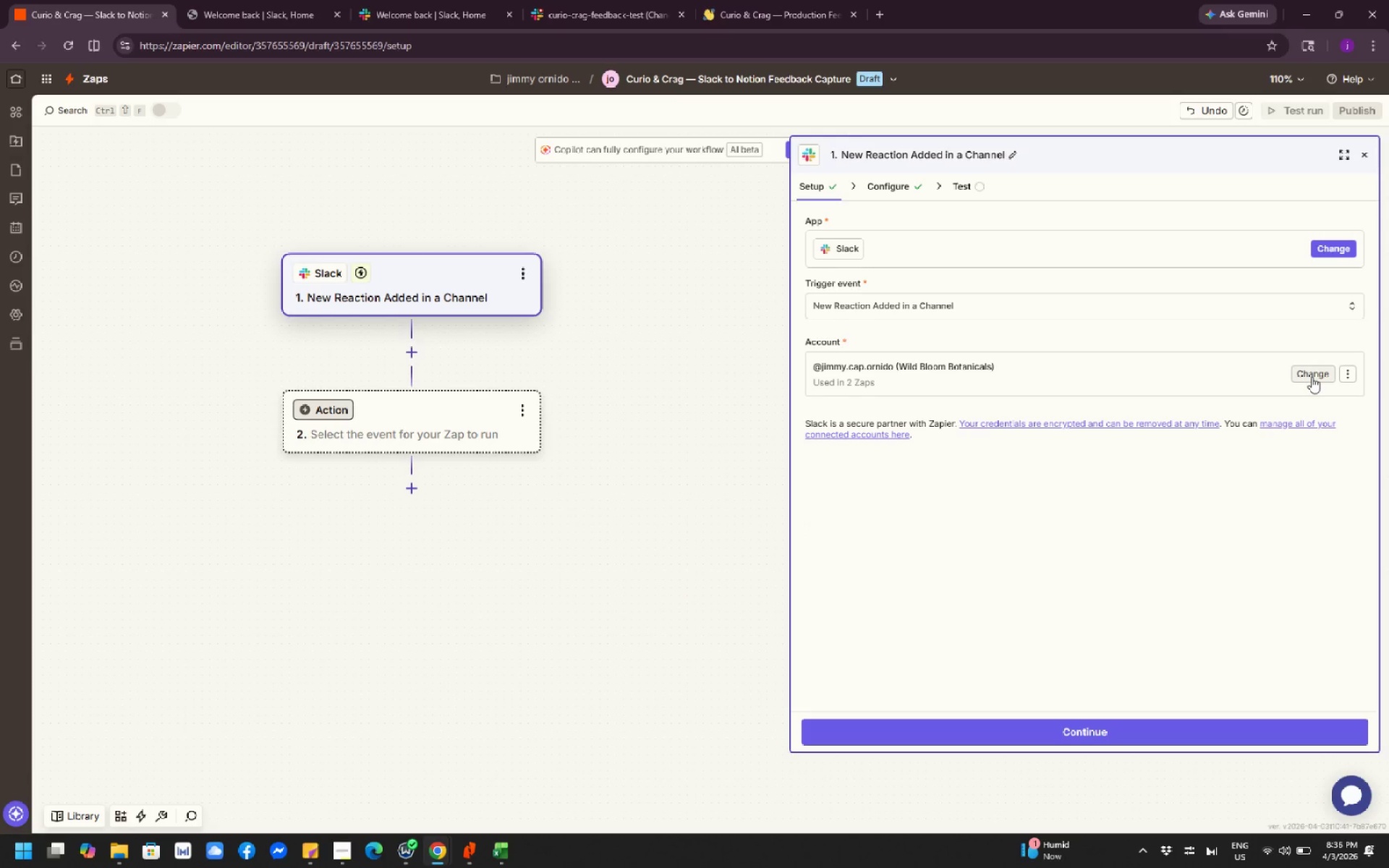 
left_click([1301, 377])
 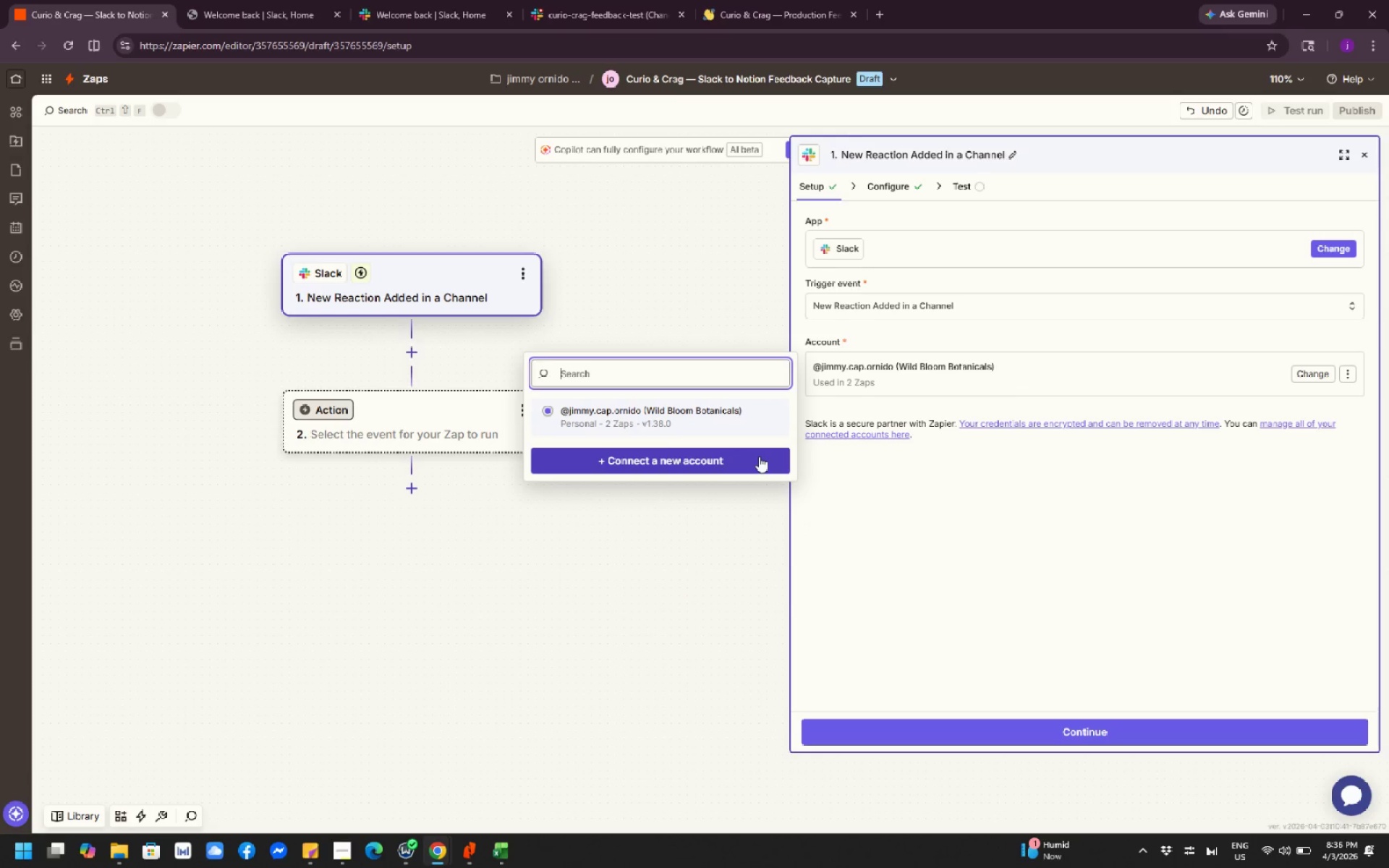 
left_click([759, 456])
 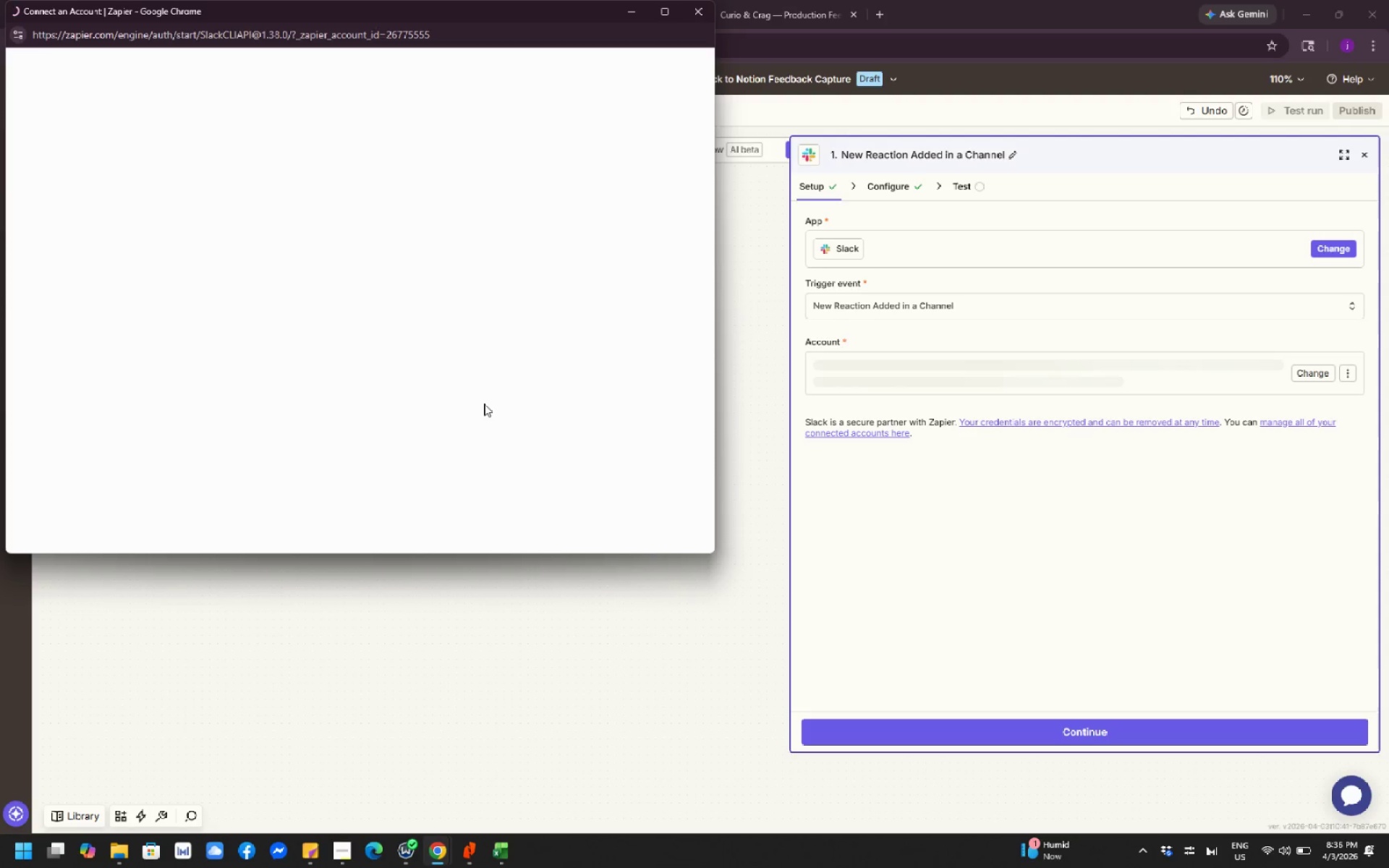 
wait(10.89)
 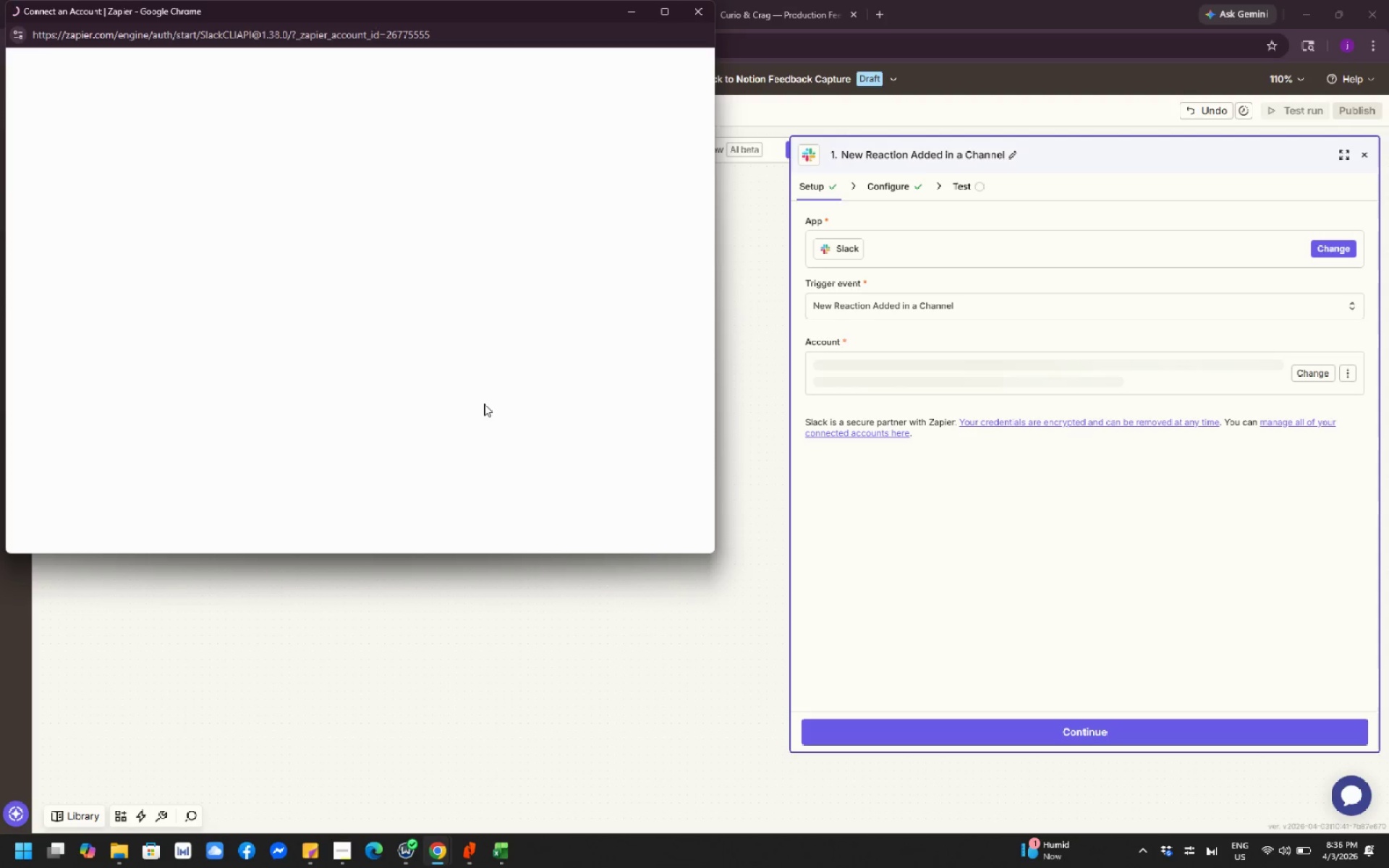 
left_click_drag(start_coordinate=[341, 247], to_coordinate=[343, 244])
 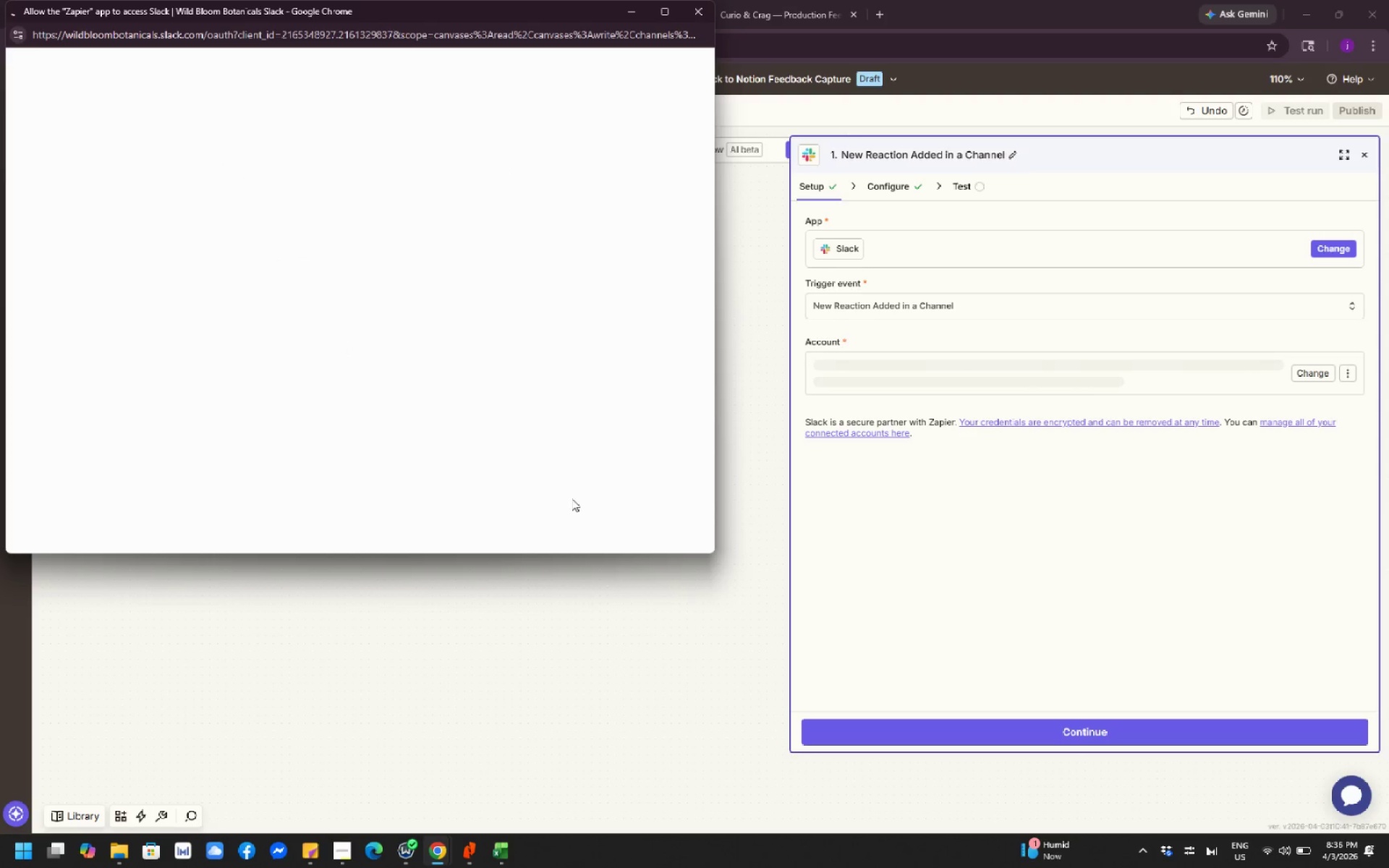 
wait(8.56)
 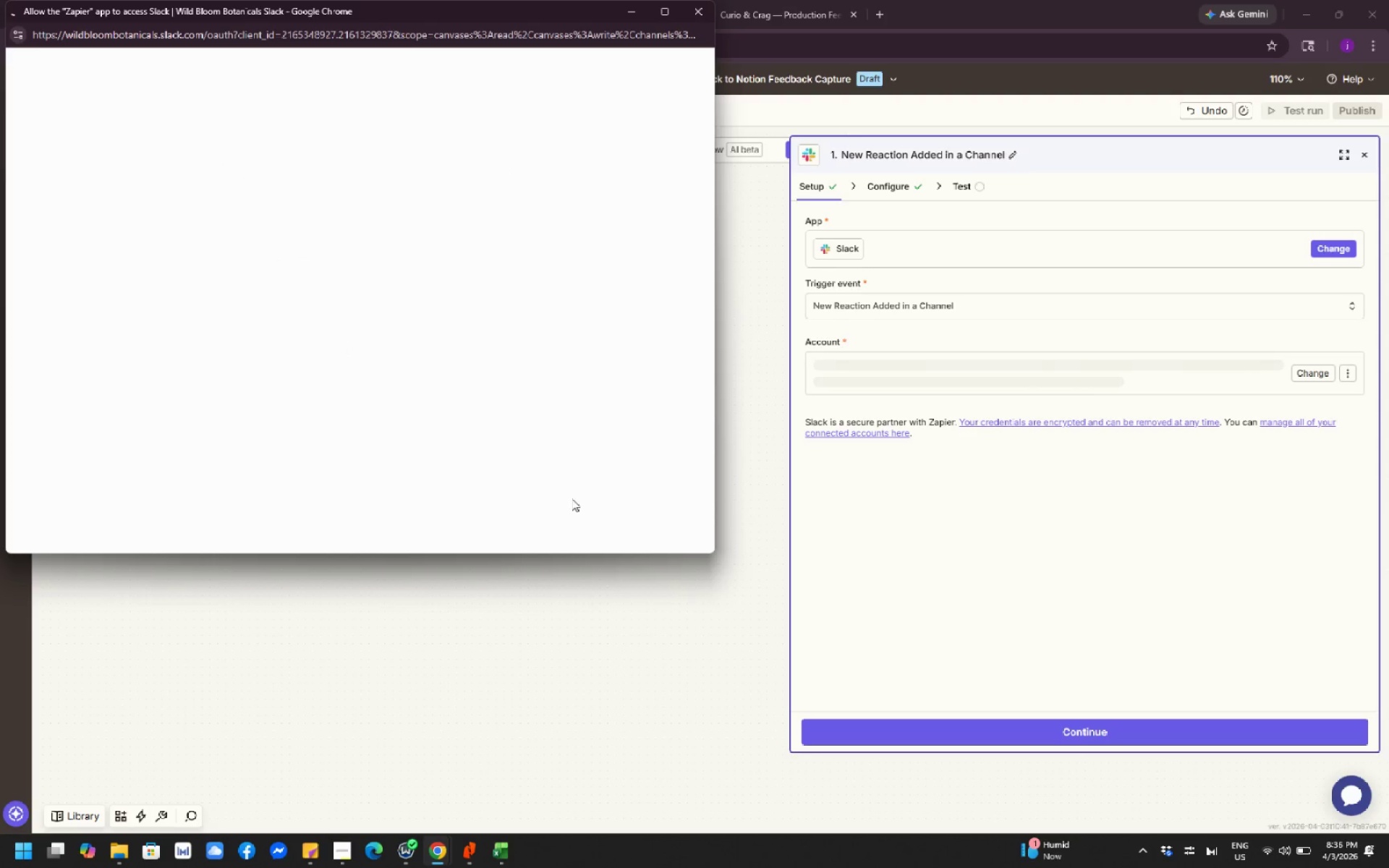 
mouse_move([415, 278])
 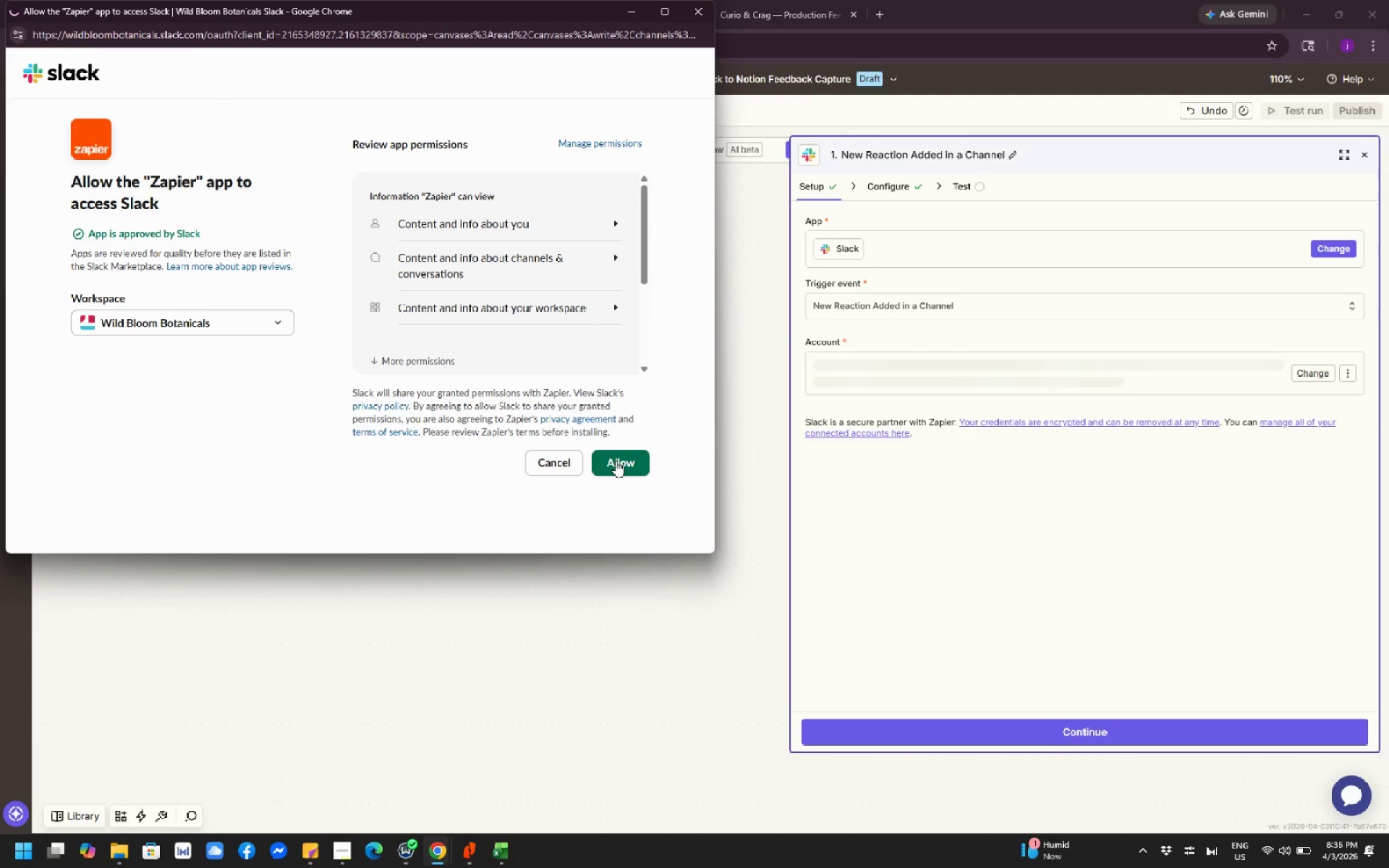 
left_click([616, 461])
 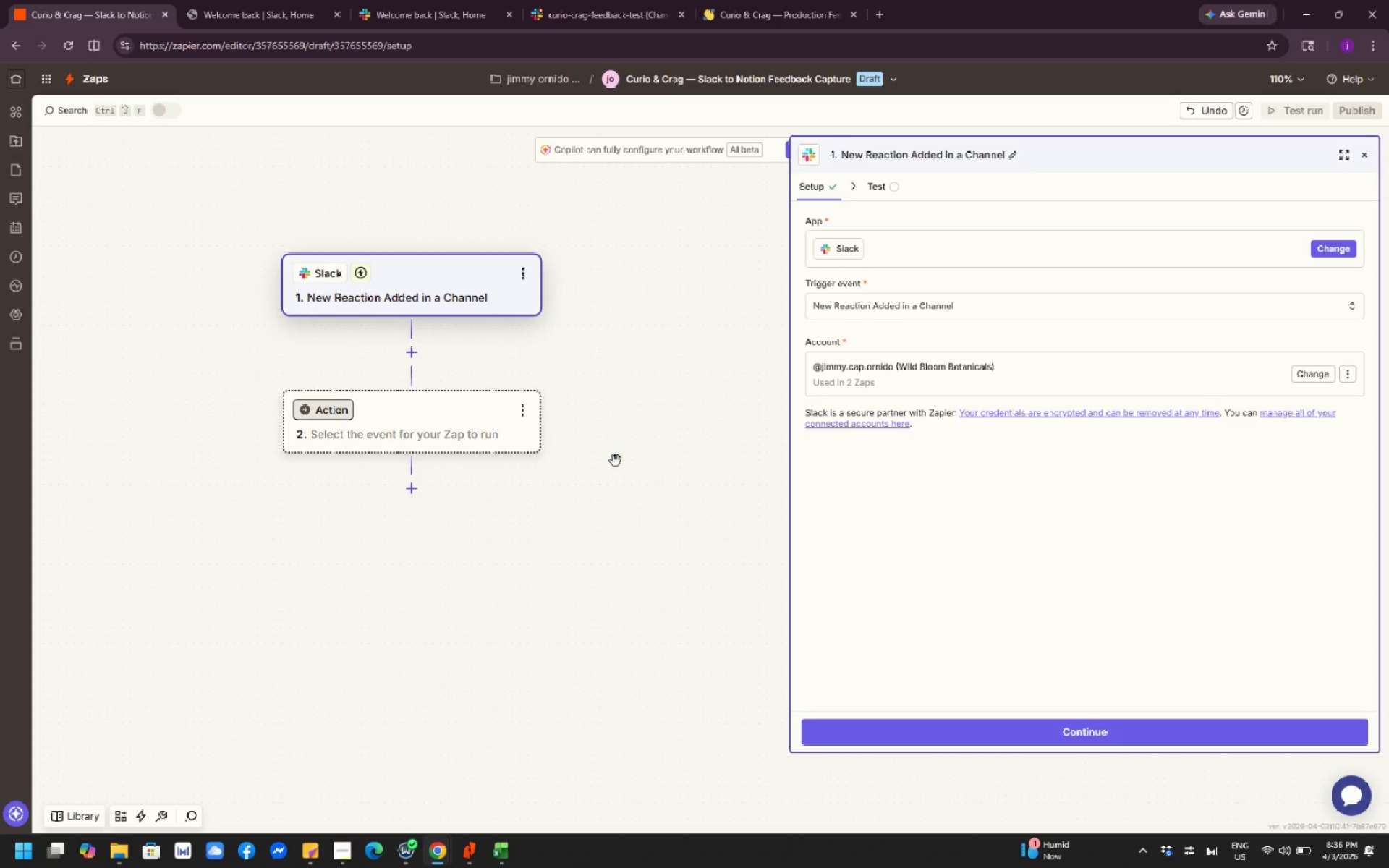 
wait(10.11)
 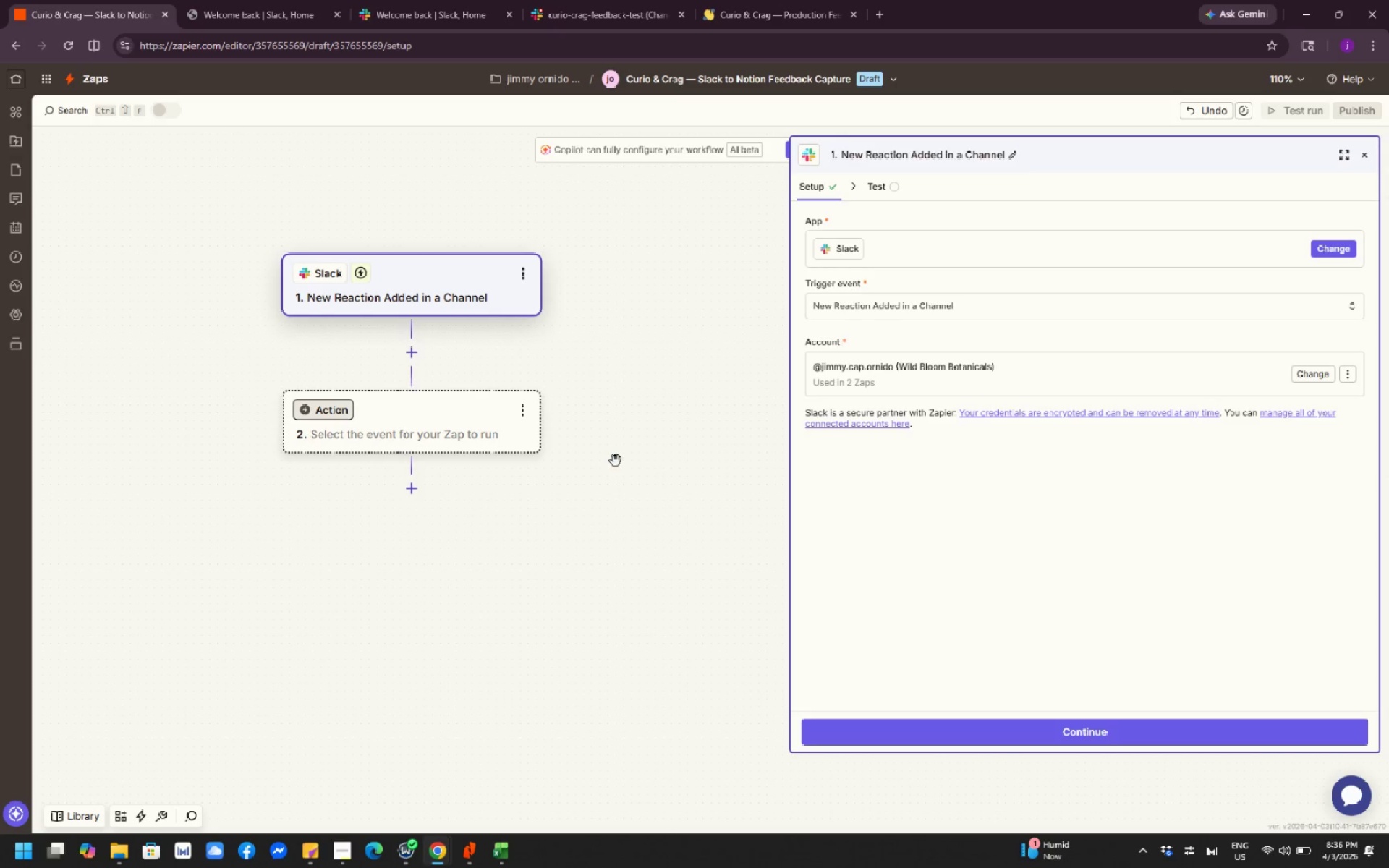 
left_click([1056, 376])
 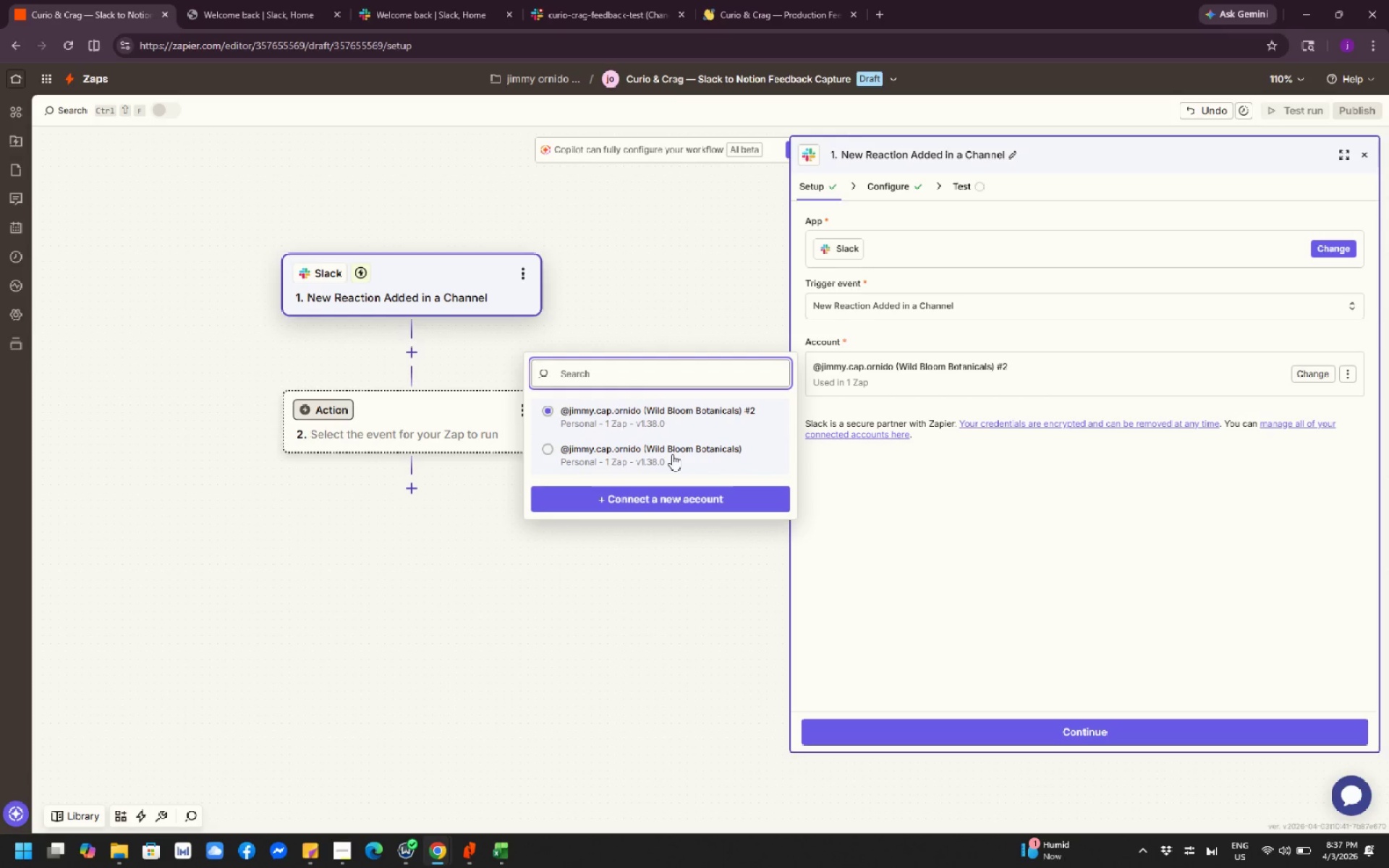 
left_click([671, 456])
 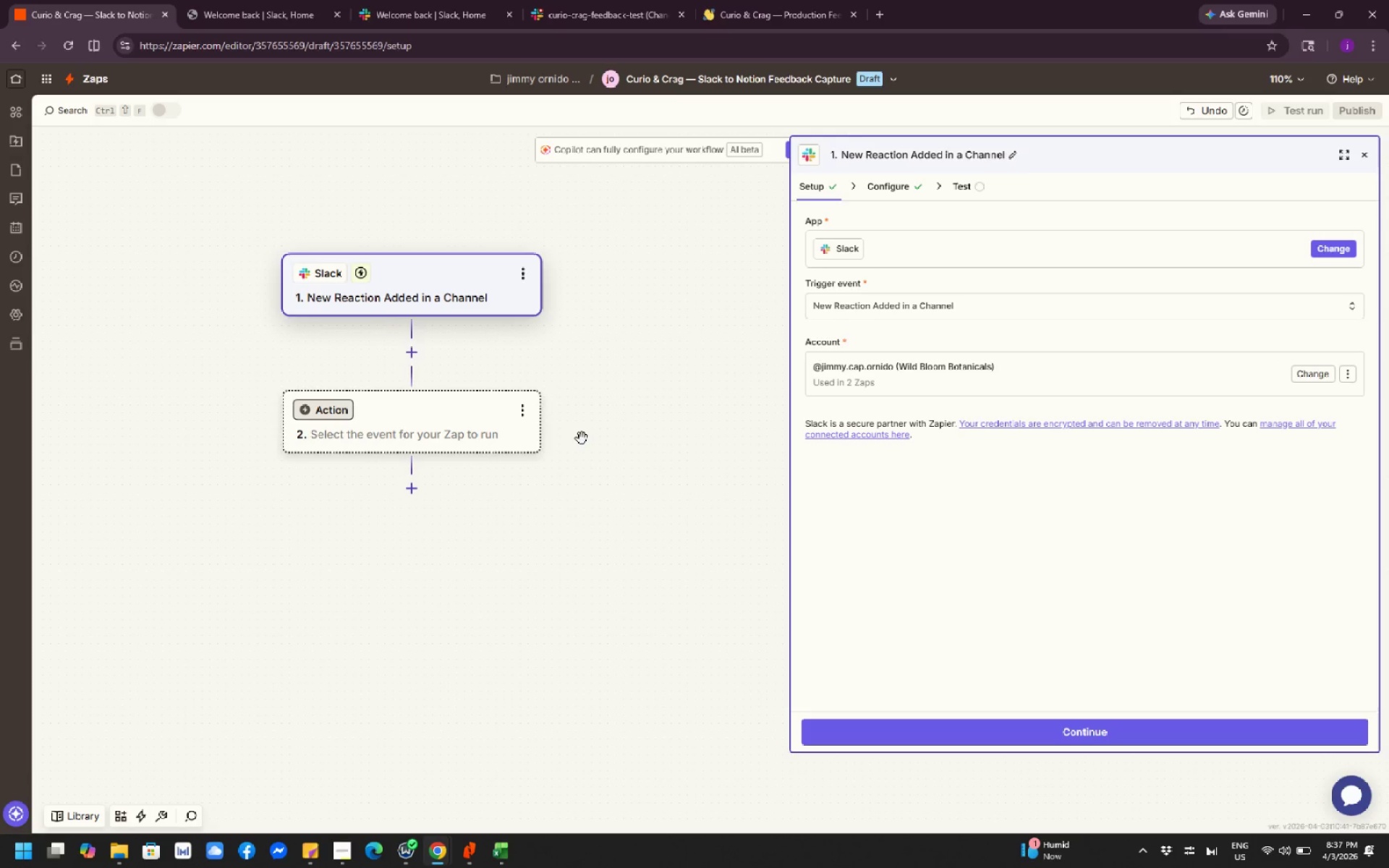 
left_click([398, 12])
 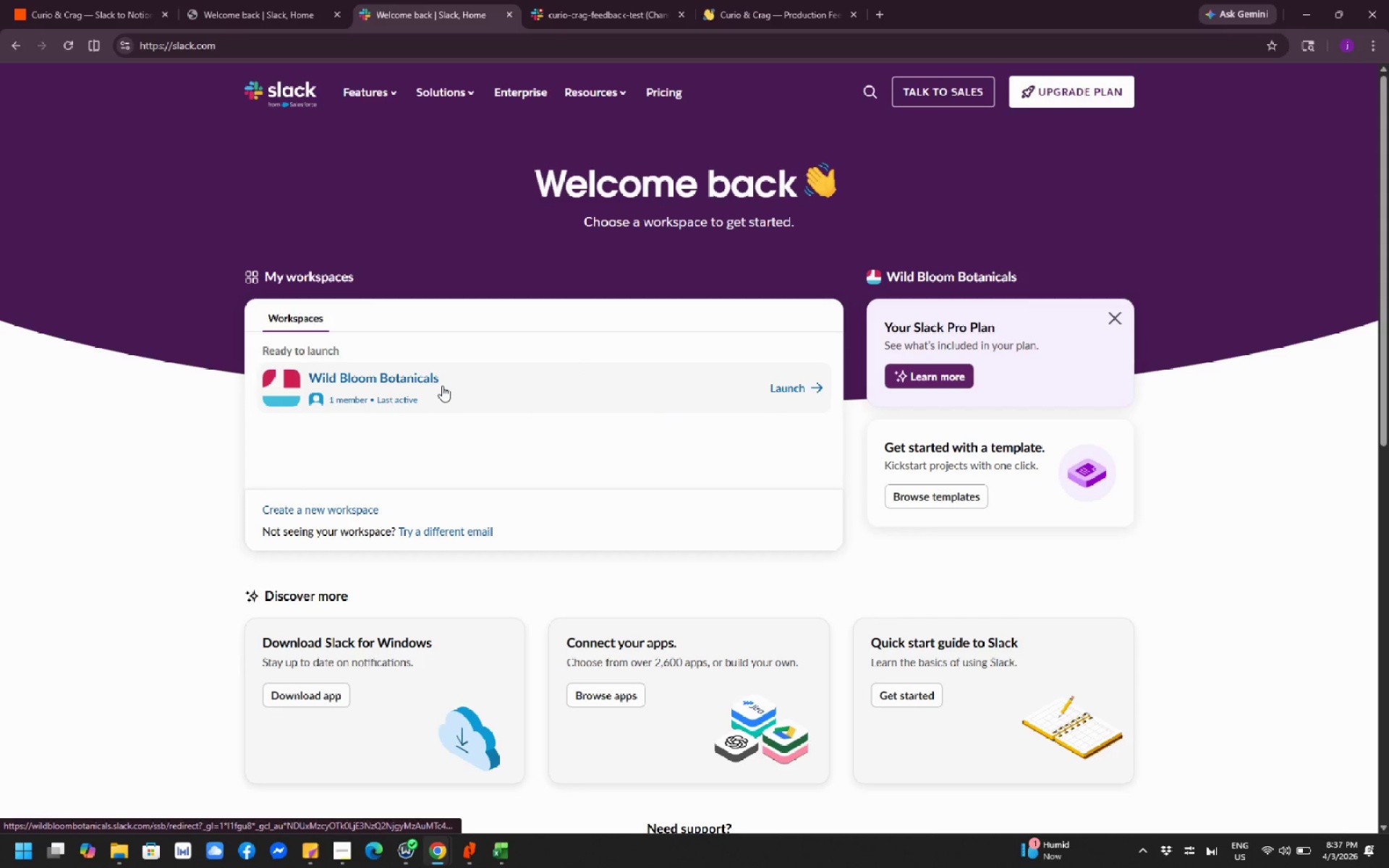 
wait(5.8)
 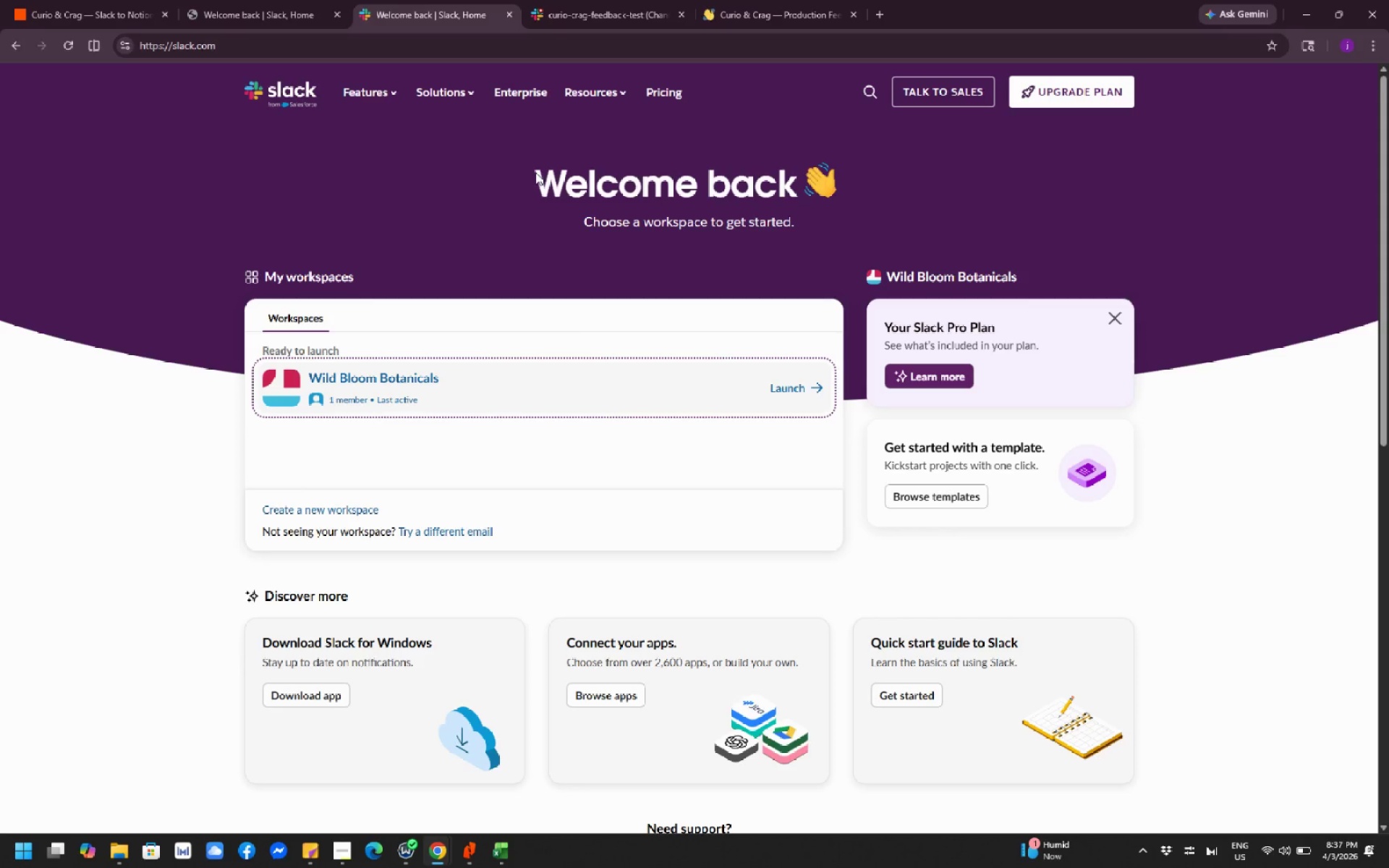 
mouse_move([336, 386])
 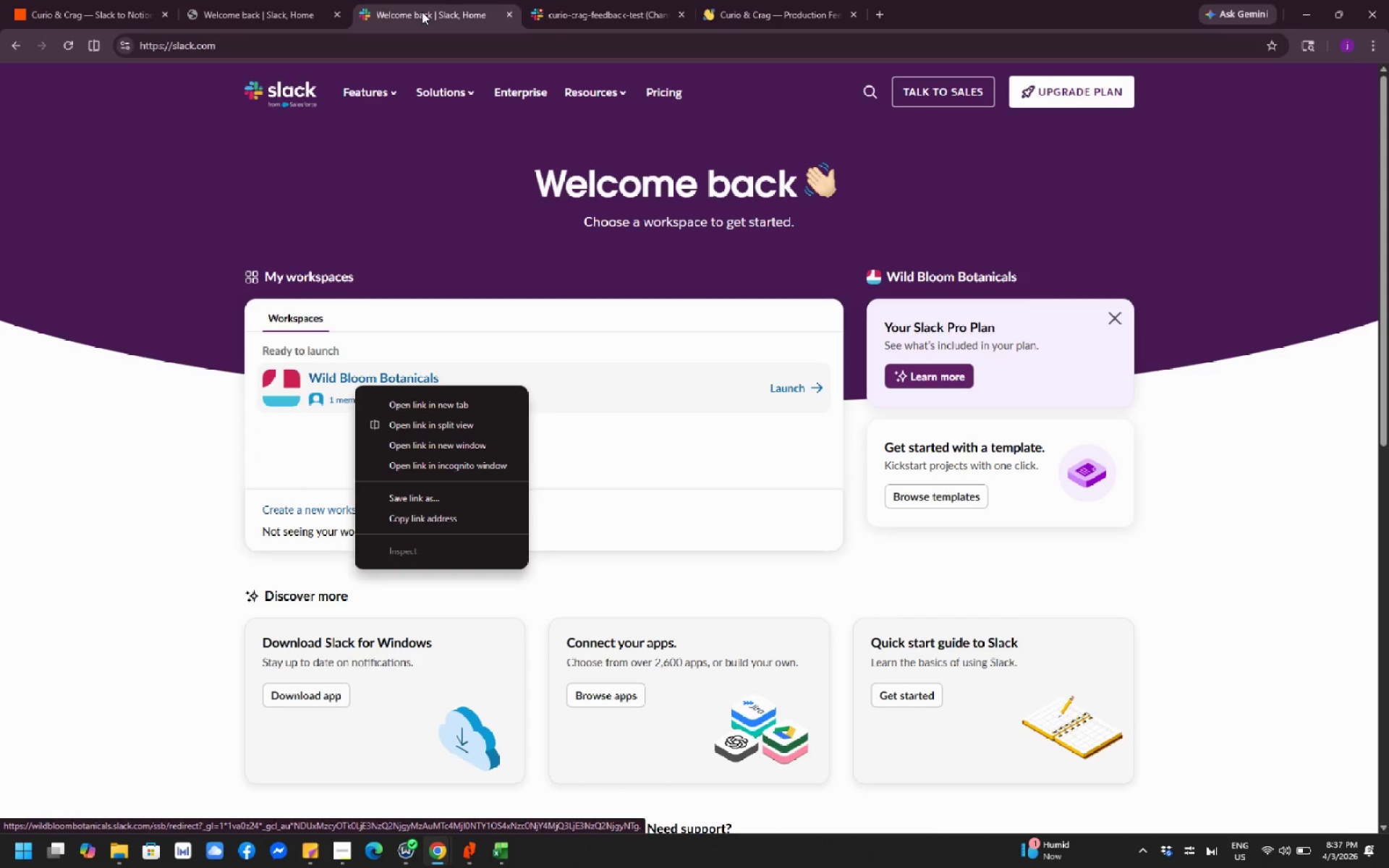 
left_click([48, 13])
 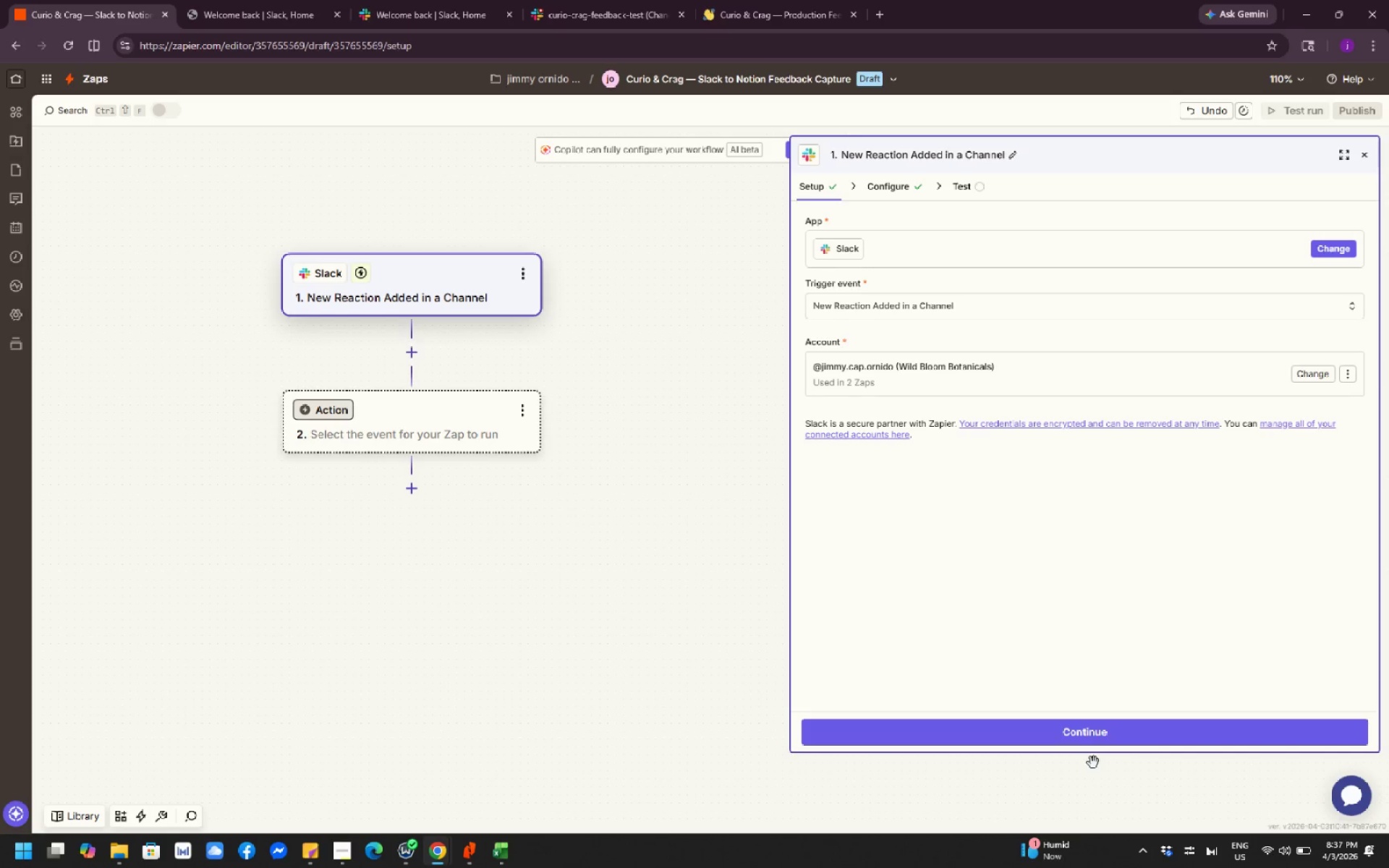 
left_click([1131, 741])
 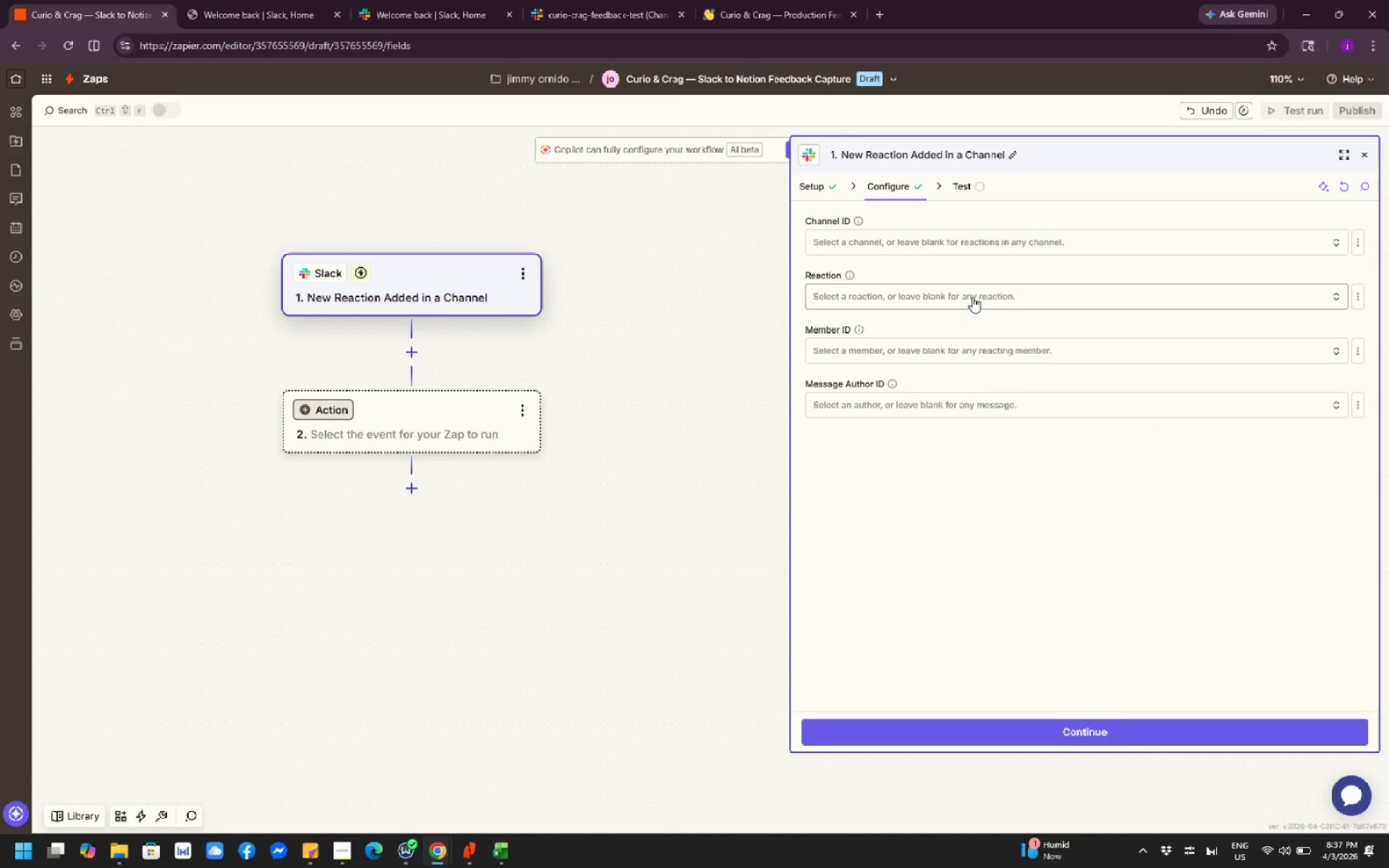 
wait(9.8)
 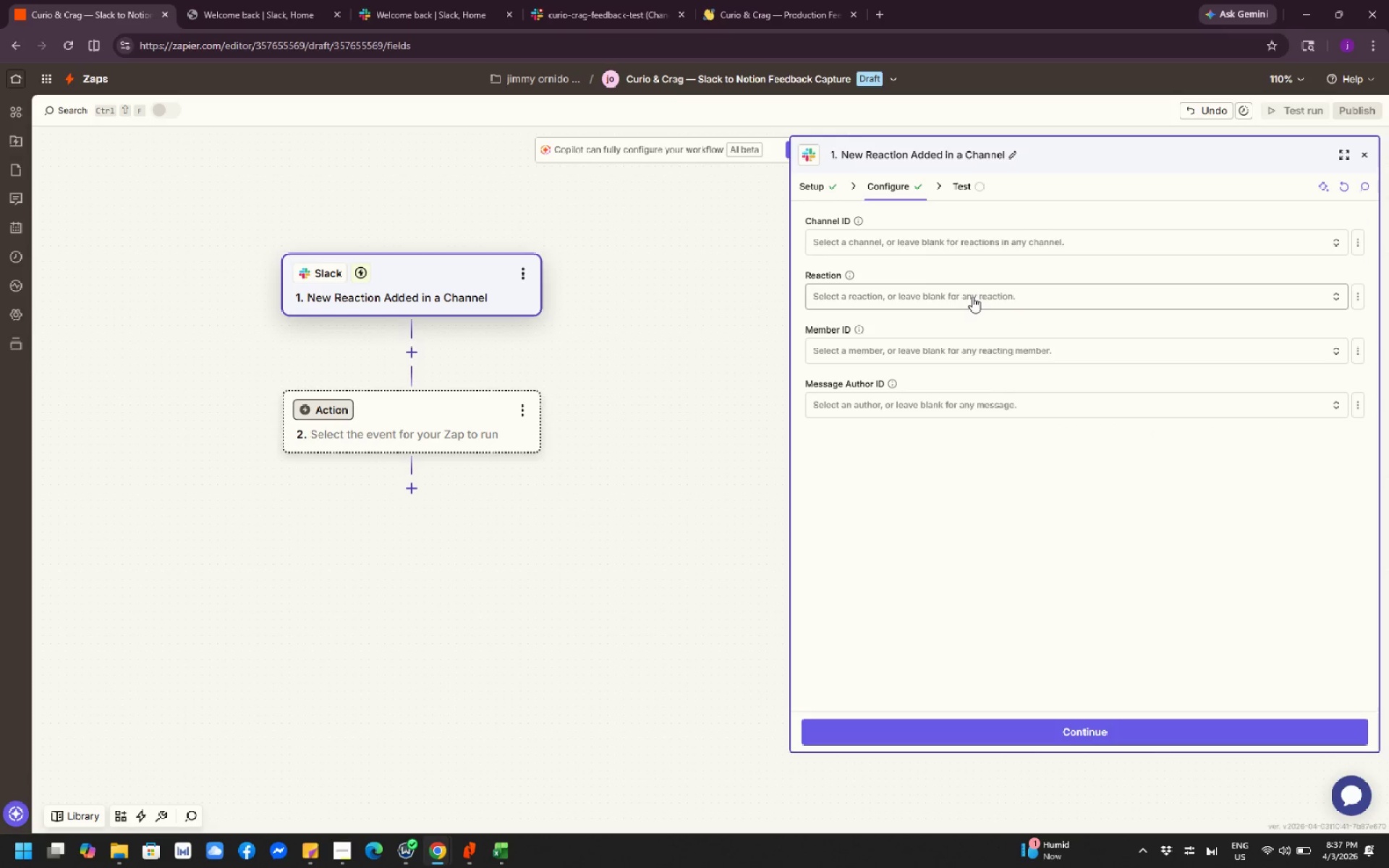 
left_click([920, 244])
 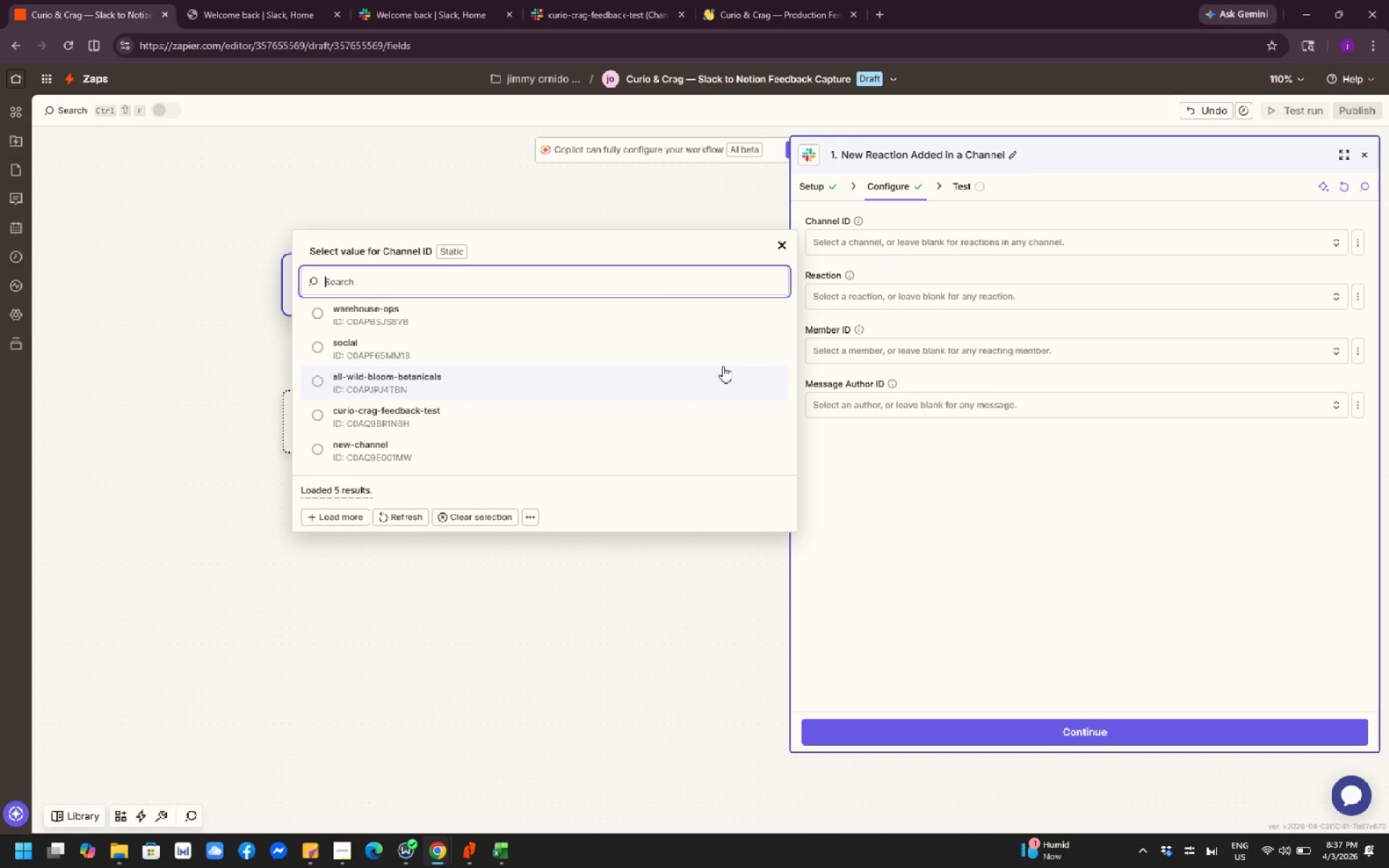 
wait(8.25)
 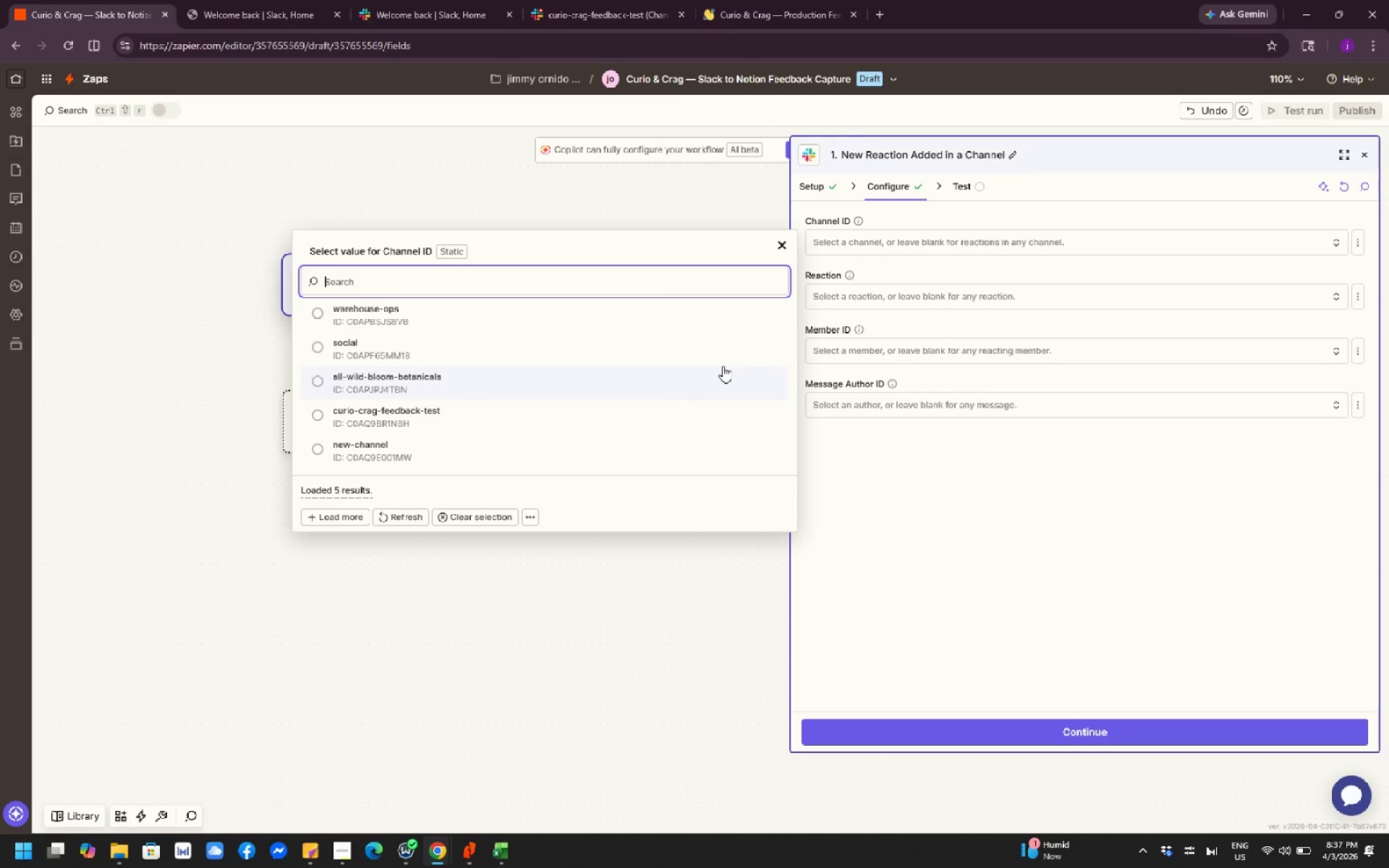 
left_click([460, 416])
 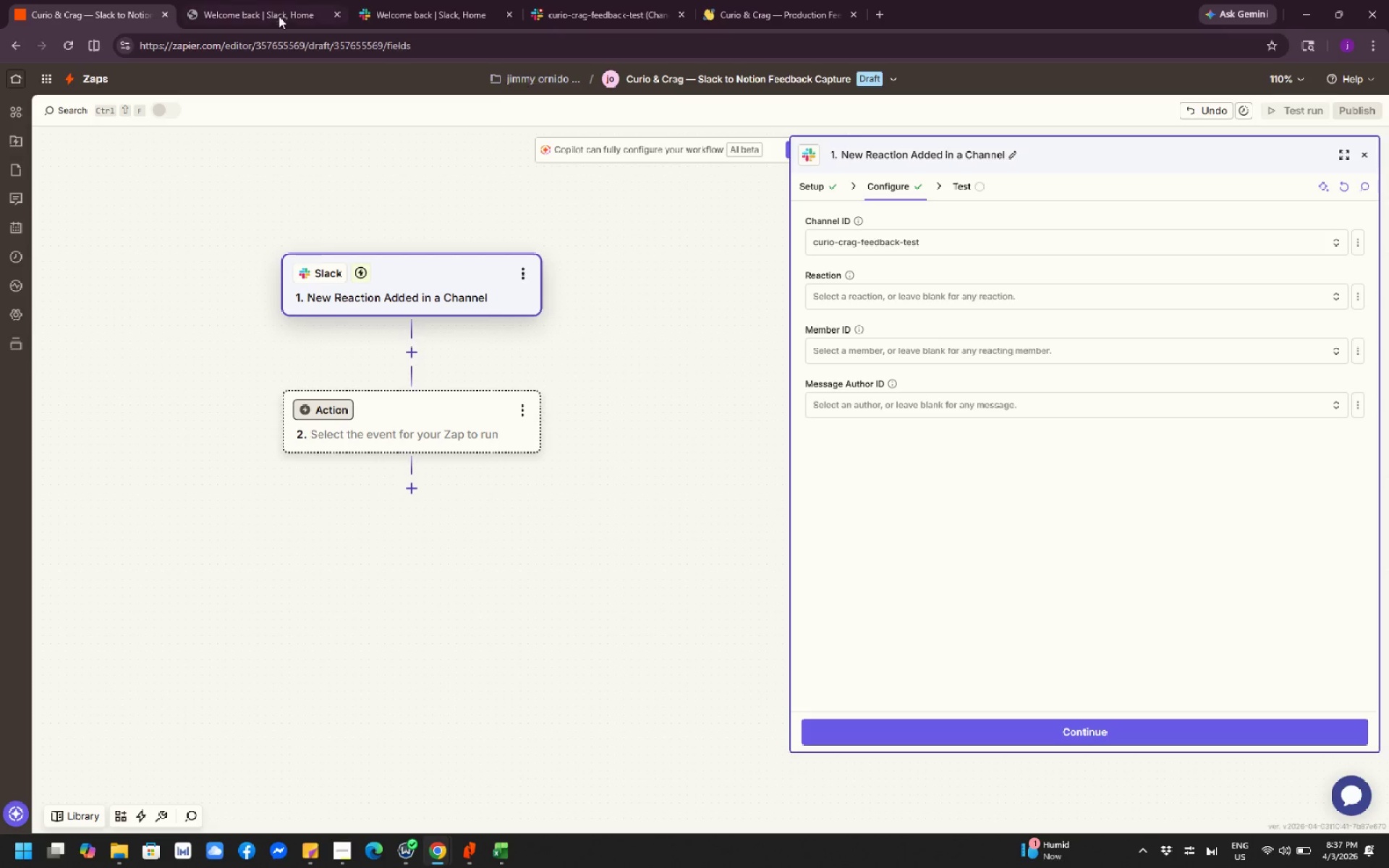 
wait(9.88)
 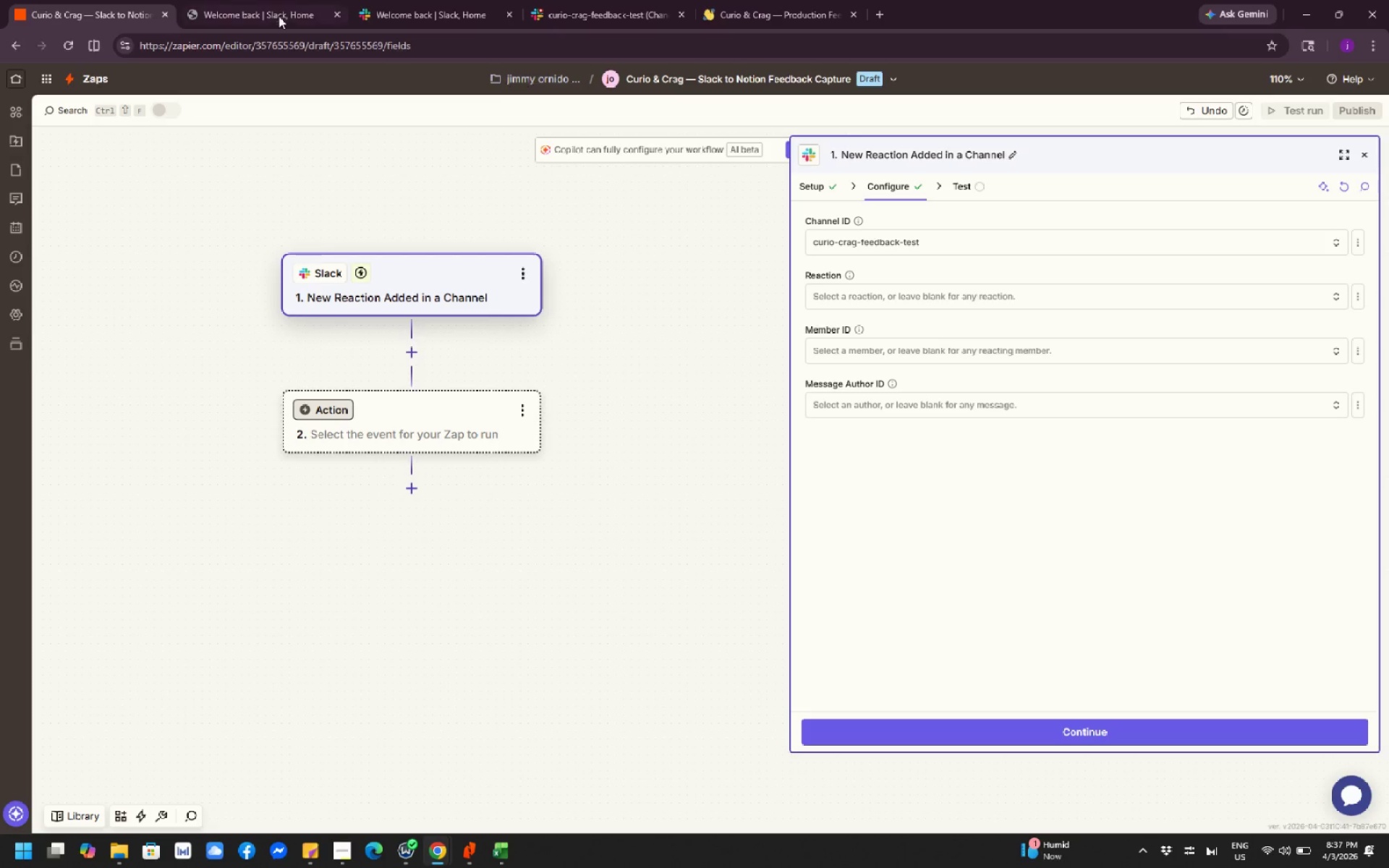 
left_click([262, 8])
 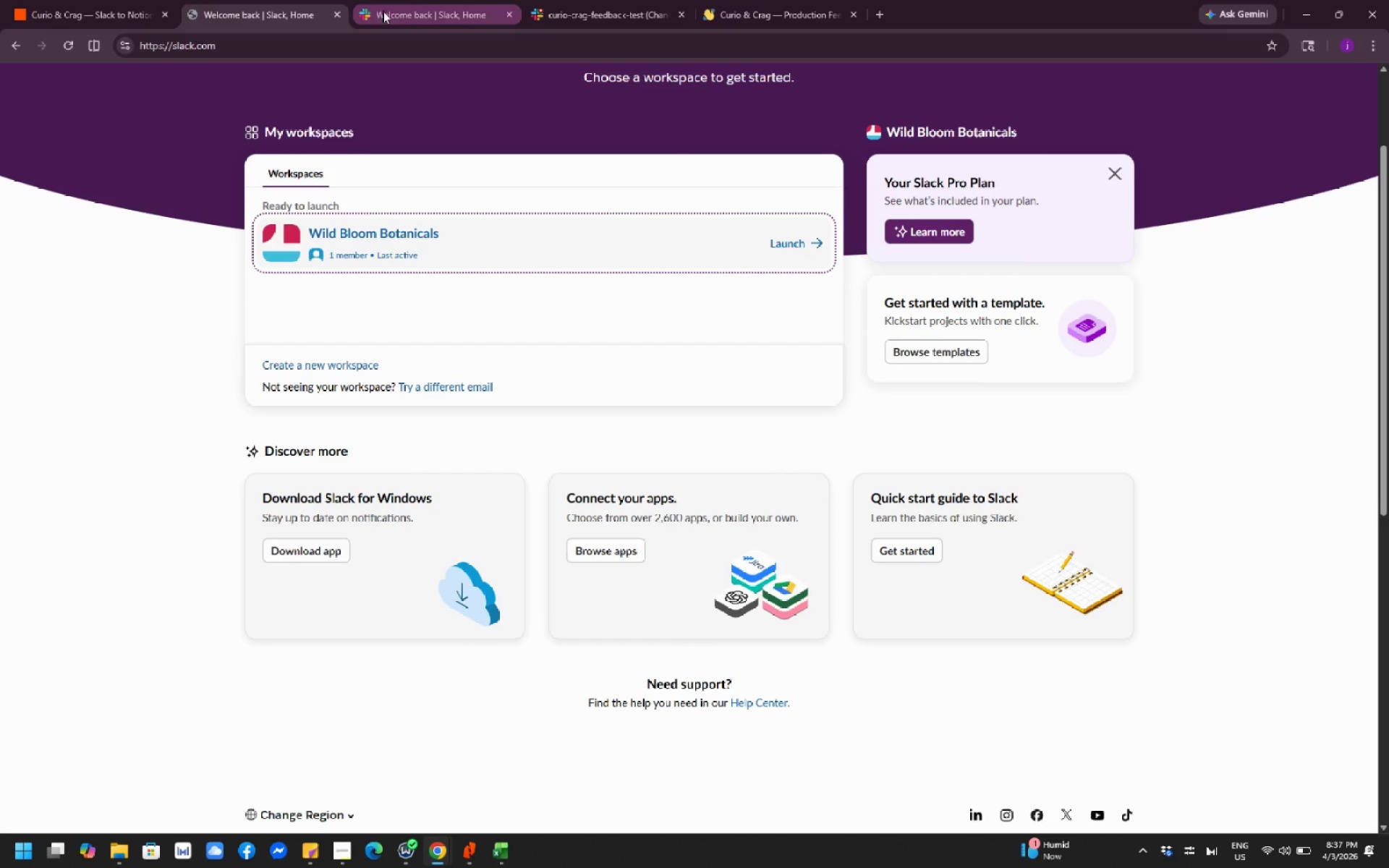 
left_click([402, 8])
 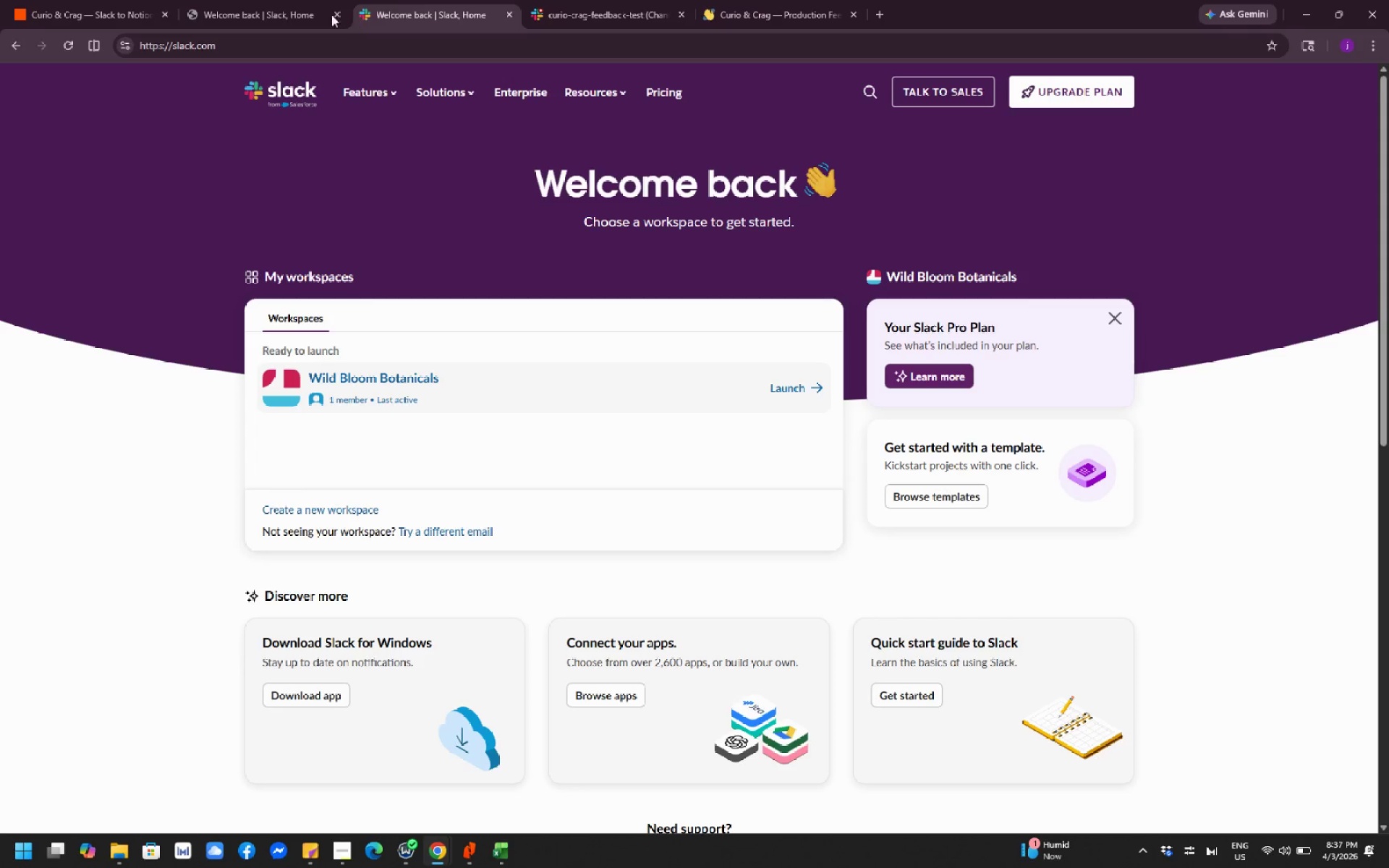 
left_click([272, 2])
 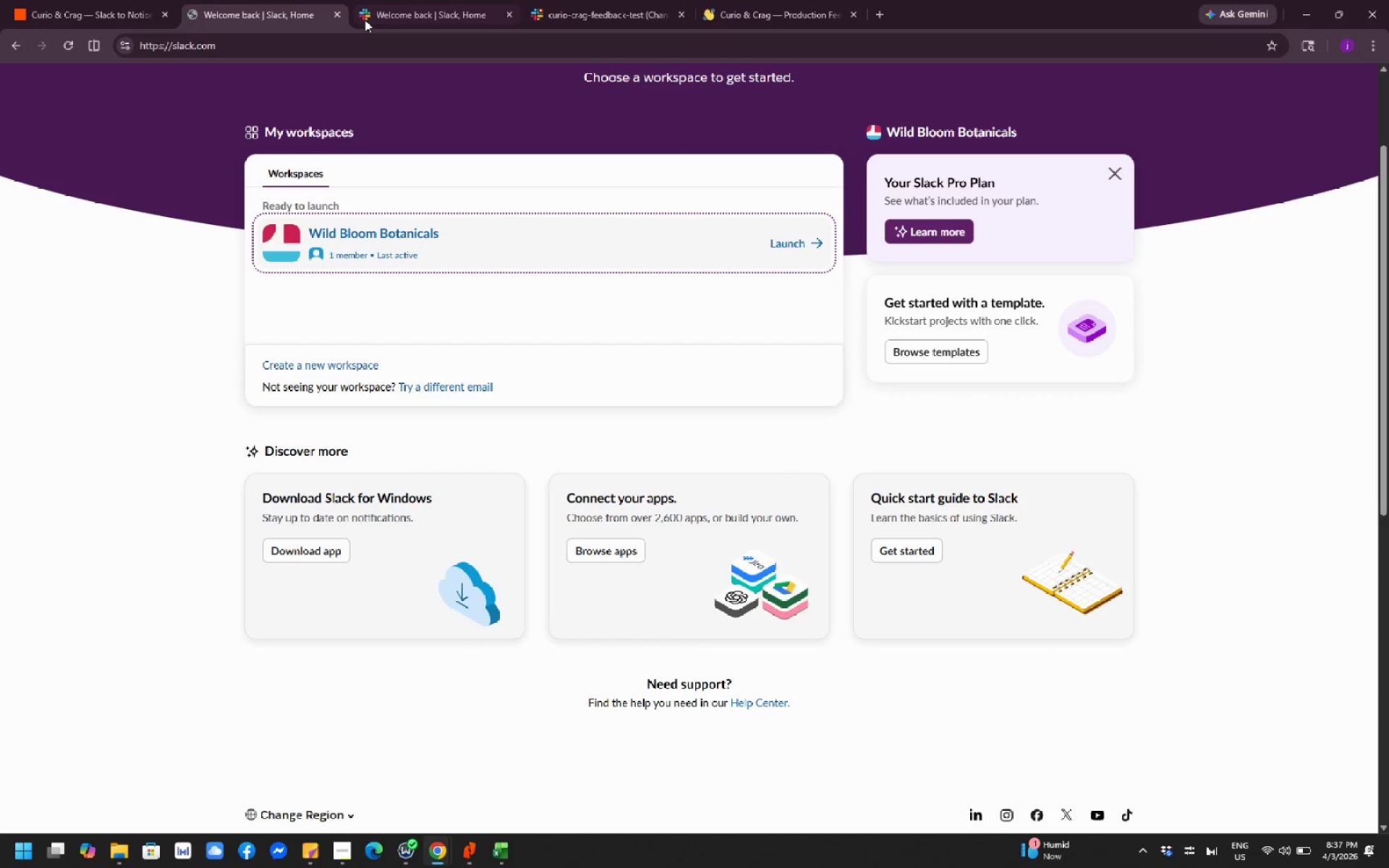 
left_click([417, 8])
 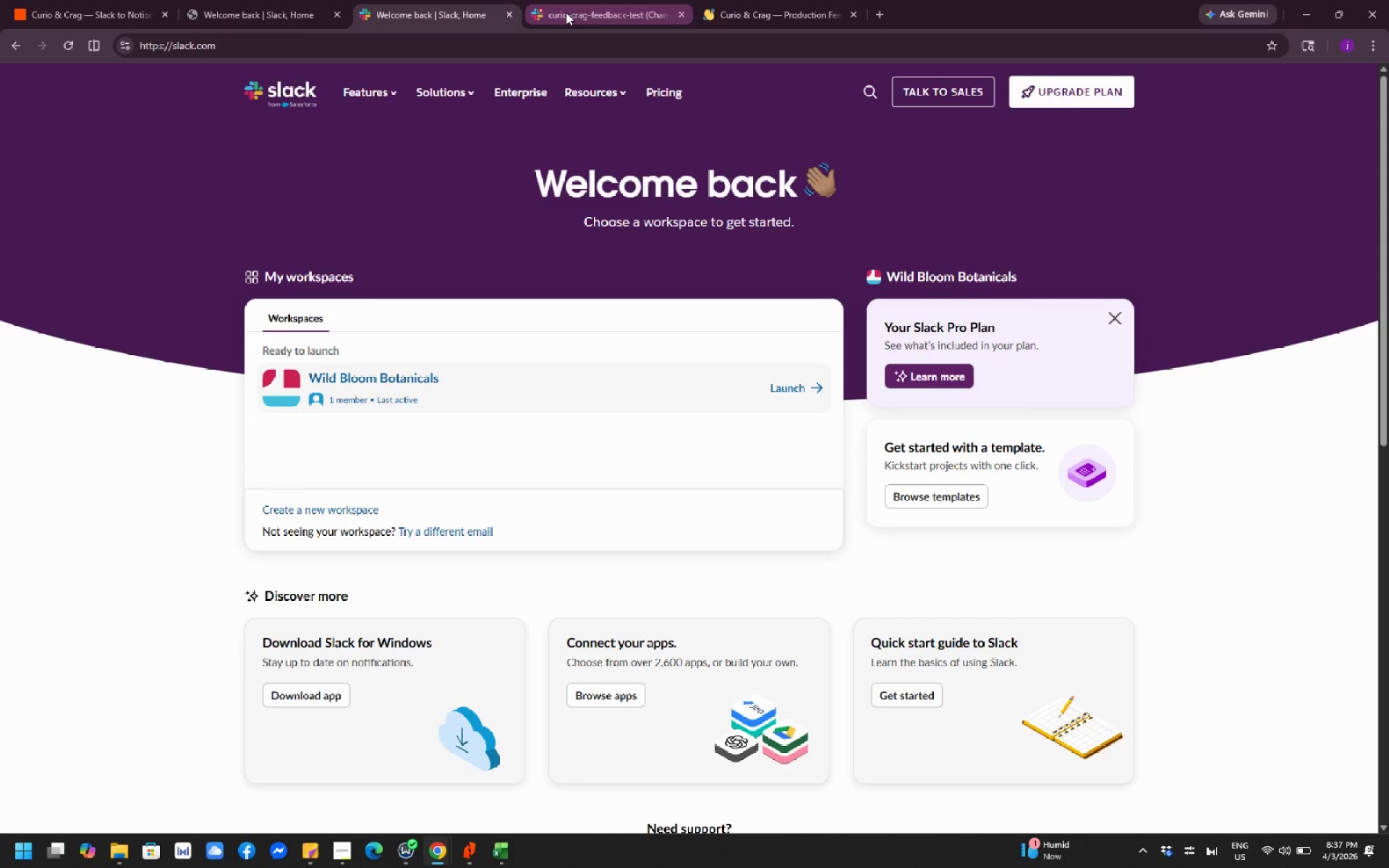 
left_click([566, 12])
 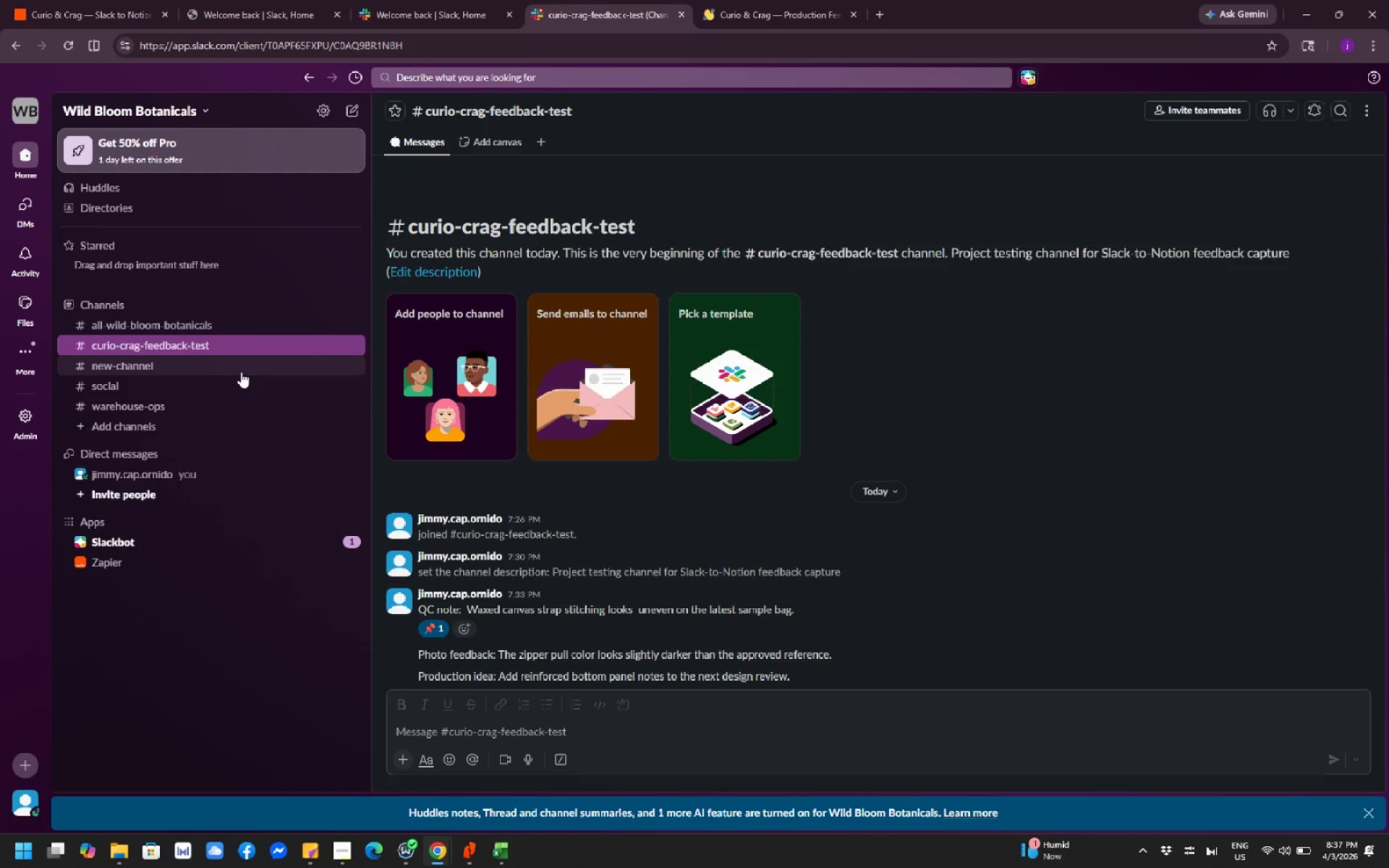 
wait(7.61)
 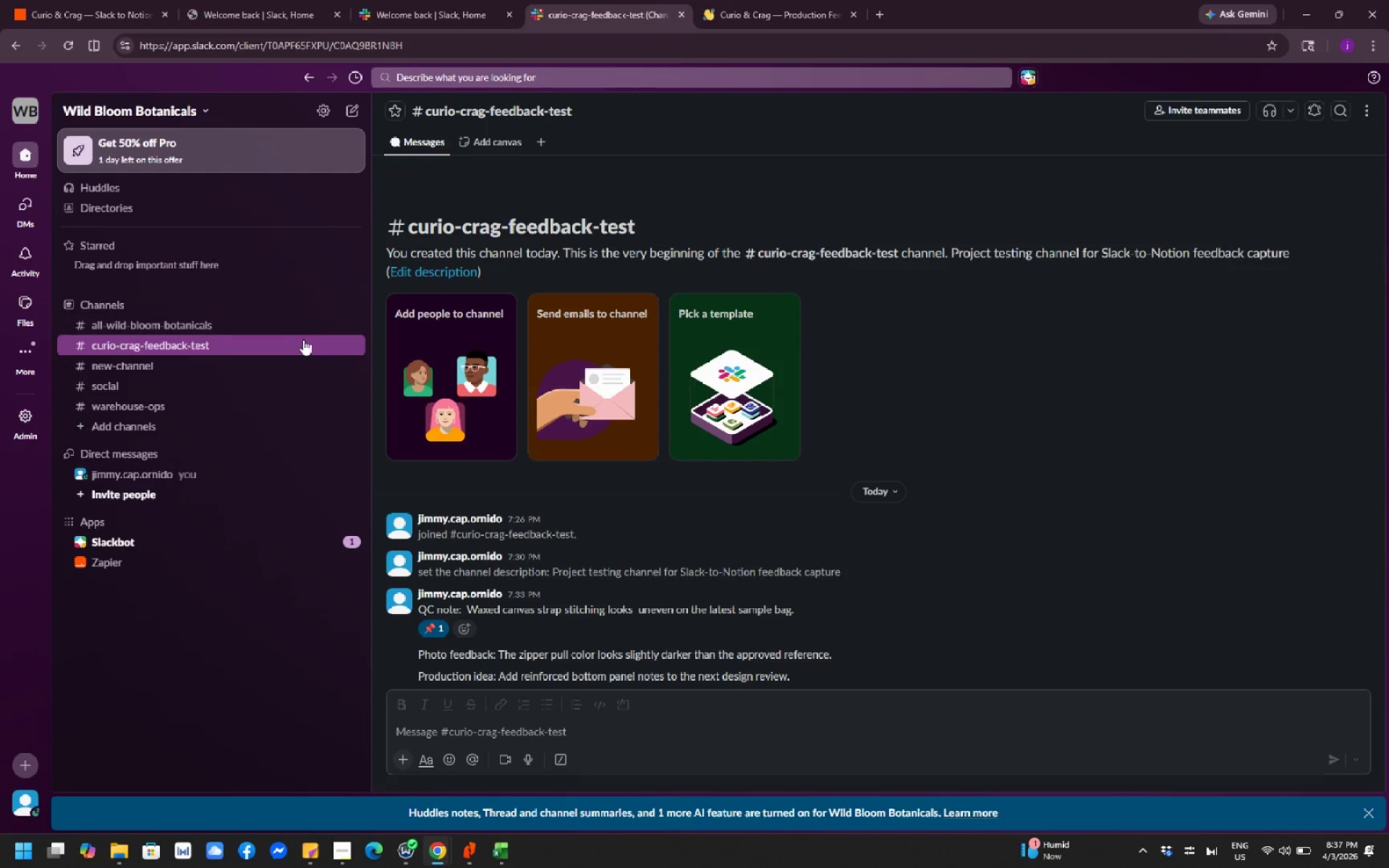 
left_click([745, 15])
 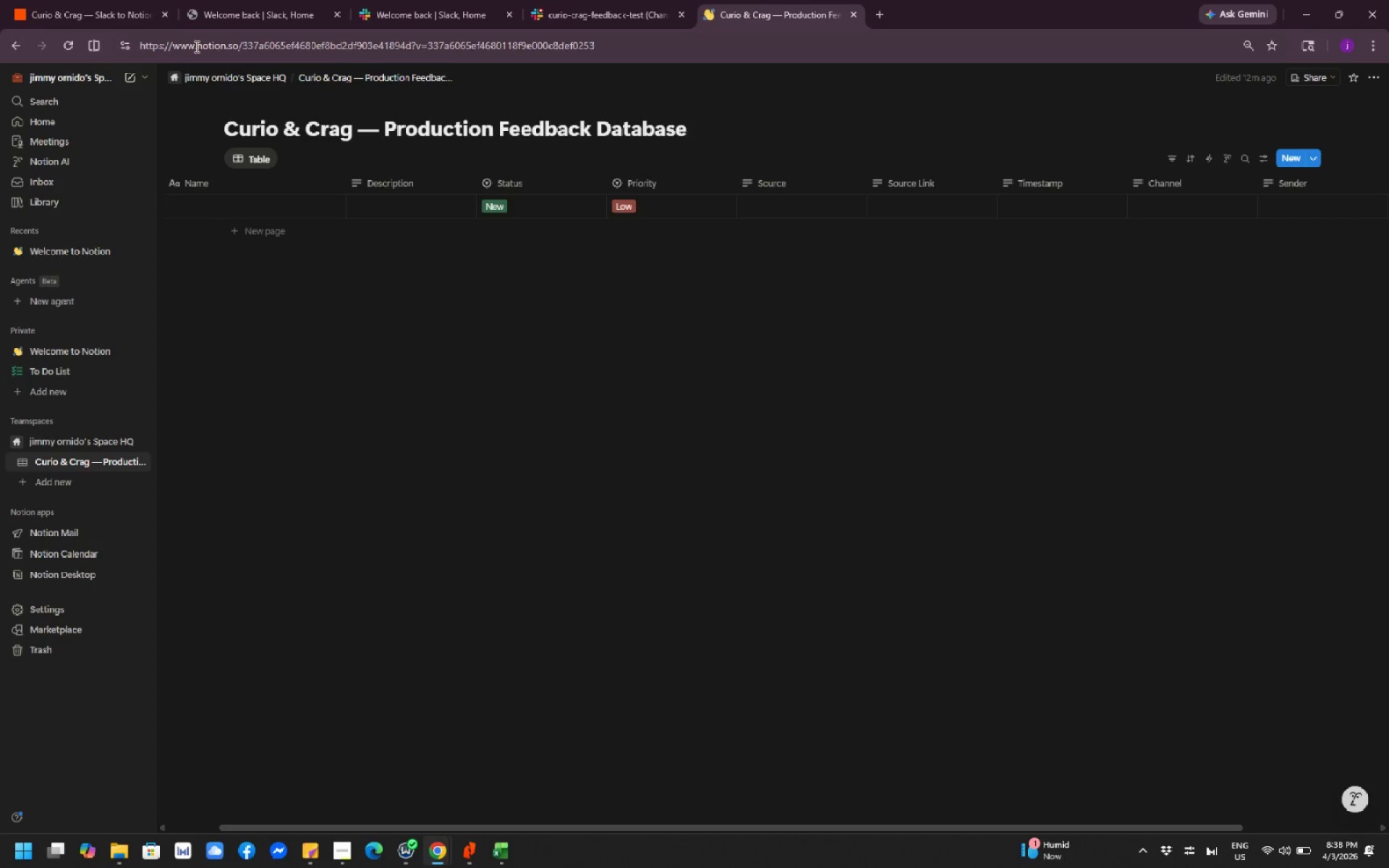 
left_click([92, 14])
 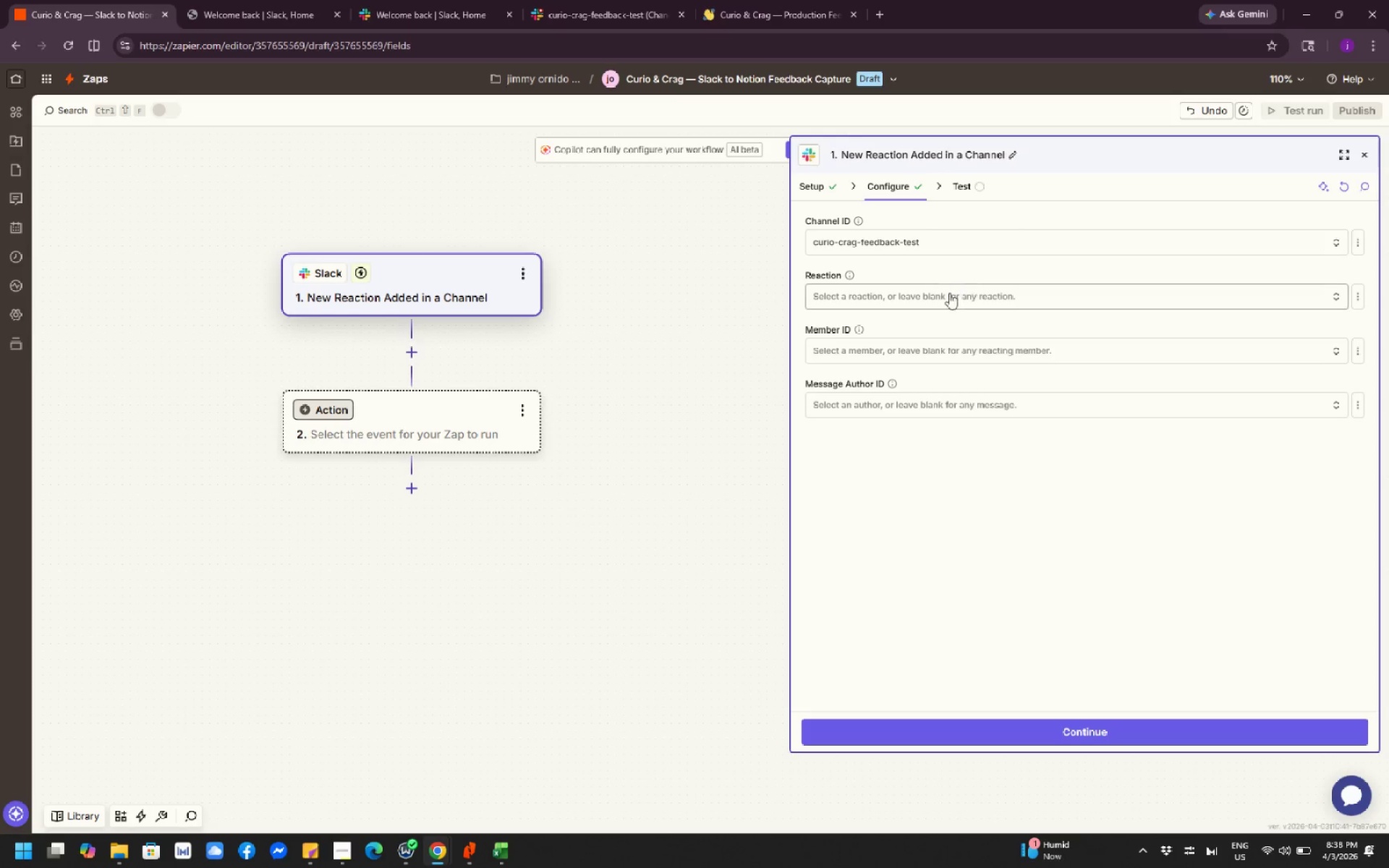 
wait(9.11)
 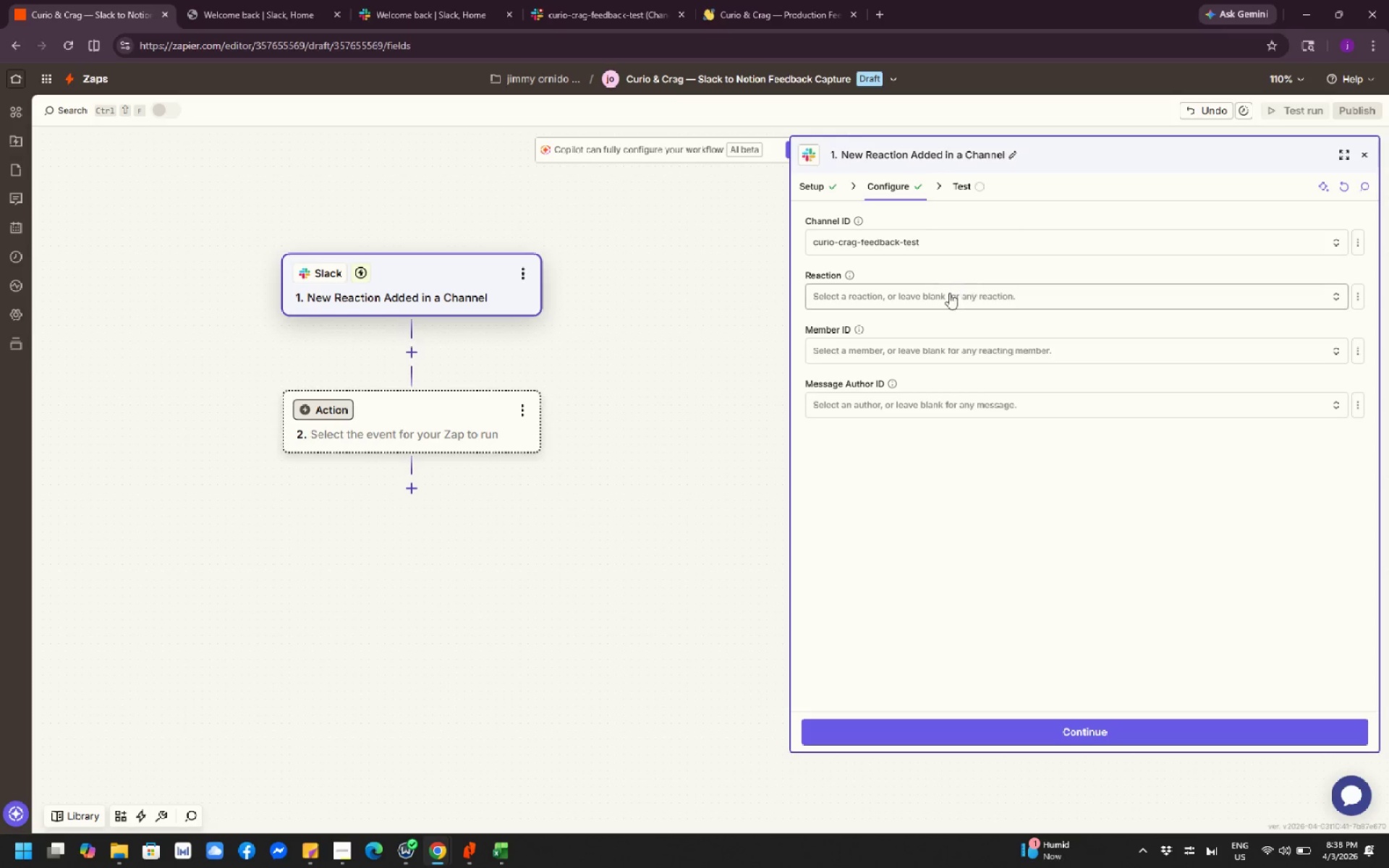 
left_click([946, 296])
 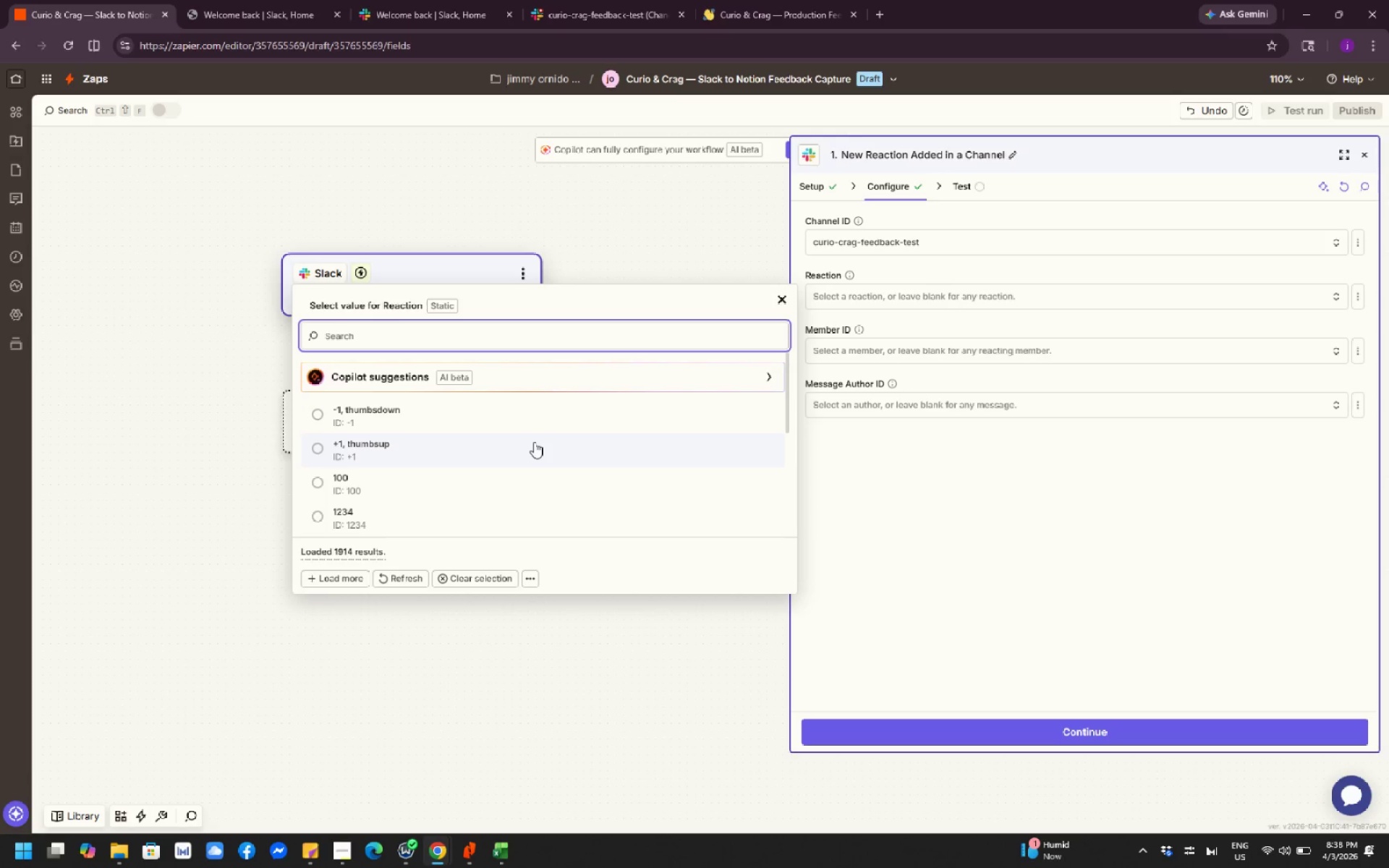 
scroll: coordinate [543, 446], scroll_direction: down, amount: 4.0
 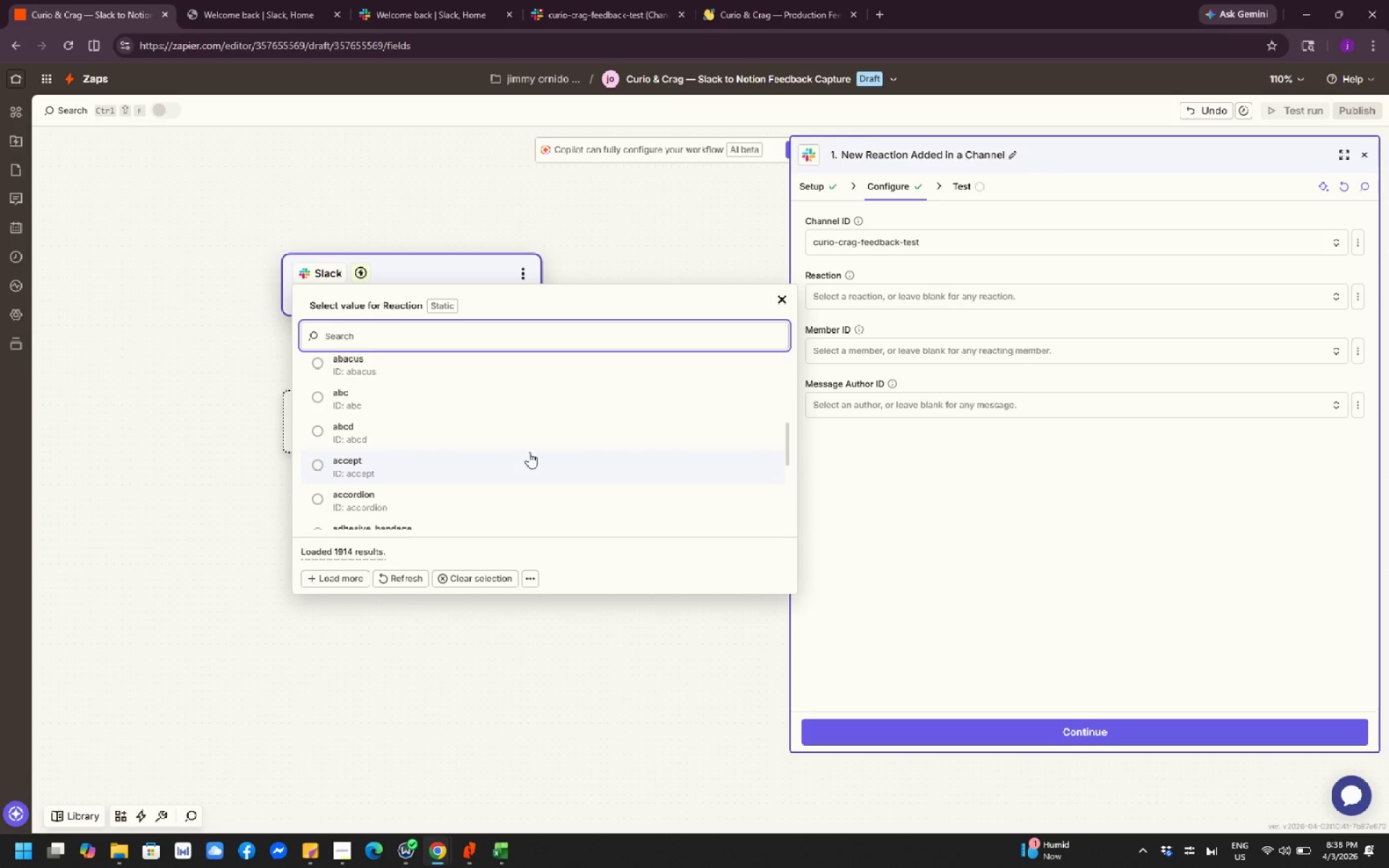 
left_click([451, 339])
 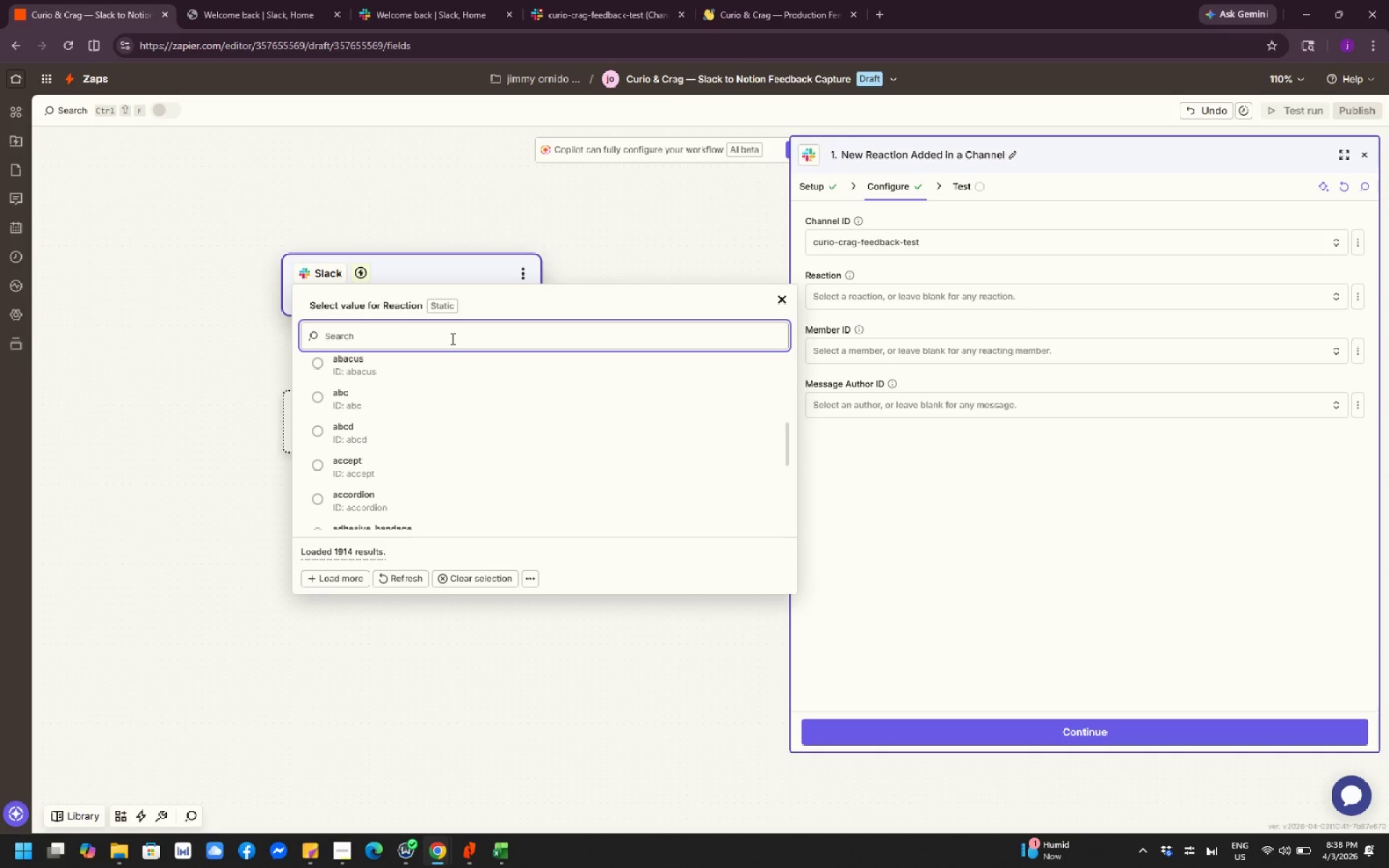 
type(push)
 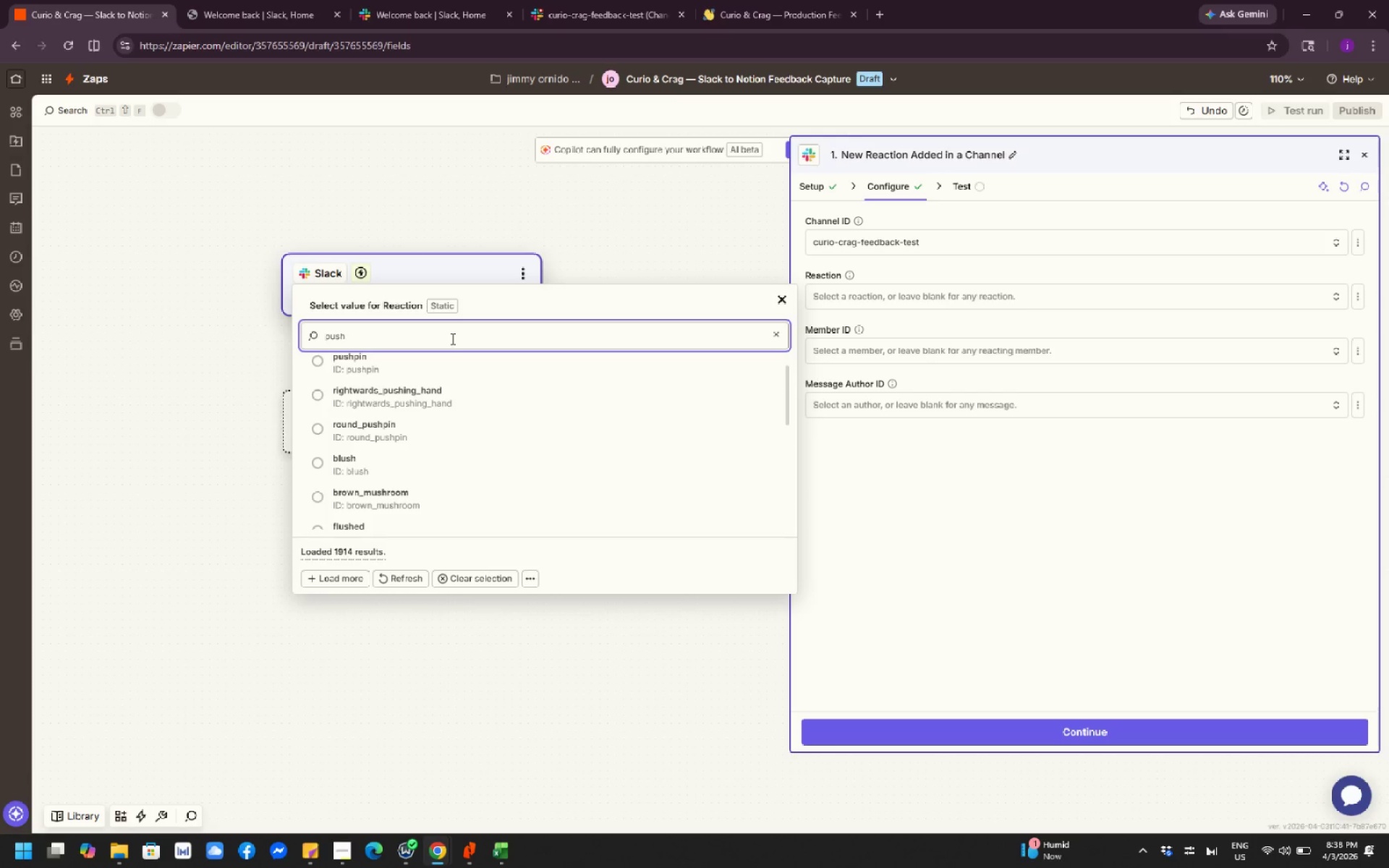 
wait(5.42)
 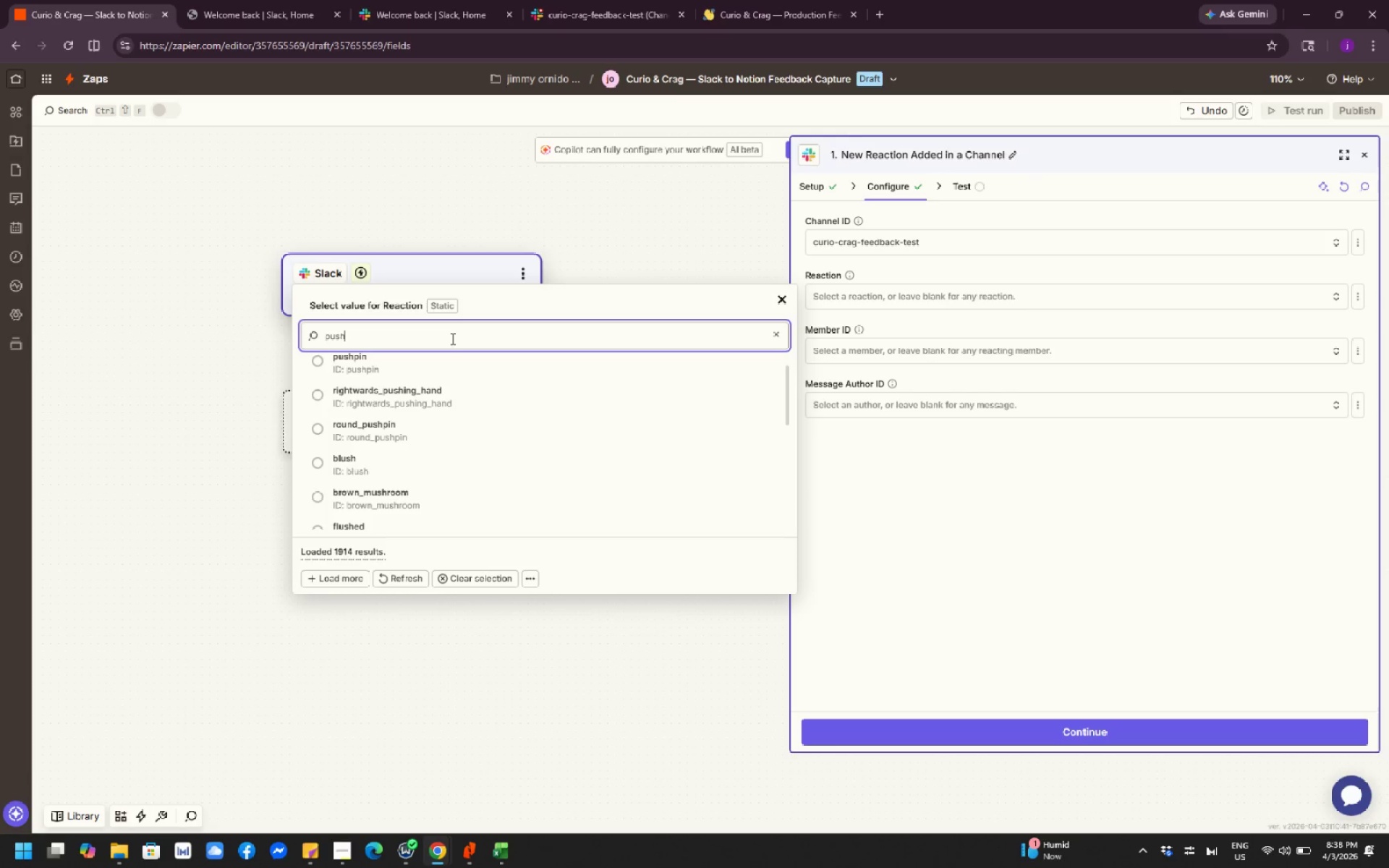 
type(in)
 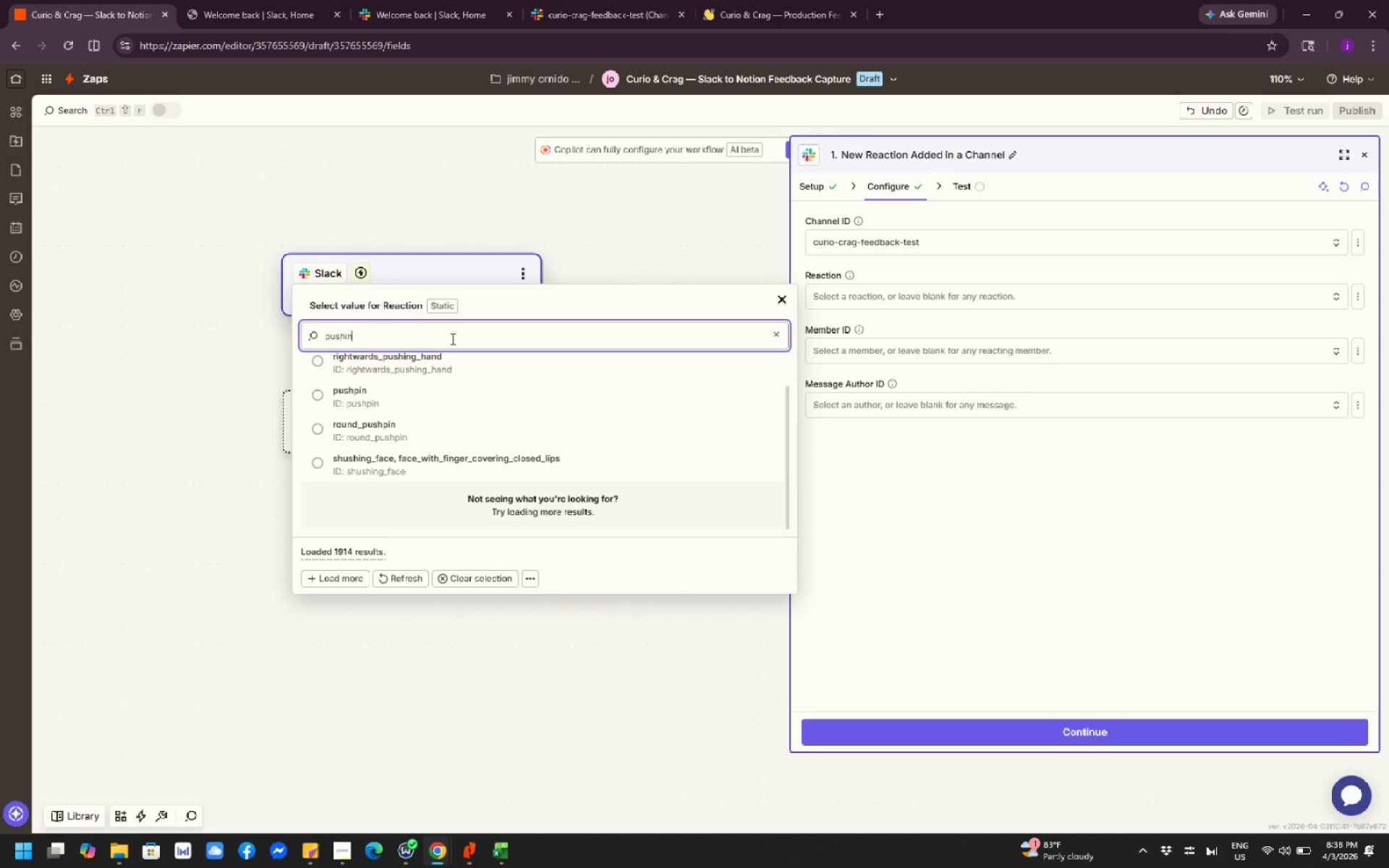 
wait(8.56)
 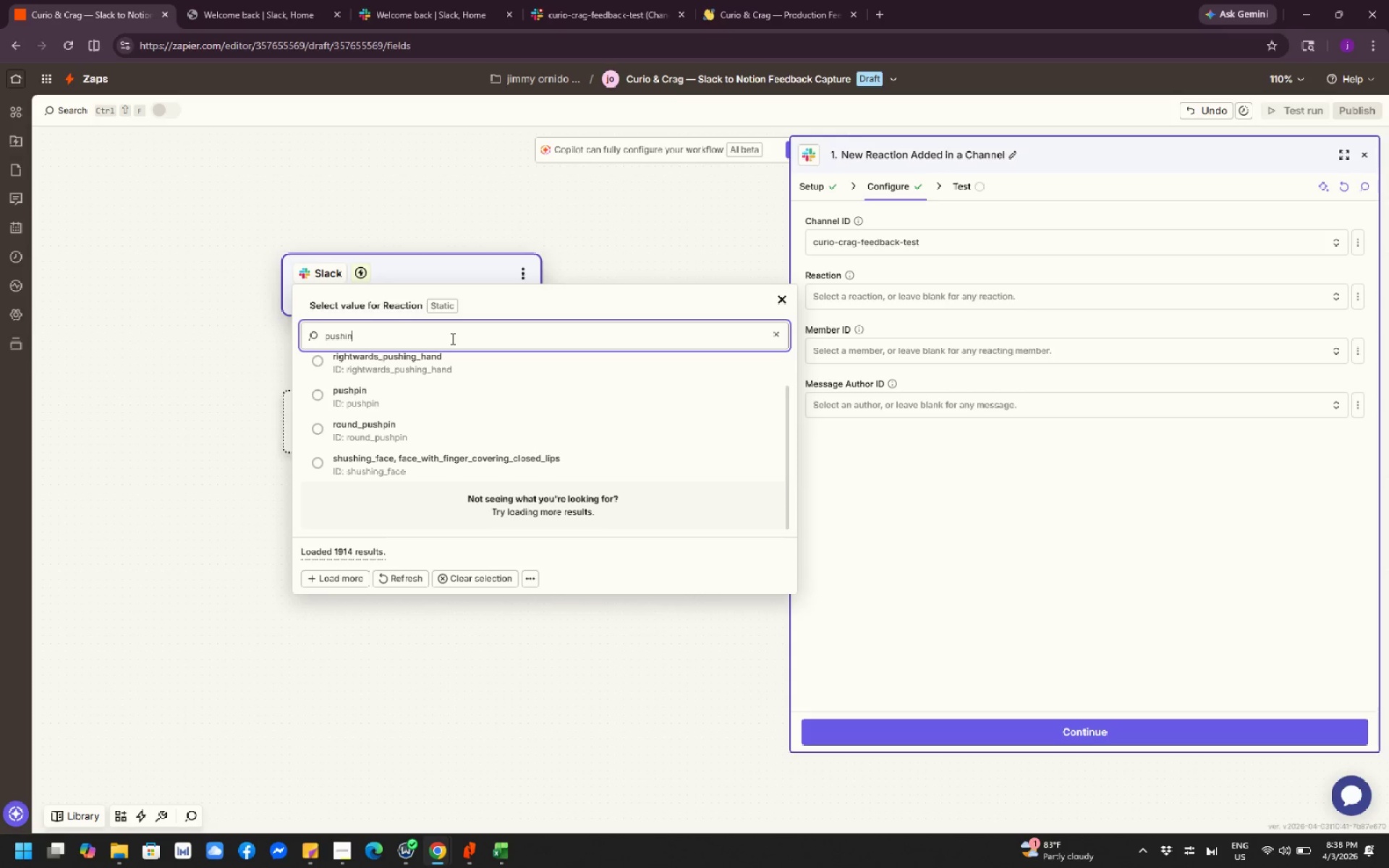 
scroll: coordinate [470, 424], scroll_direction: up, amount: 1.0
 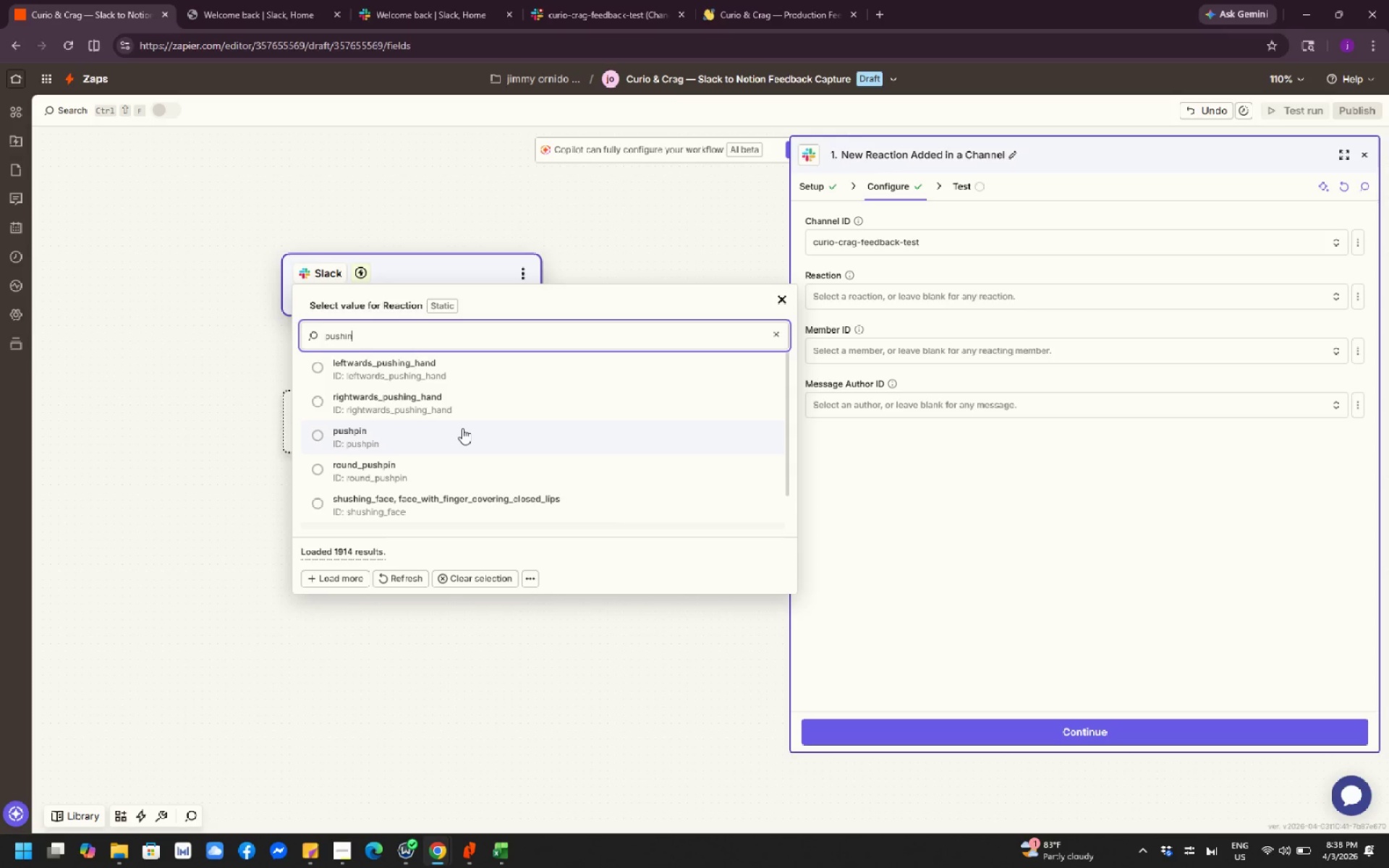 
scroll: coordinate [462, 428], scroll_direction: down, amount: 1.0
 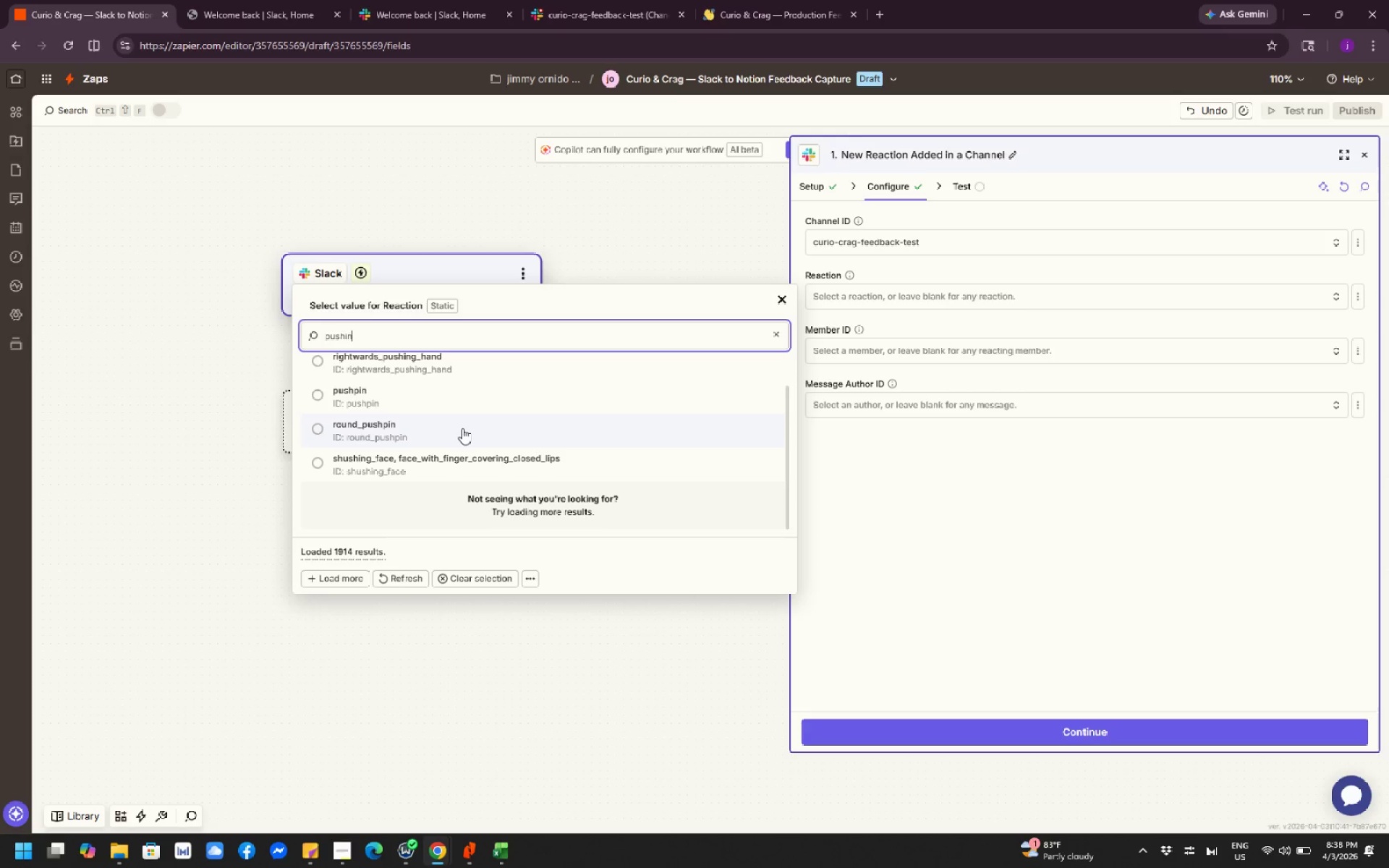 
left_click([611, 667])
 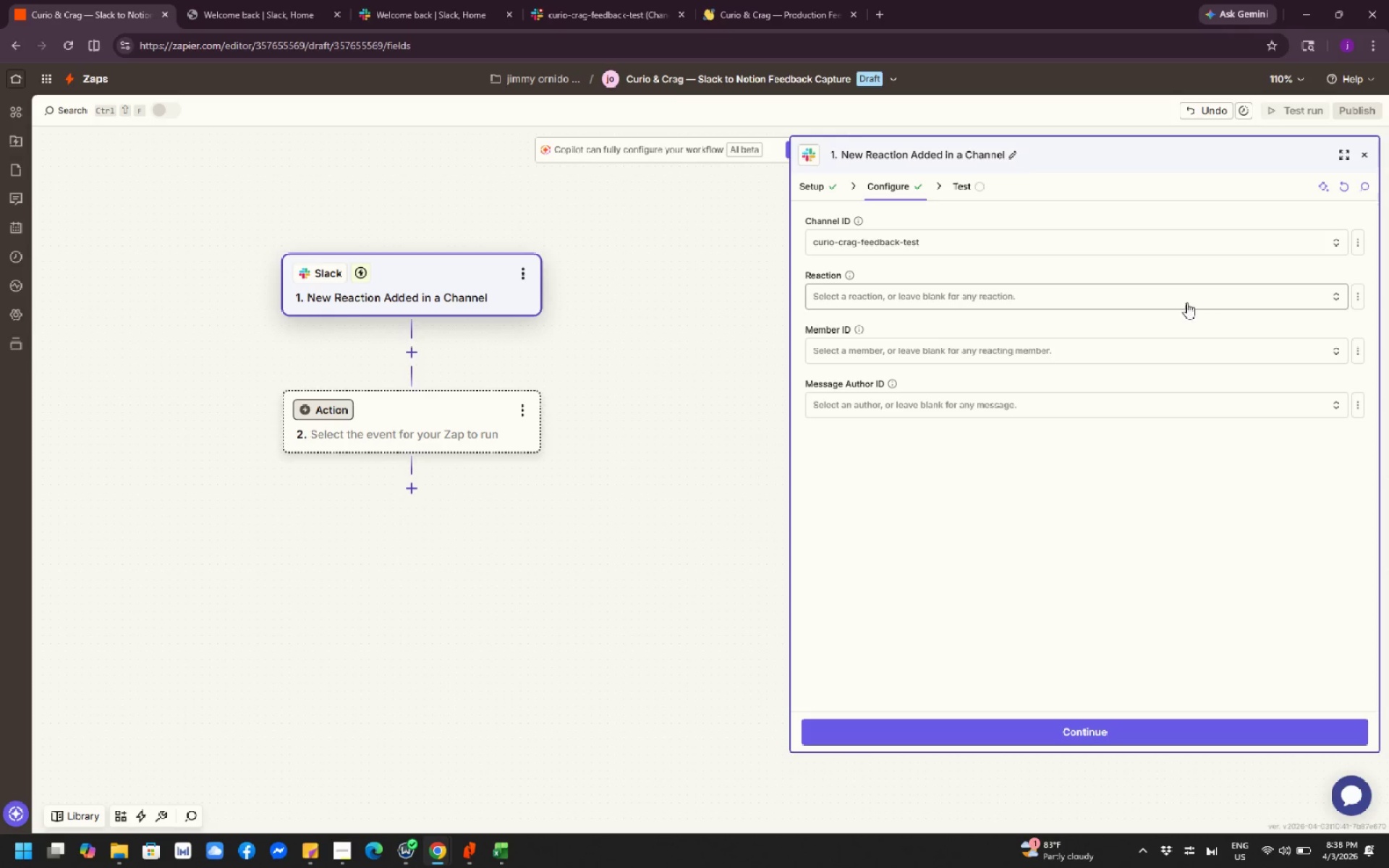 
left_click([1203, 302])
 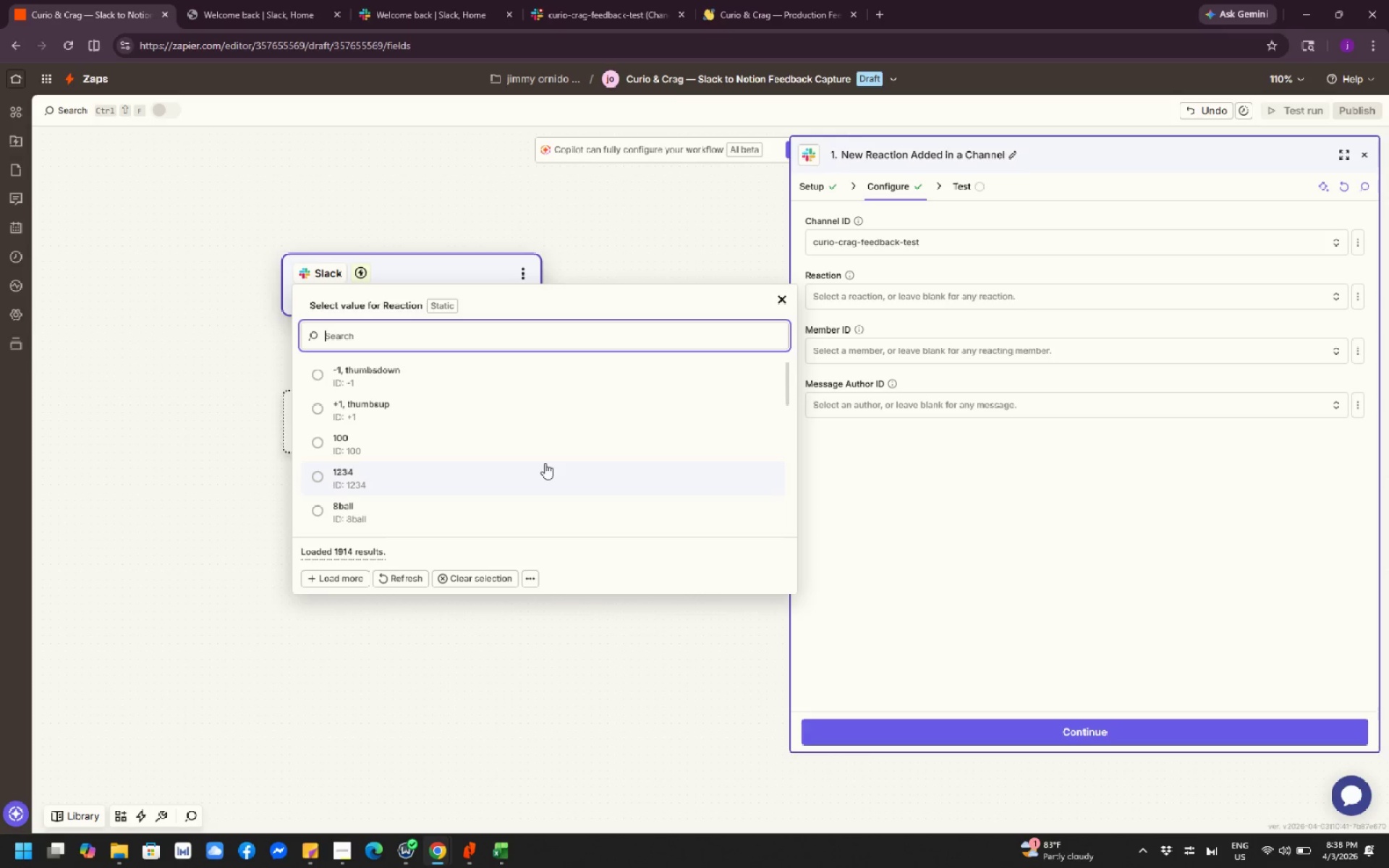 
wait(13.8)
 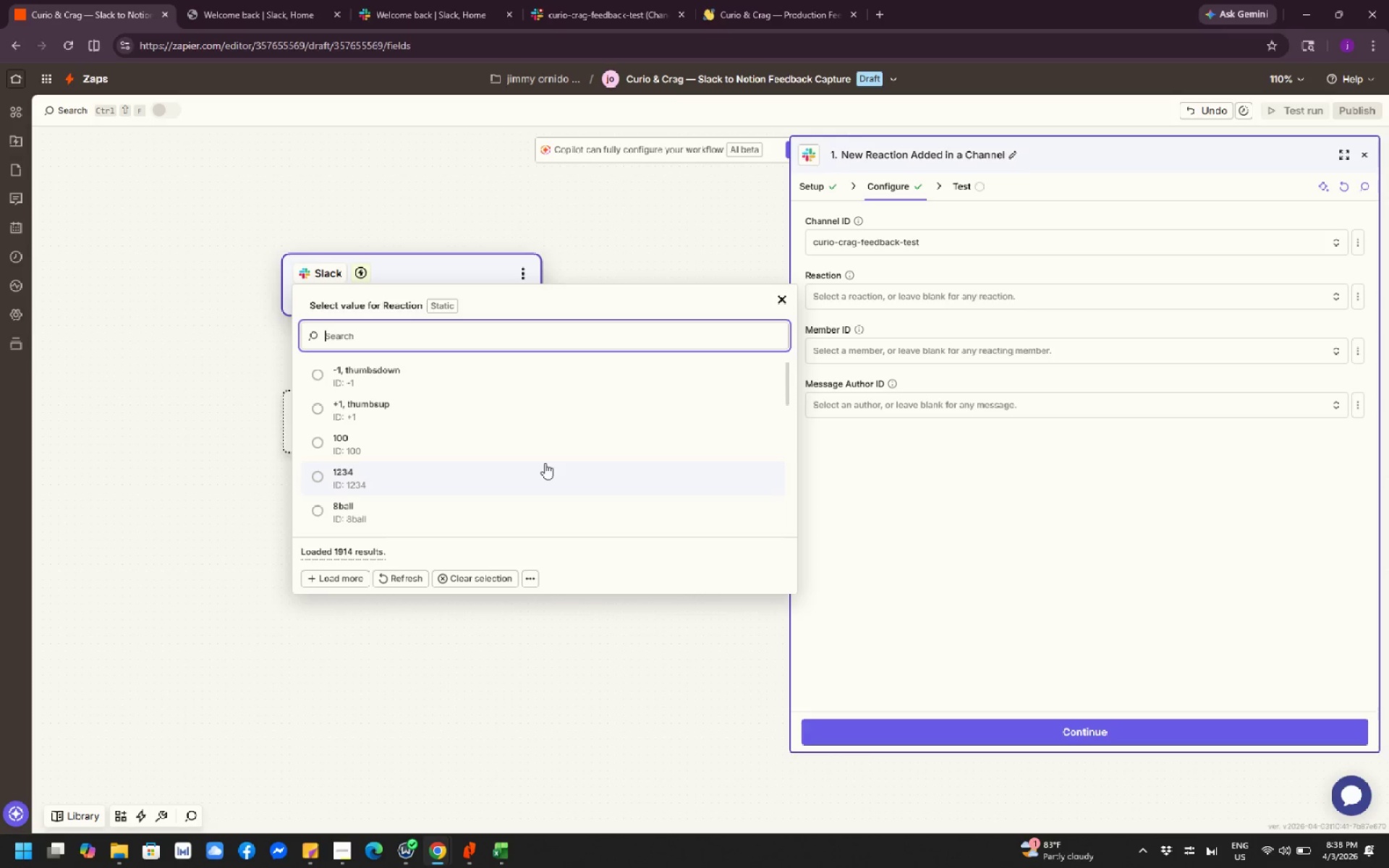 
scroll: coordinate [454, 444], scroll_direction: down, amount: 10.0
 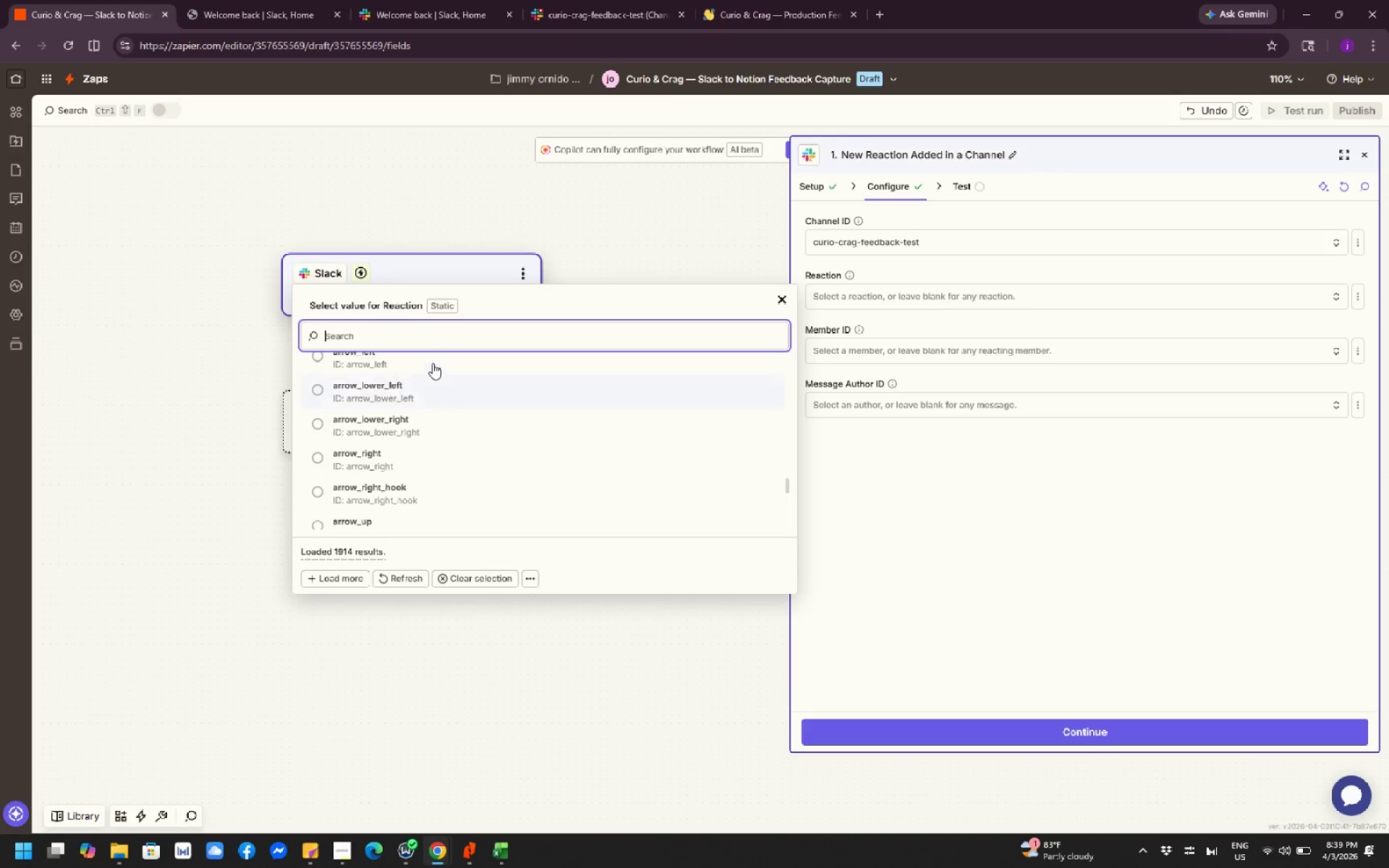 
left_click([430, 333])
 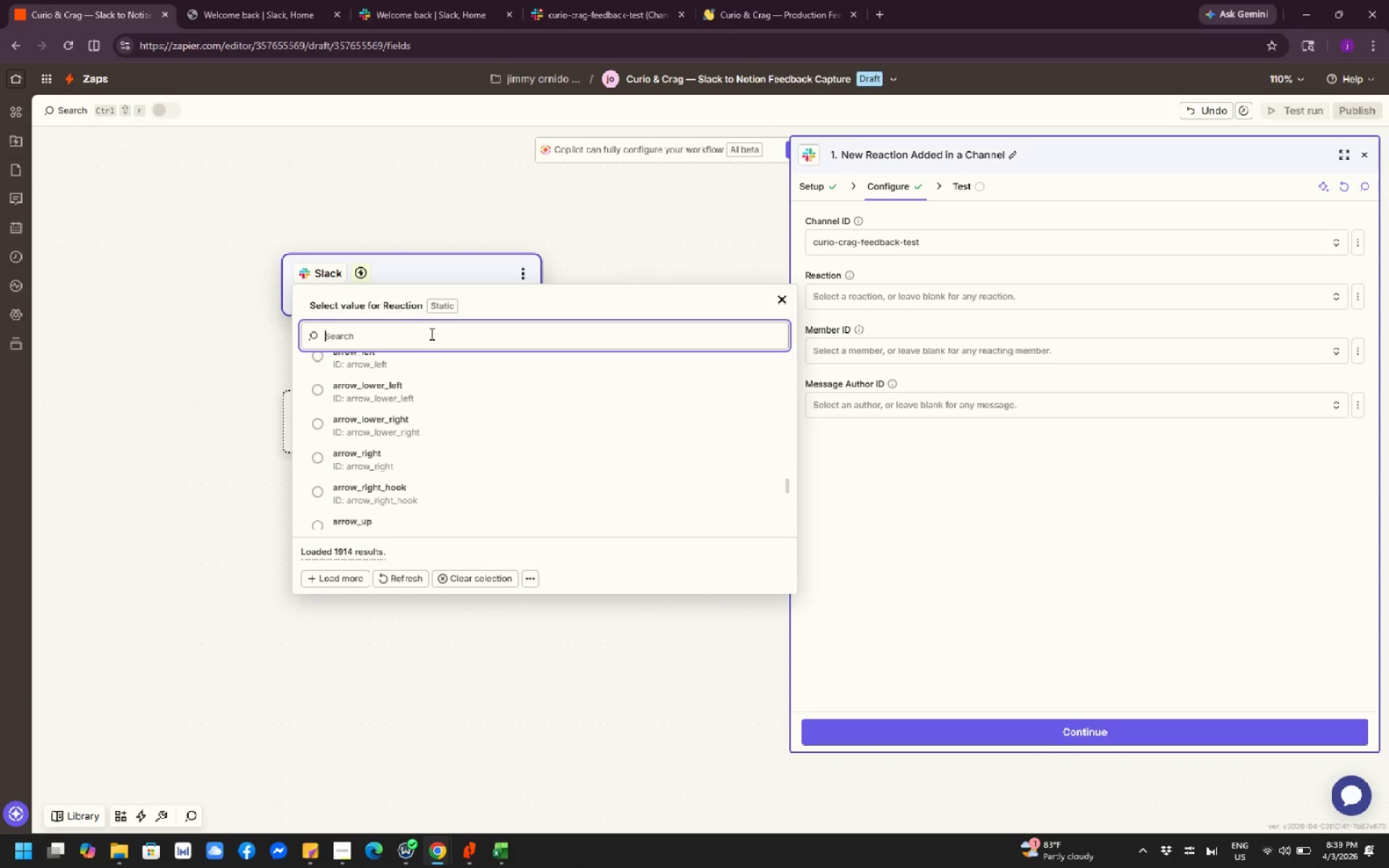 
type(reaction)
 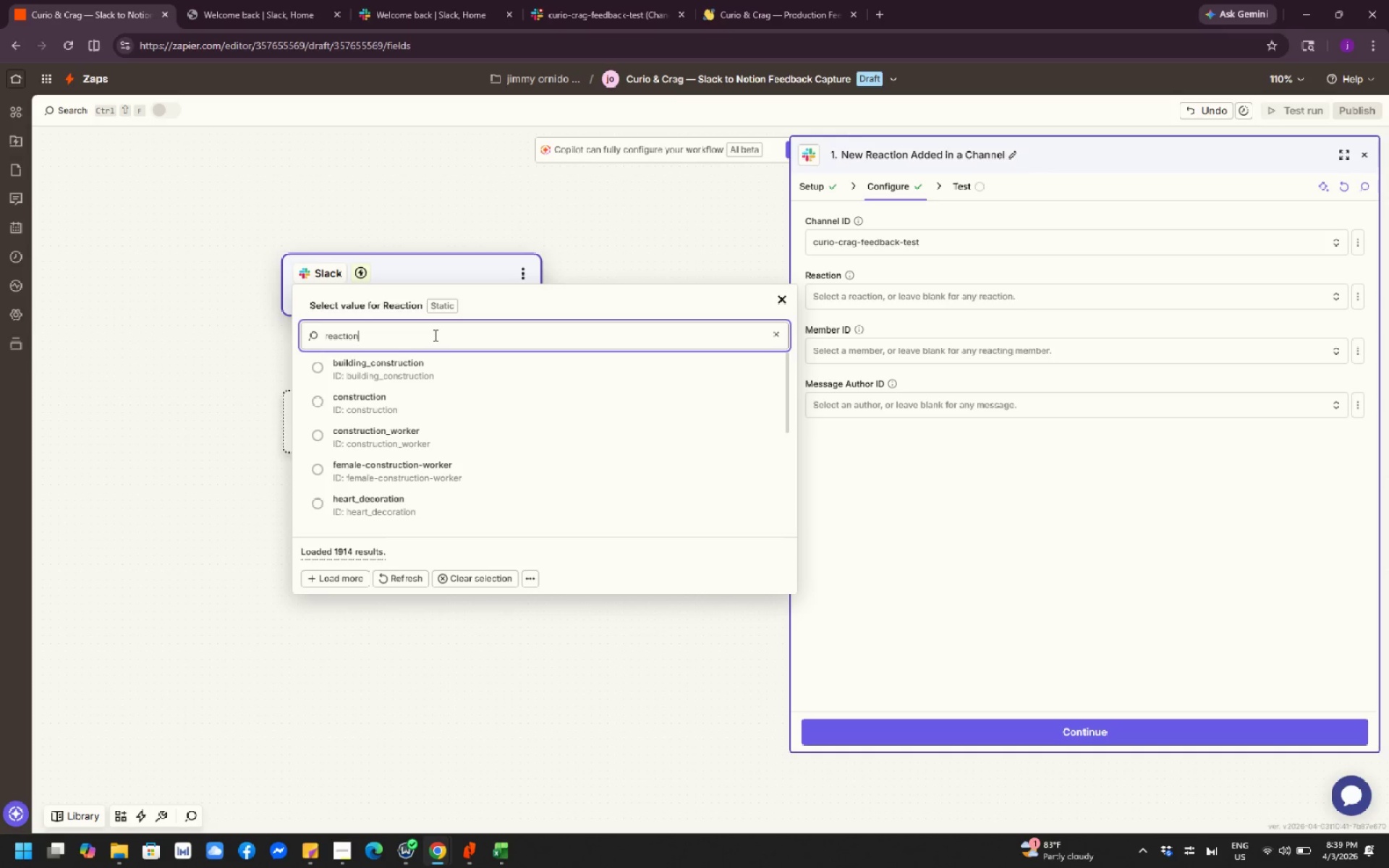 
hold_key(key=Backspace, duration=0.86)
 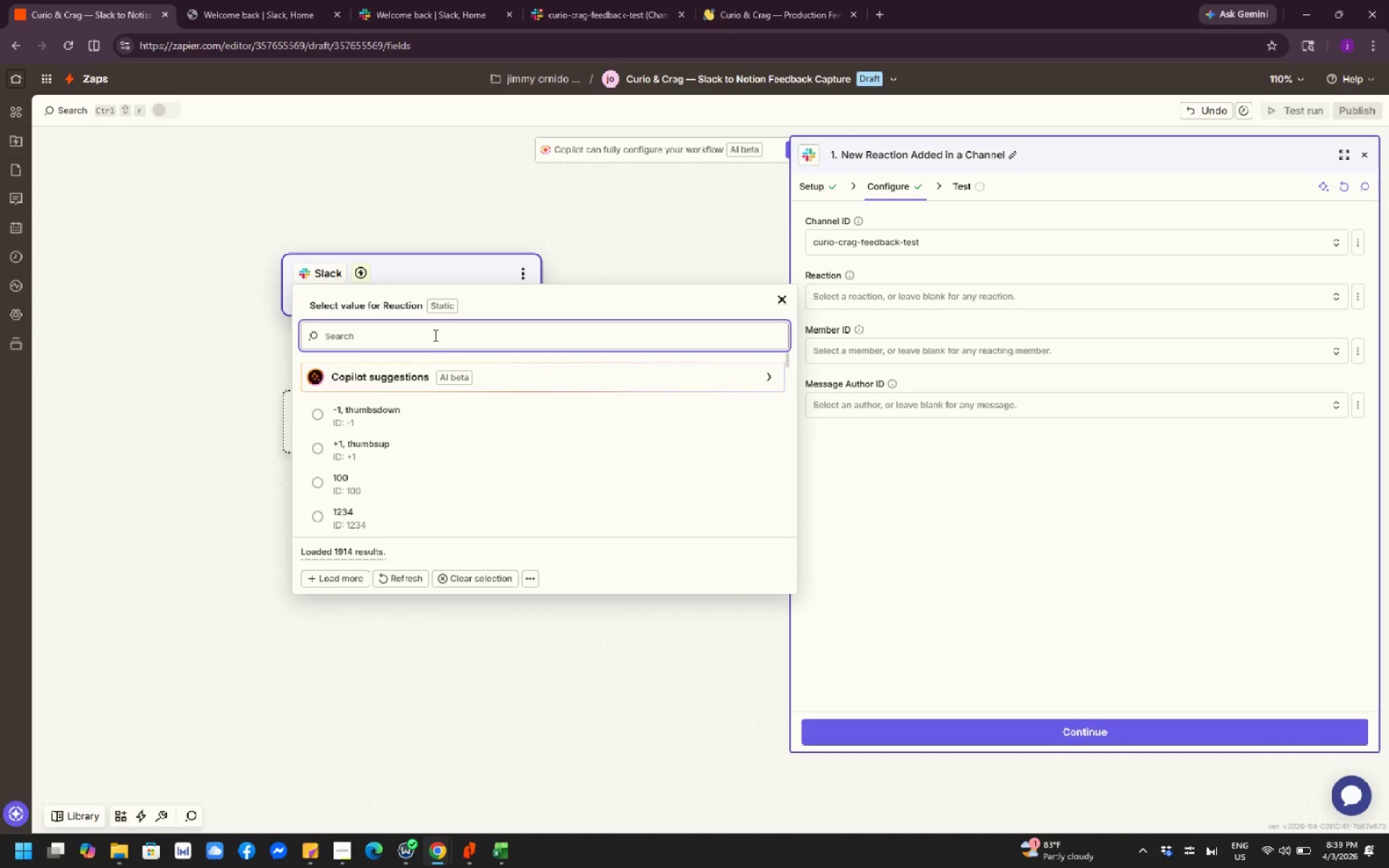 
type(pushin)
 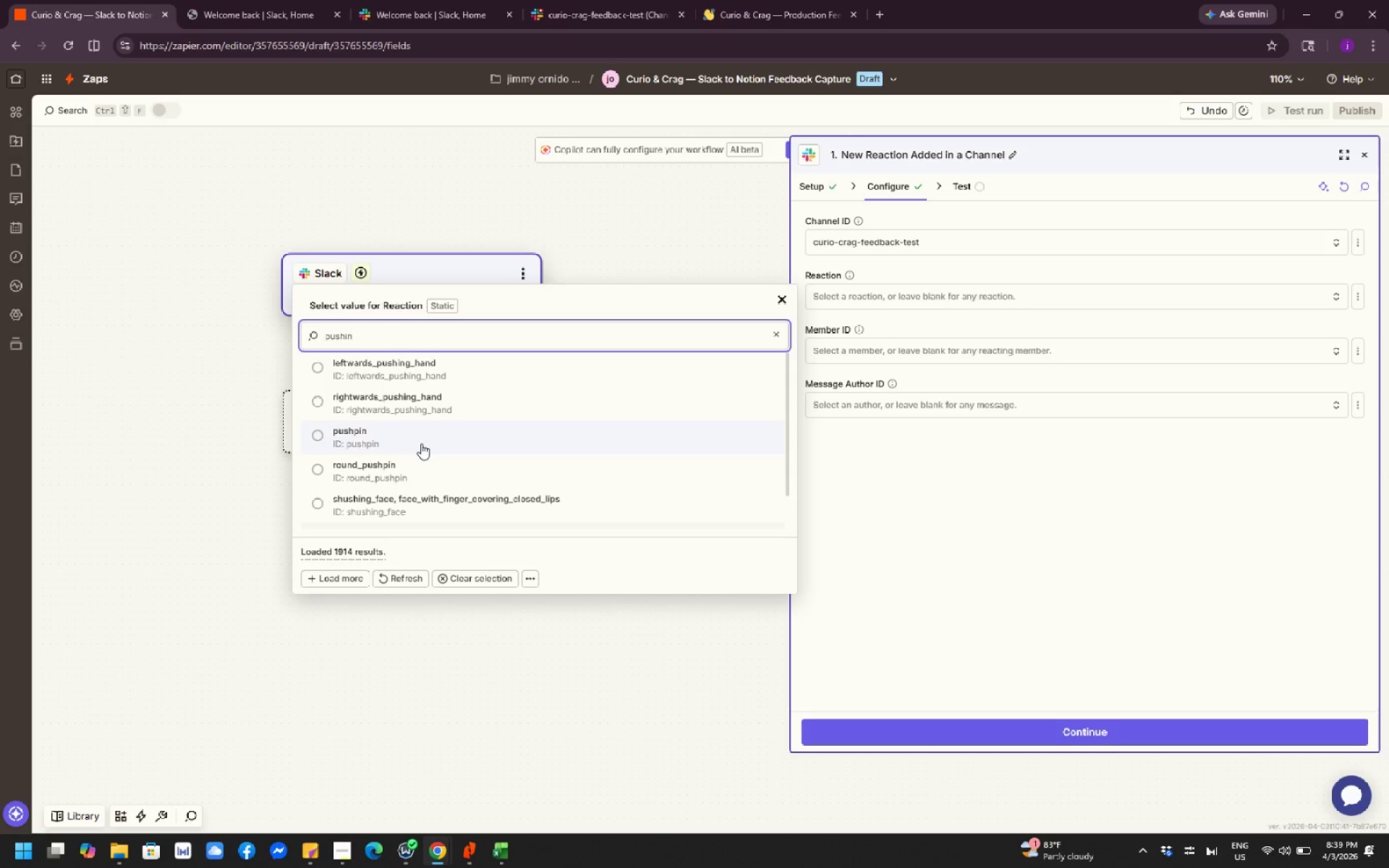 
left_click([403, 441])
 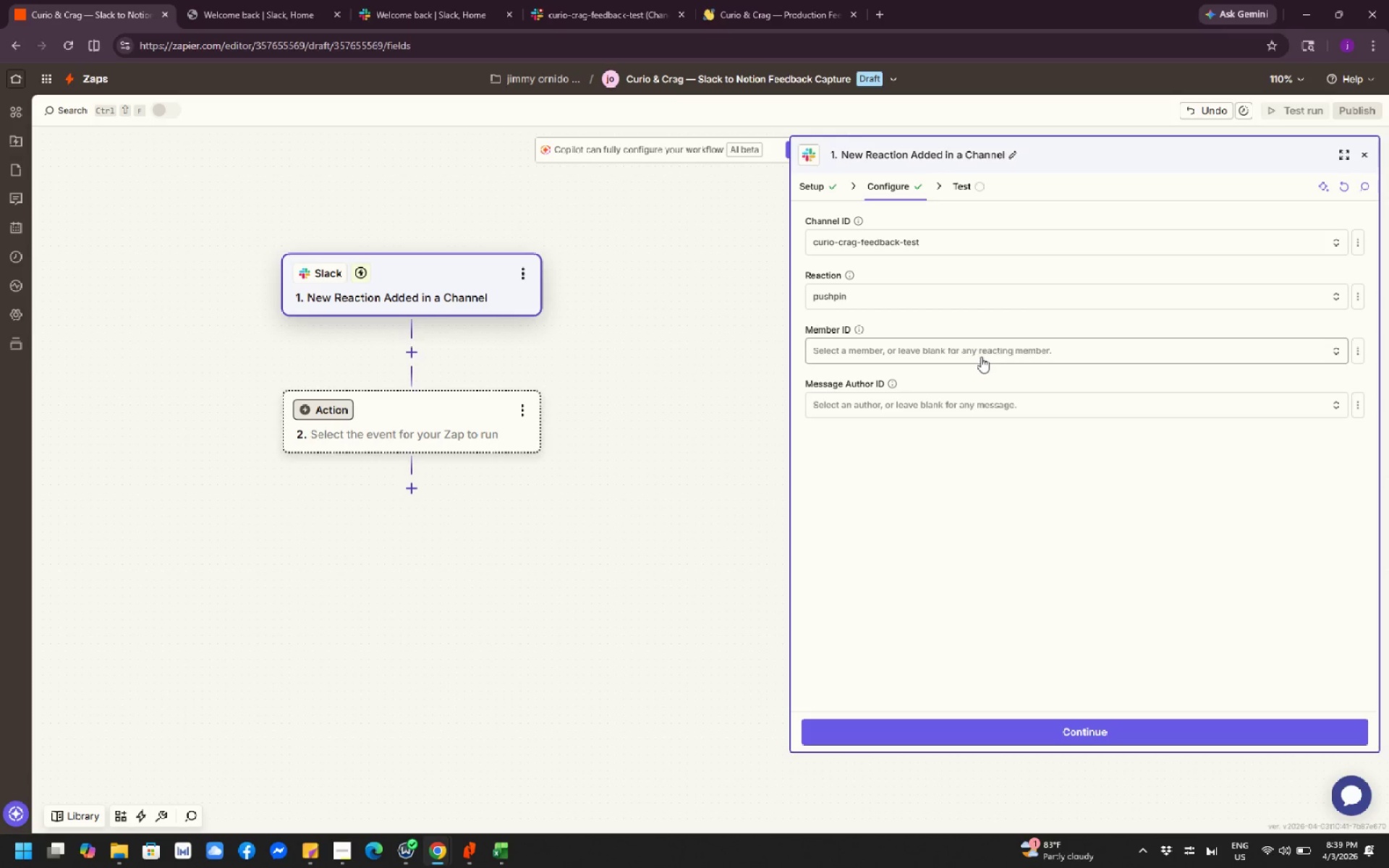 
wait(16.62)
 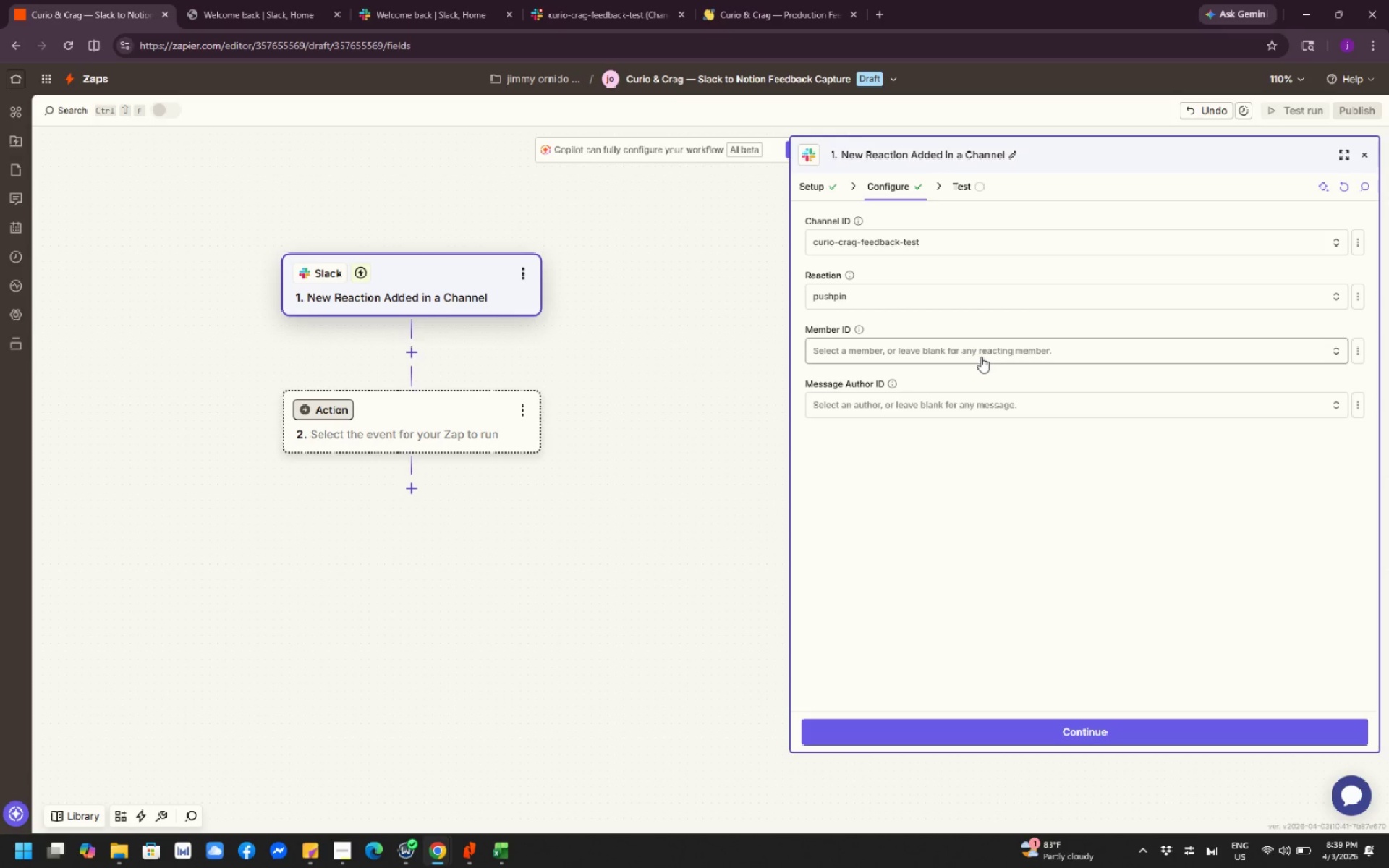 
scroll: coordinate [1086, 439], scroll_direction: down, amount: 2.0
 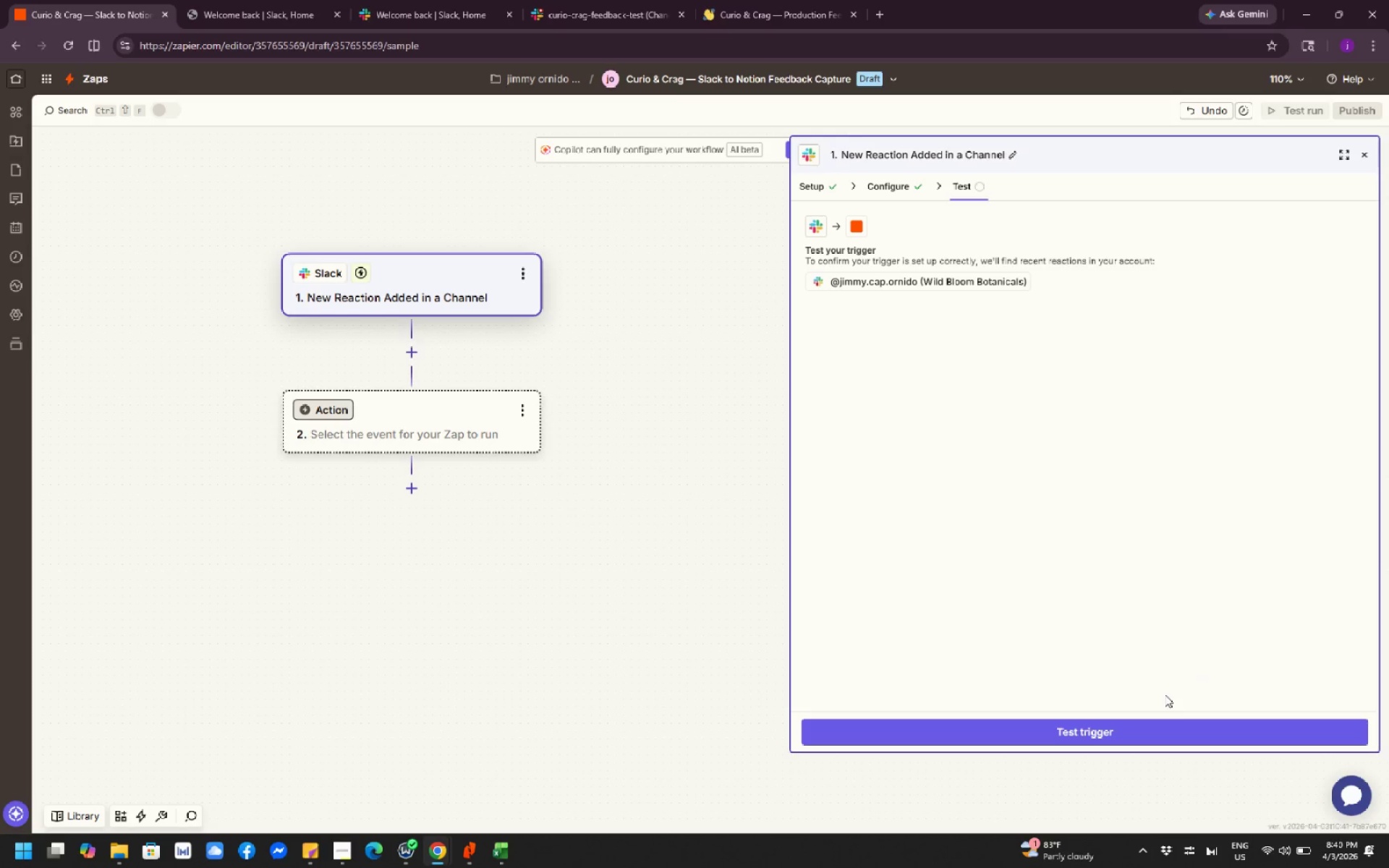 
wait(81.0)
 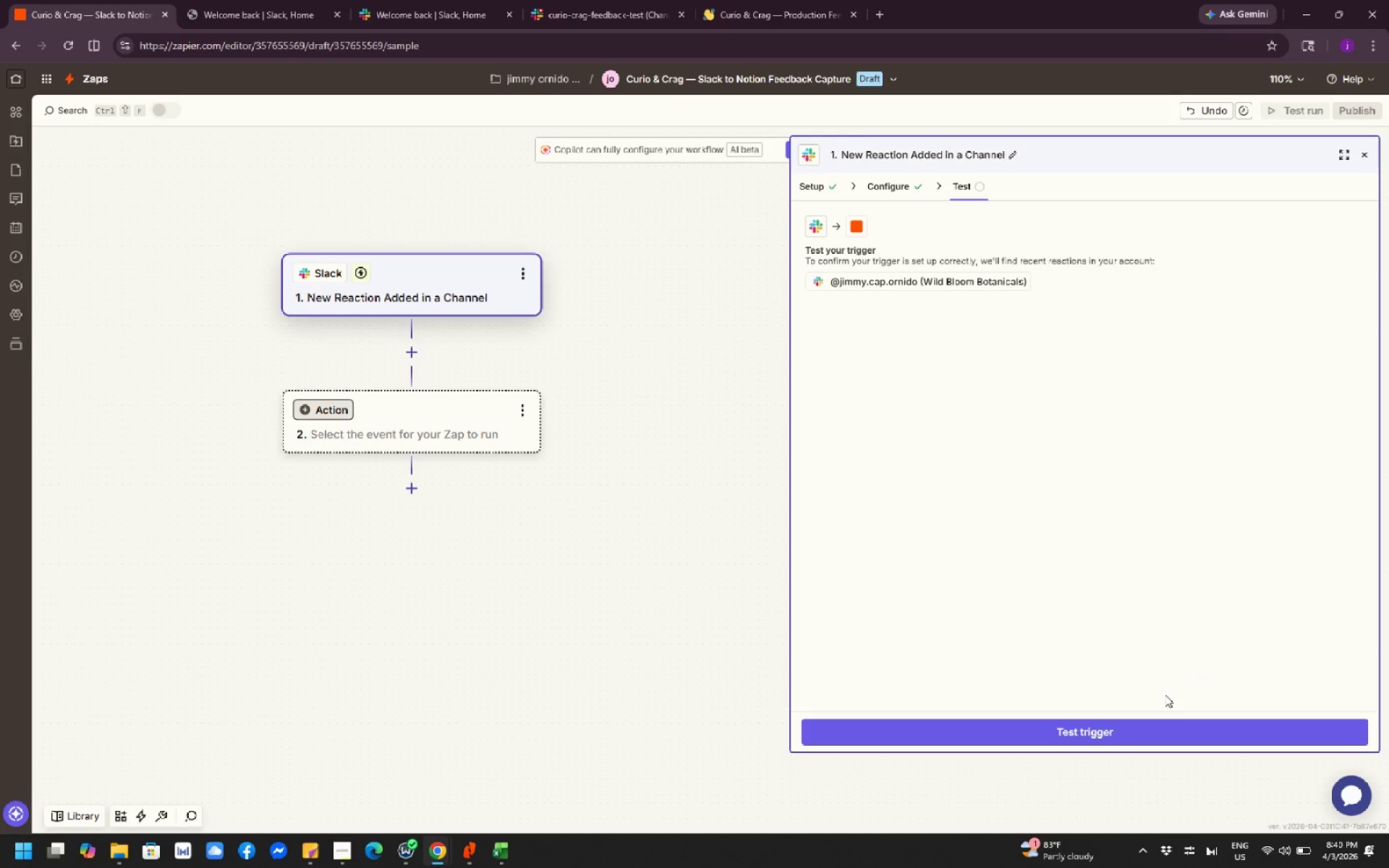 
scroll: coordinate [1142, 715], scroll_direction: down, amount: 3.0
 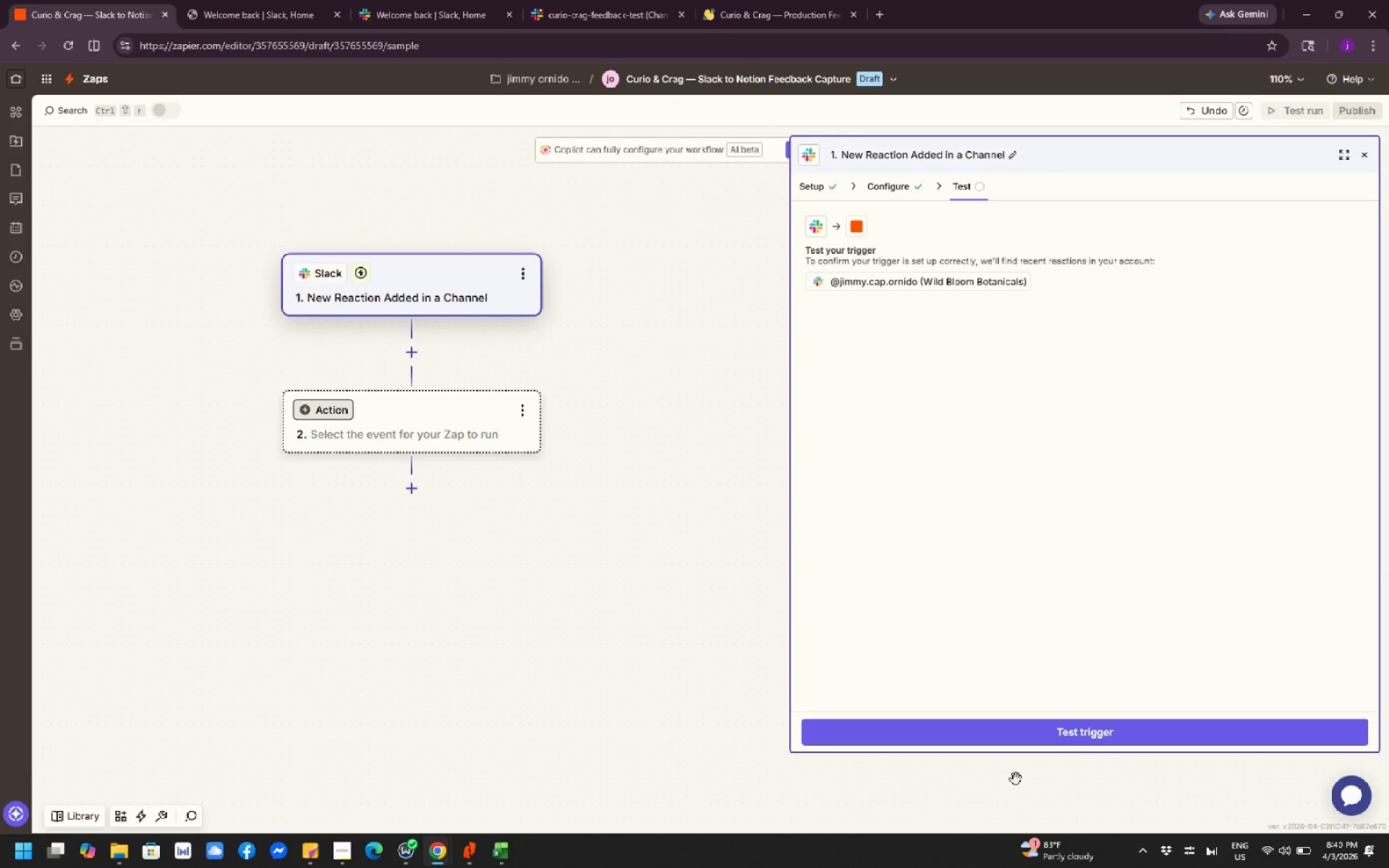 
scroll: coordinate [1016, 779], scroll_direction: none, amount: 0.0
 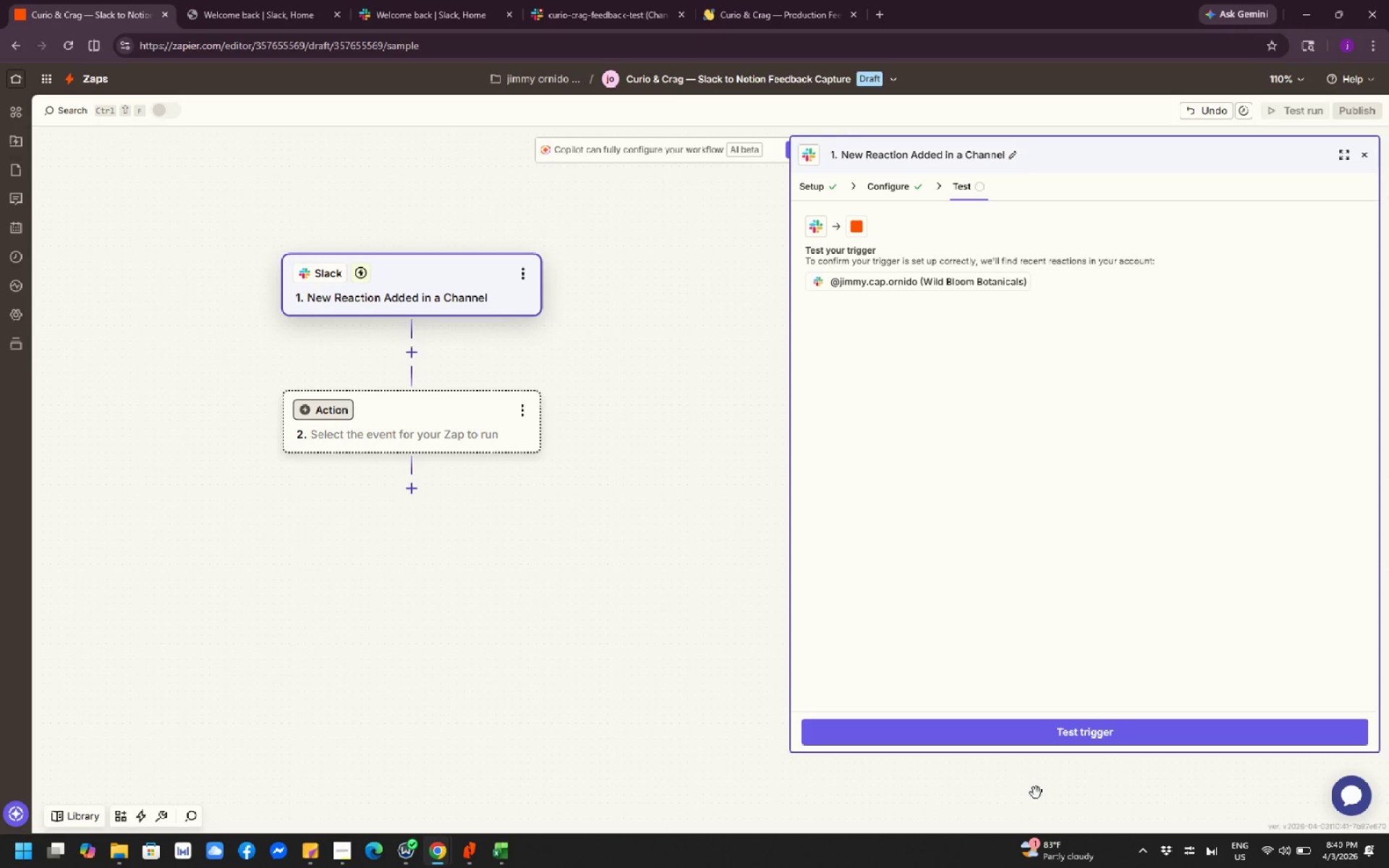 
mouse_move([1052, 855])
 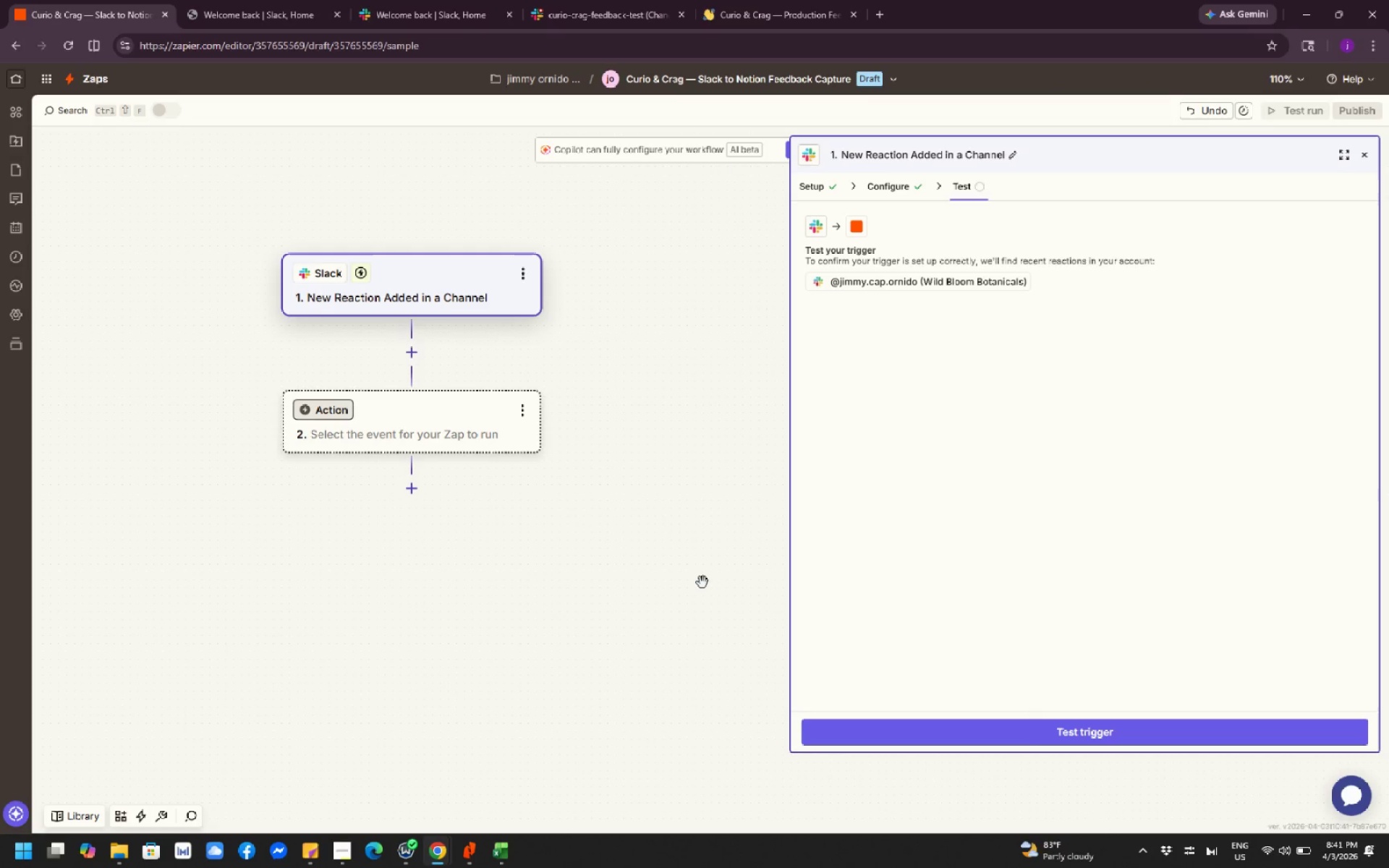 
wait(9.73)
 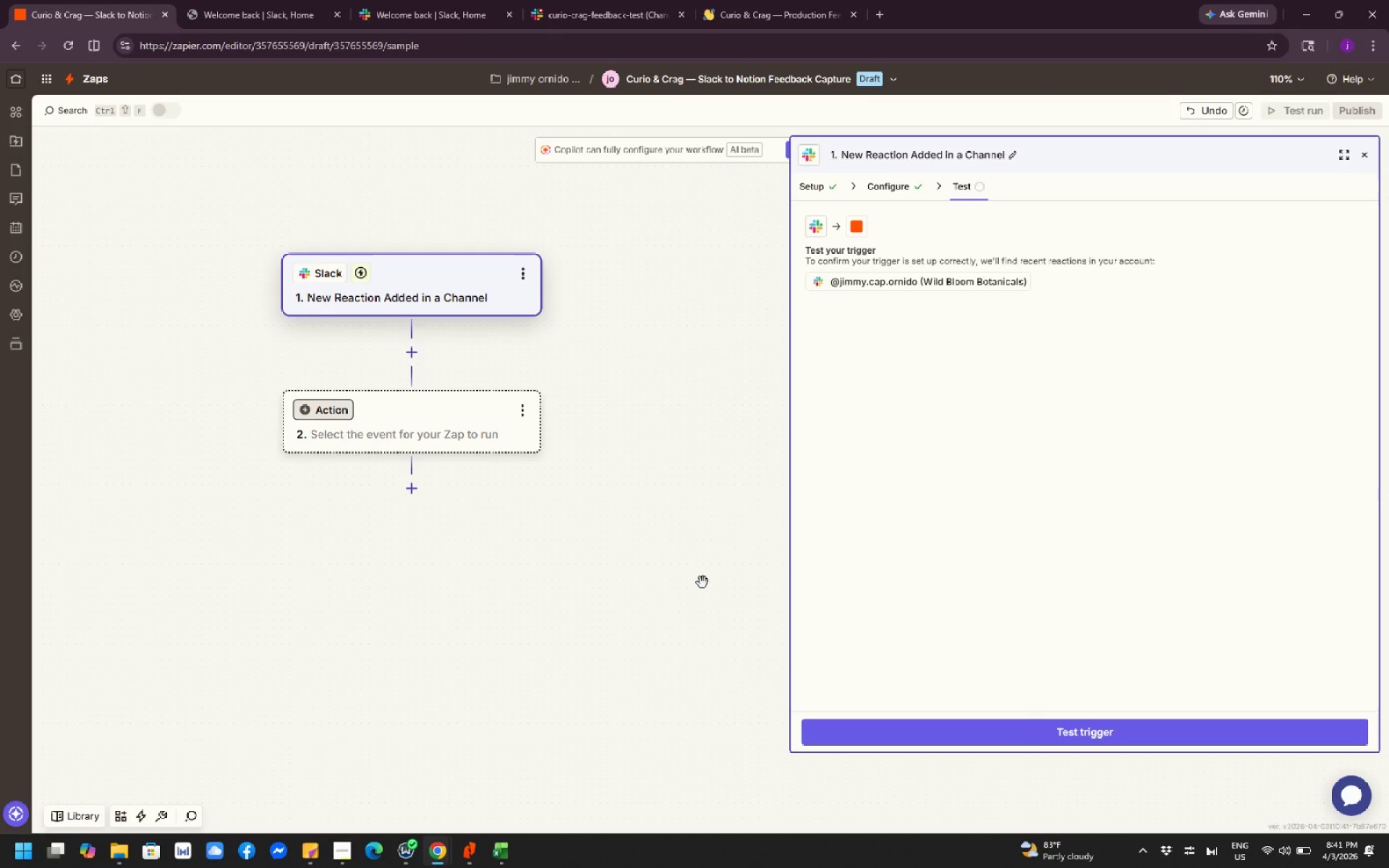 
left_click([1050, 733])
 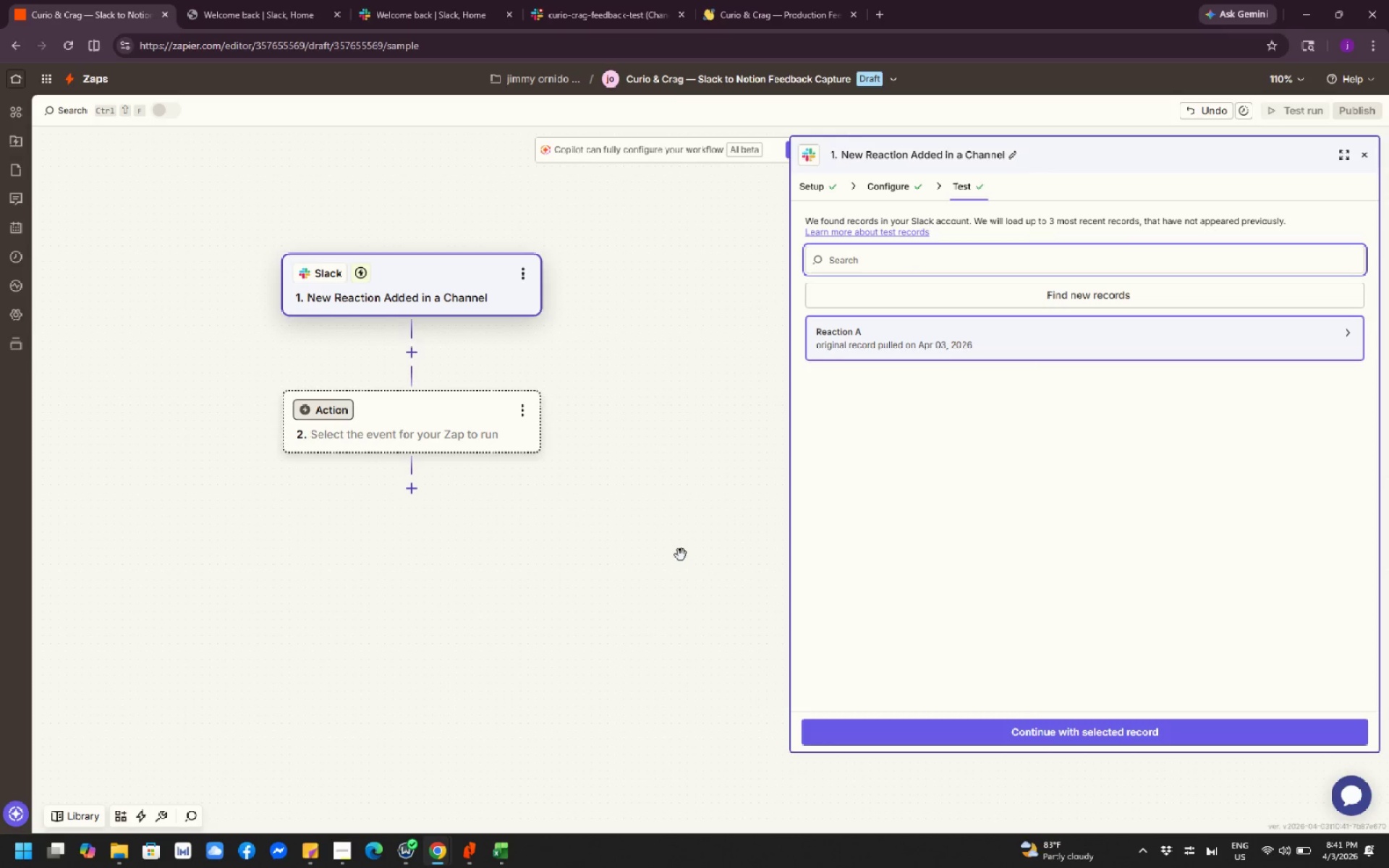 
wait(11.53)
 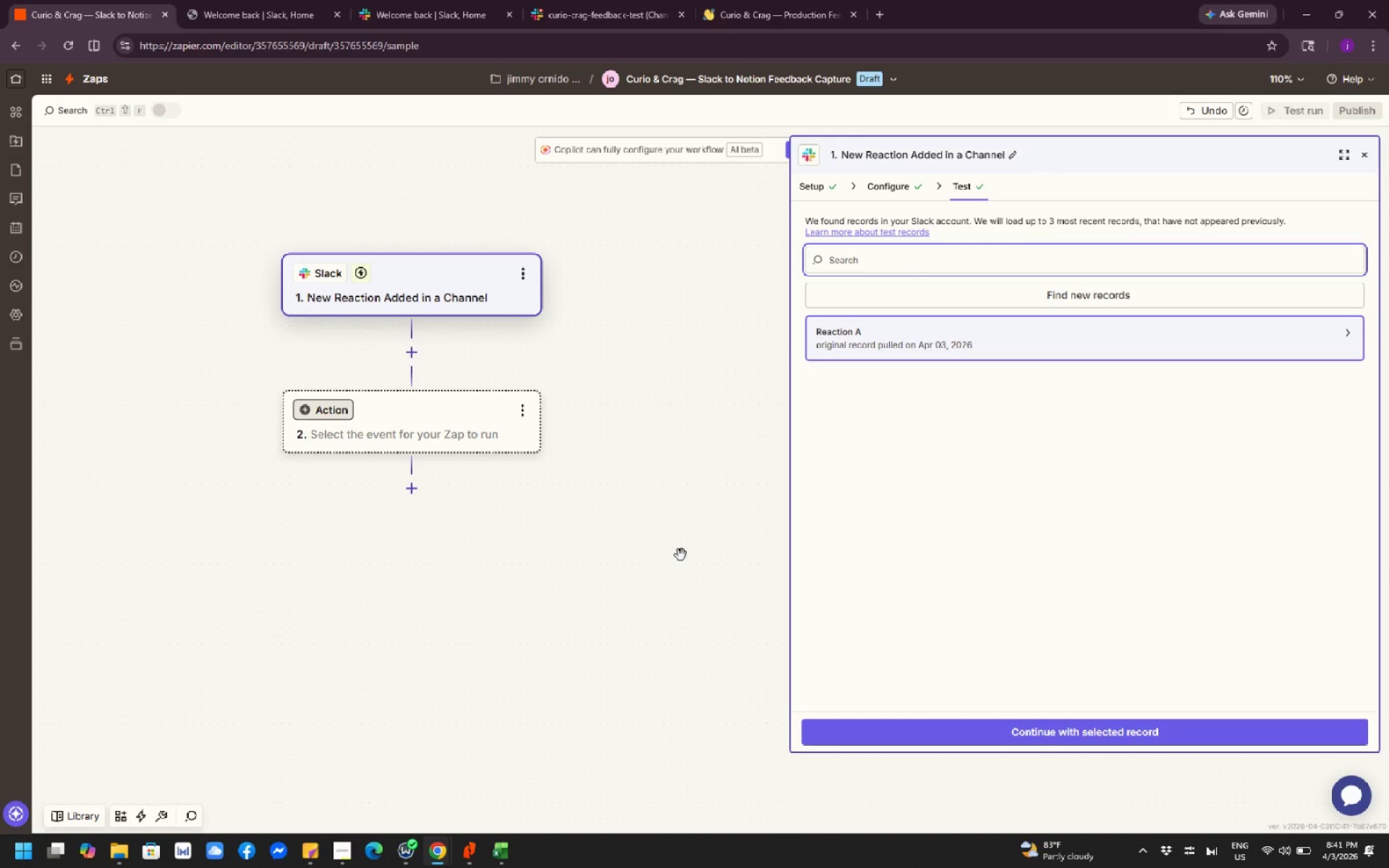 
left_click([943, 333])
 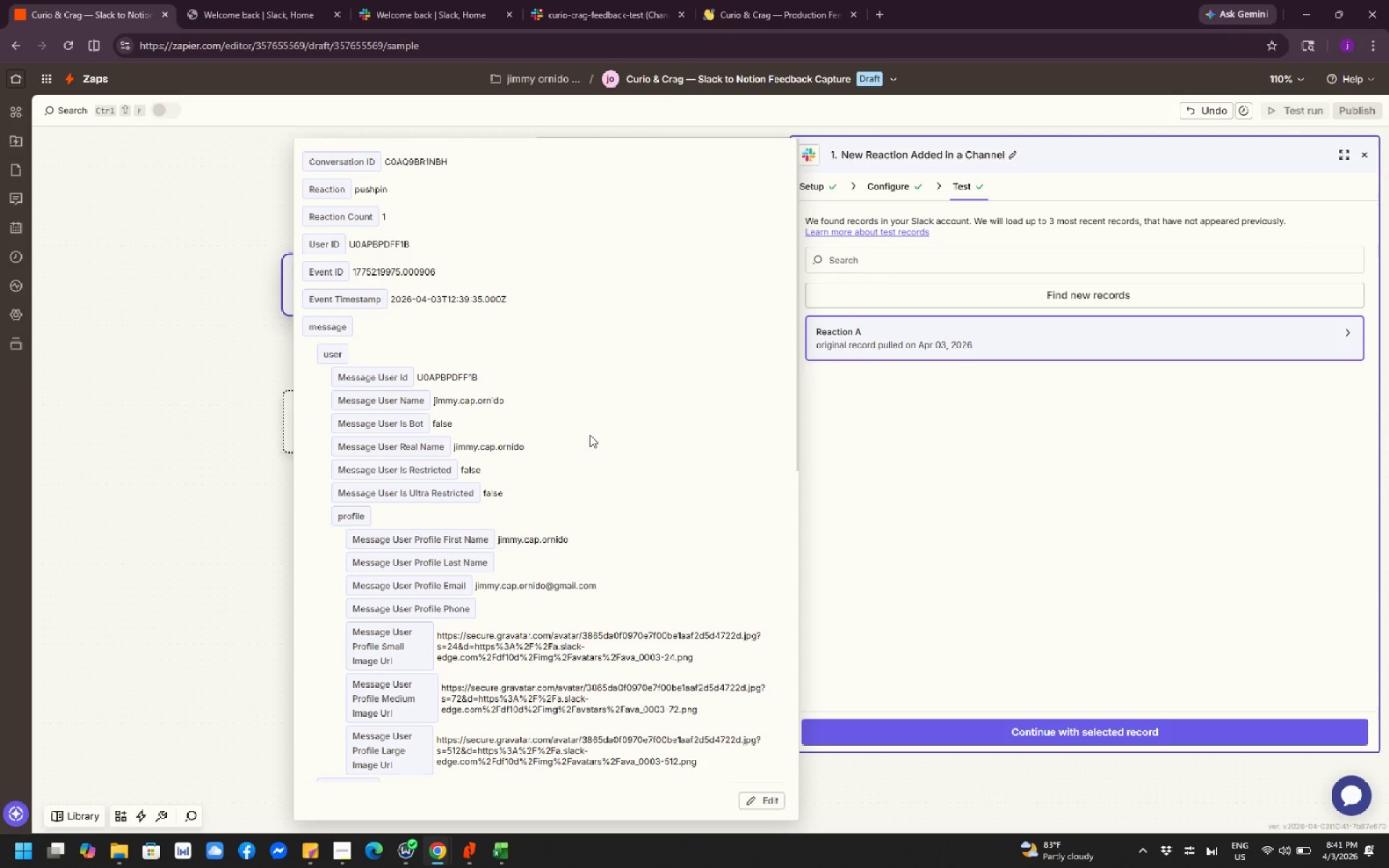 
scroll: coordinate [593, 435], scroll_direction: up, amount: 3.0
 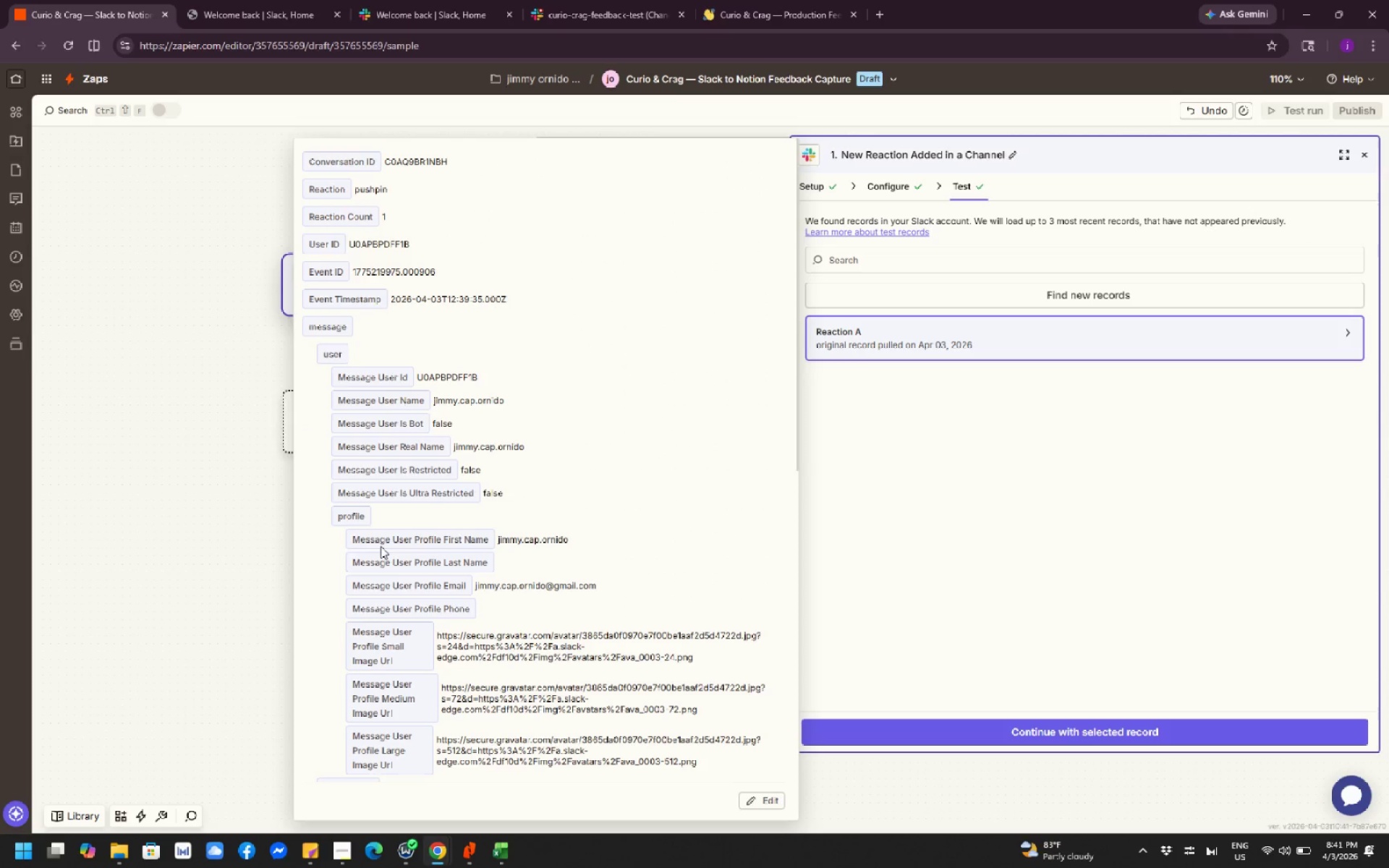 
wait(5.72)
 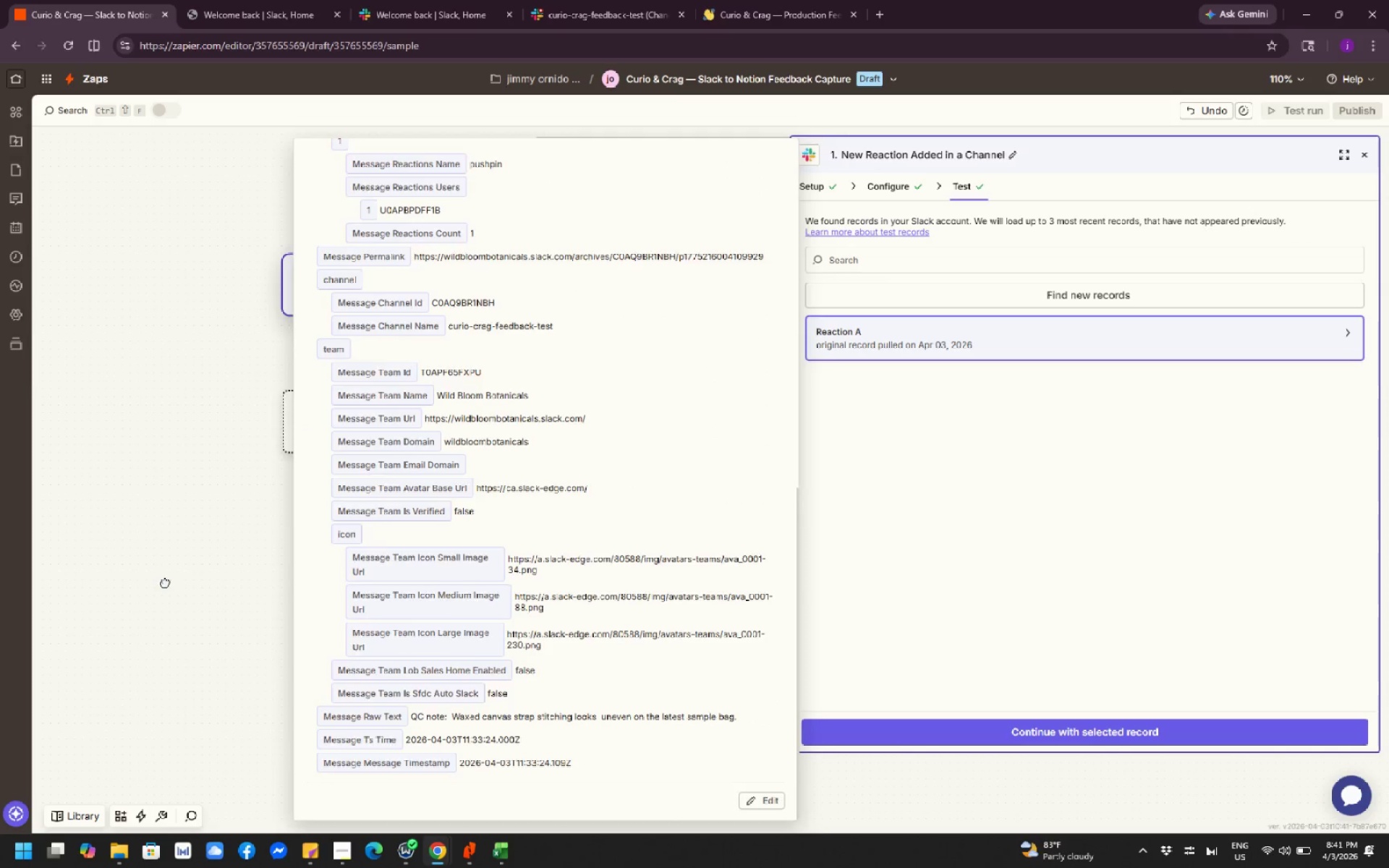 
left_click([165, 582])
 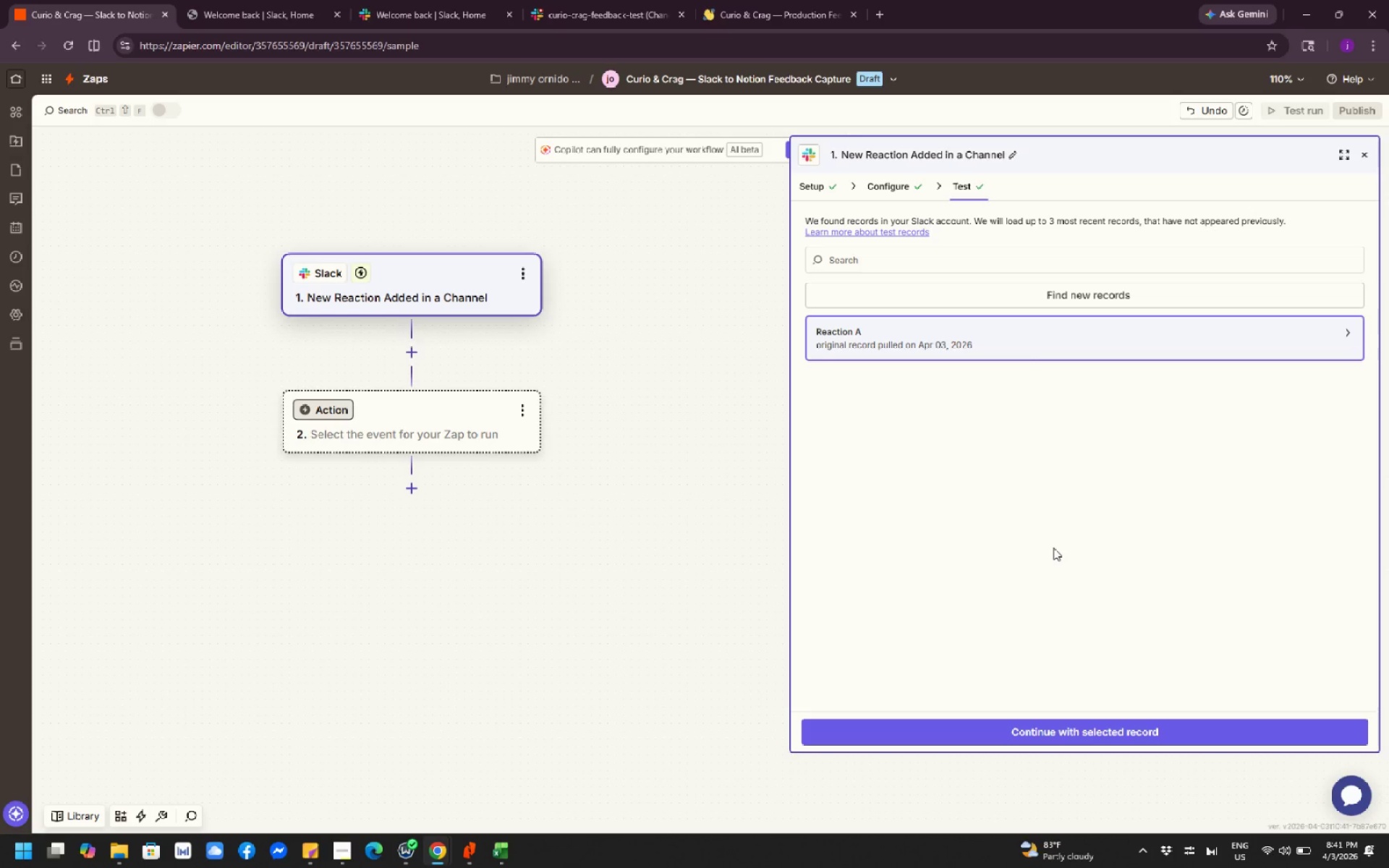 
scroll: coordinate [601, 545], scroll_direction: down, amount: 16.0
 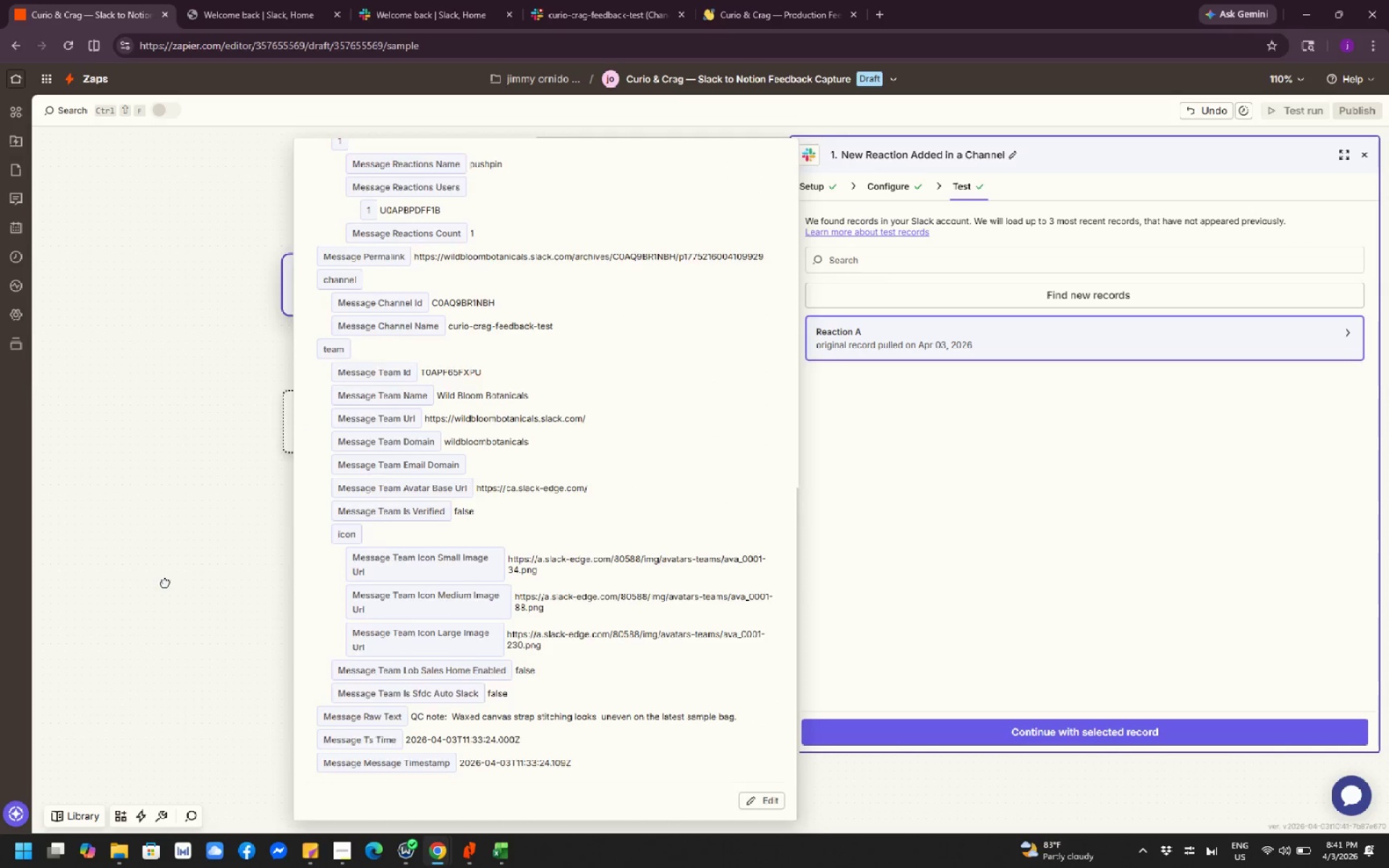 
wait(9.96)
 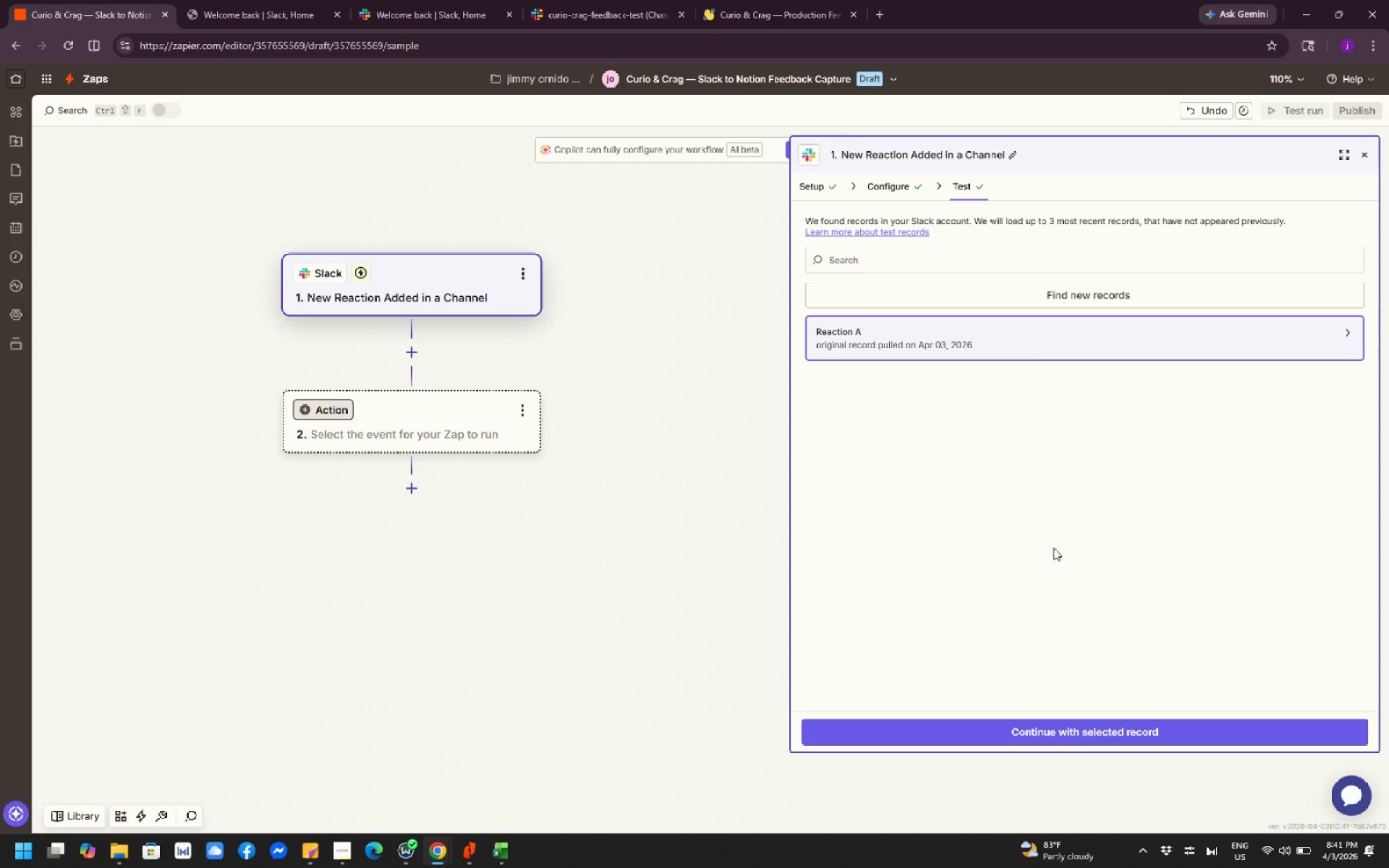 
scroll: coordinate [1101, 556], scroll_direction: down, amount: 5.0
 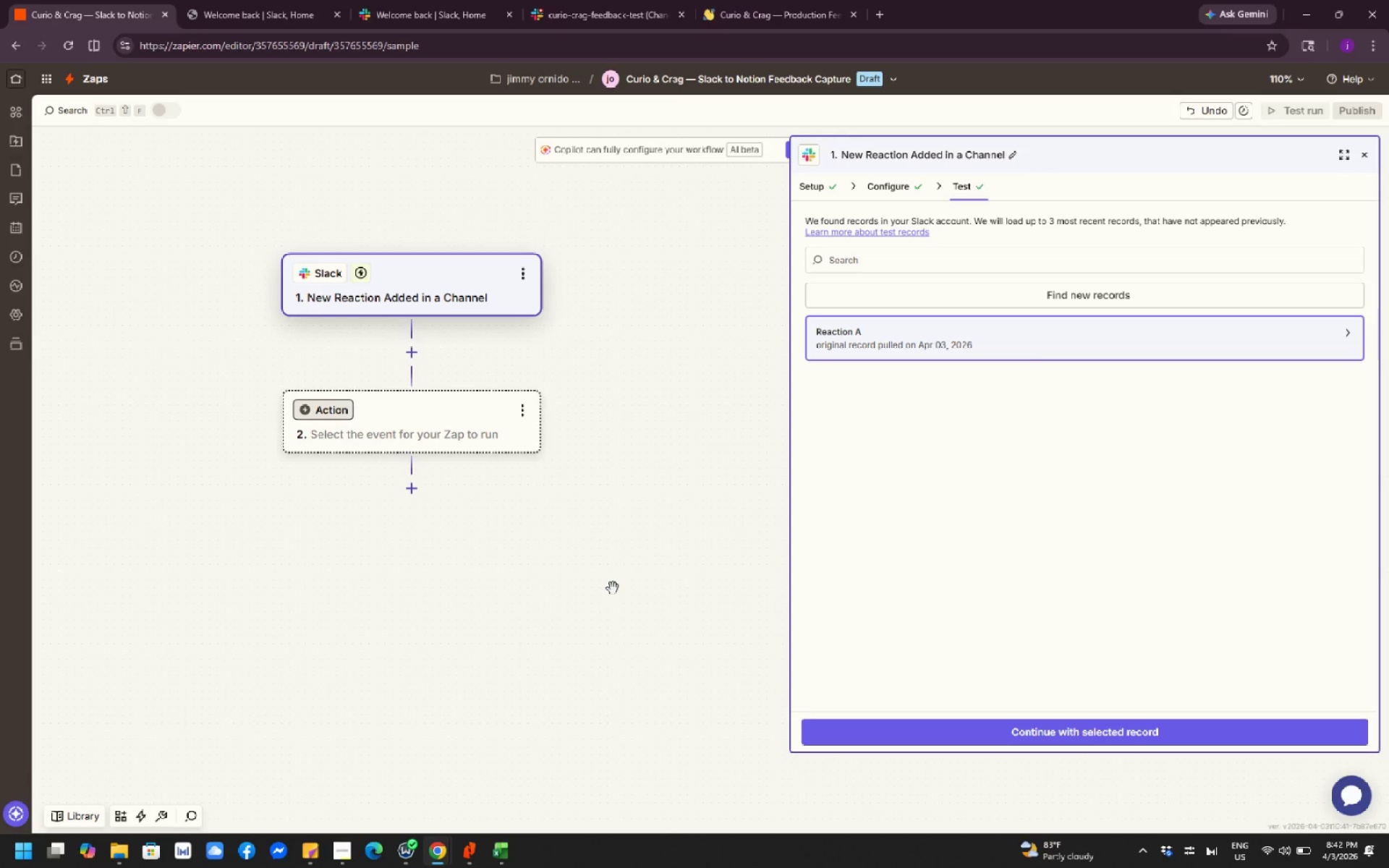 
wait(29.24)
 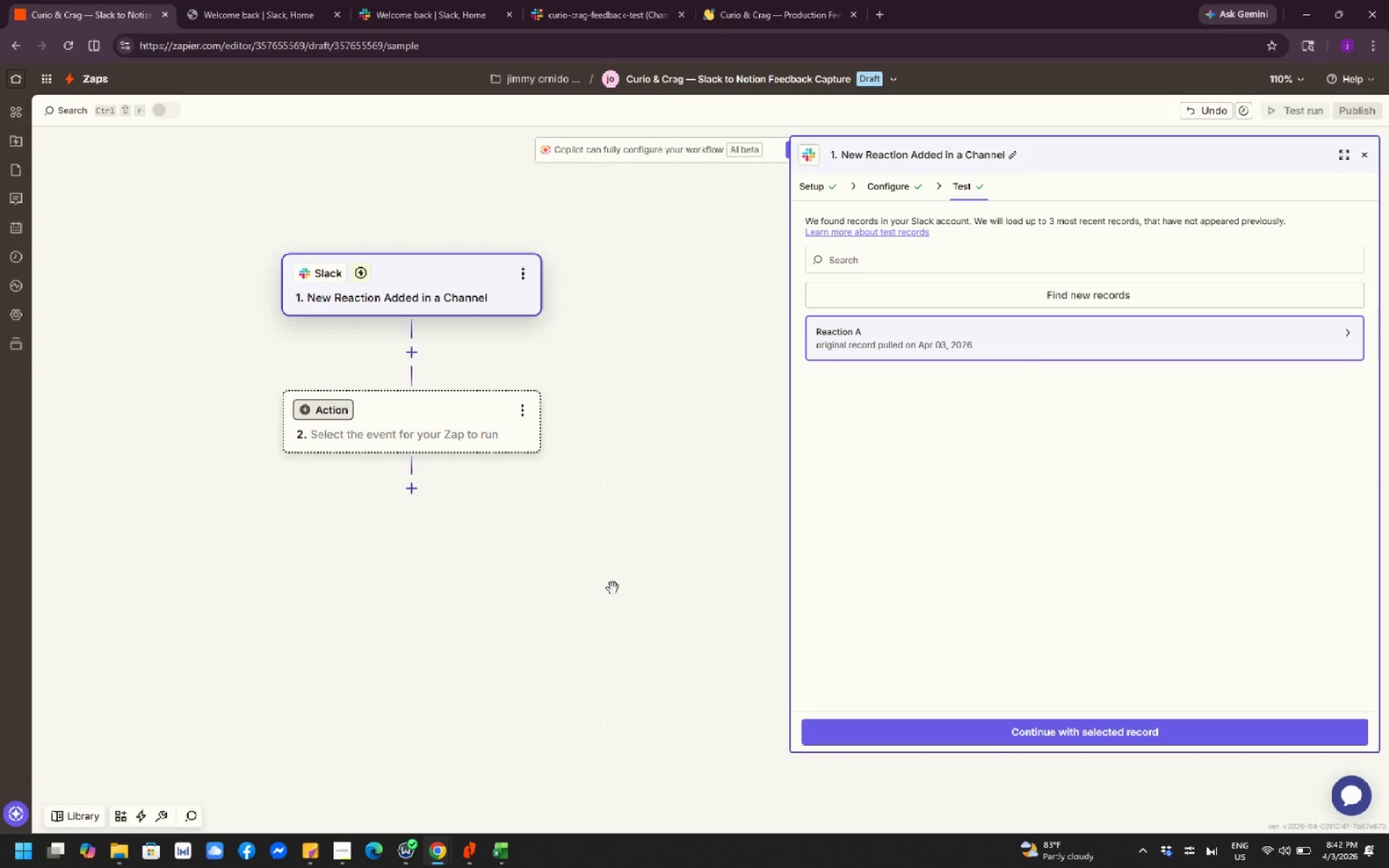 
scroll: coordinate [726, 590], scroll_direction: down, amount: 1.0
 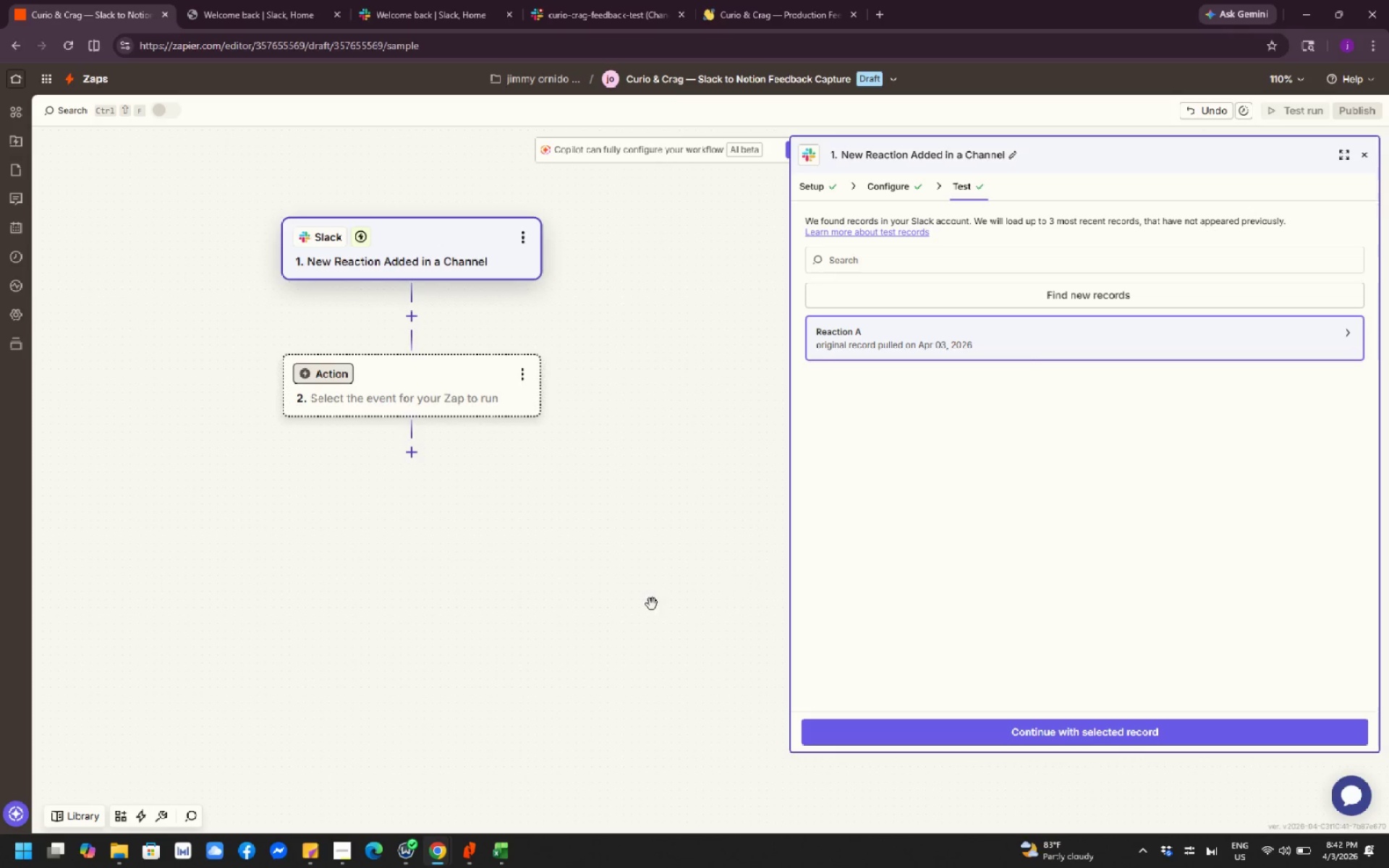 
scroll: coordinate [652, 604], scroll_direction: up, amount: 5.0
 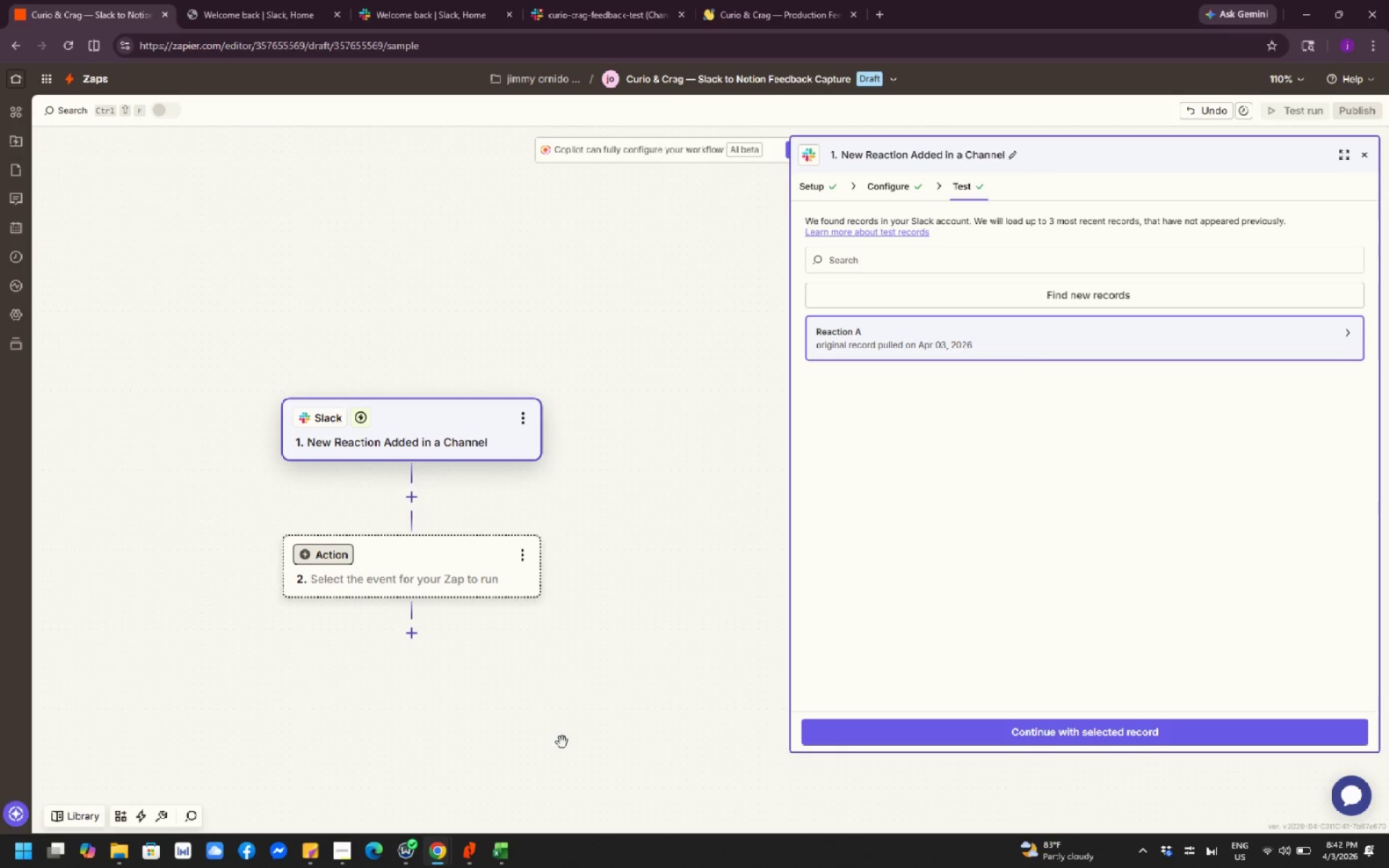 
wait(17.75)
 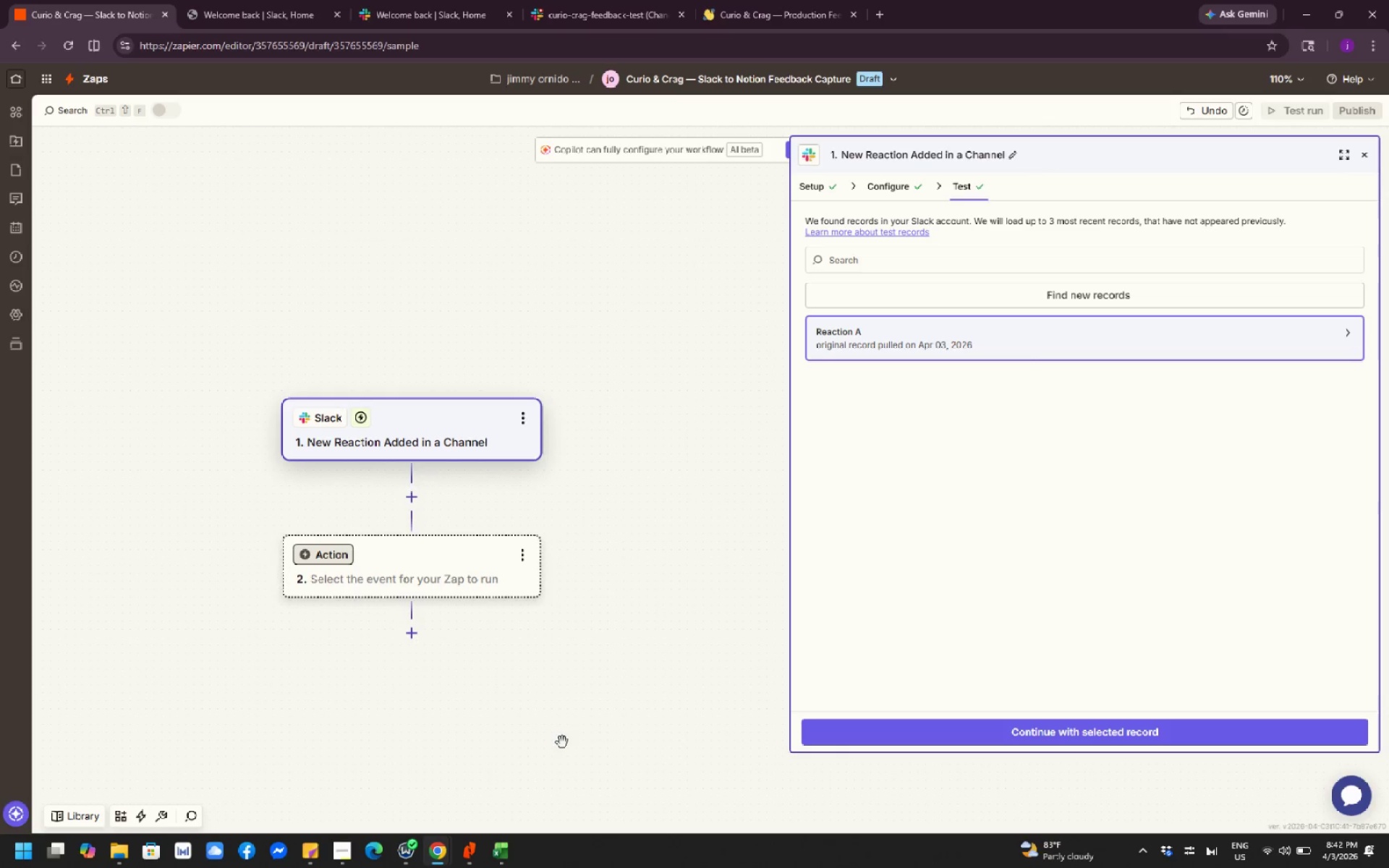 
key(PrintScreen)
 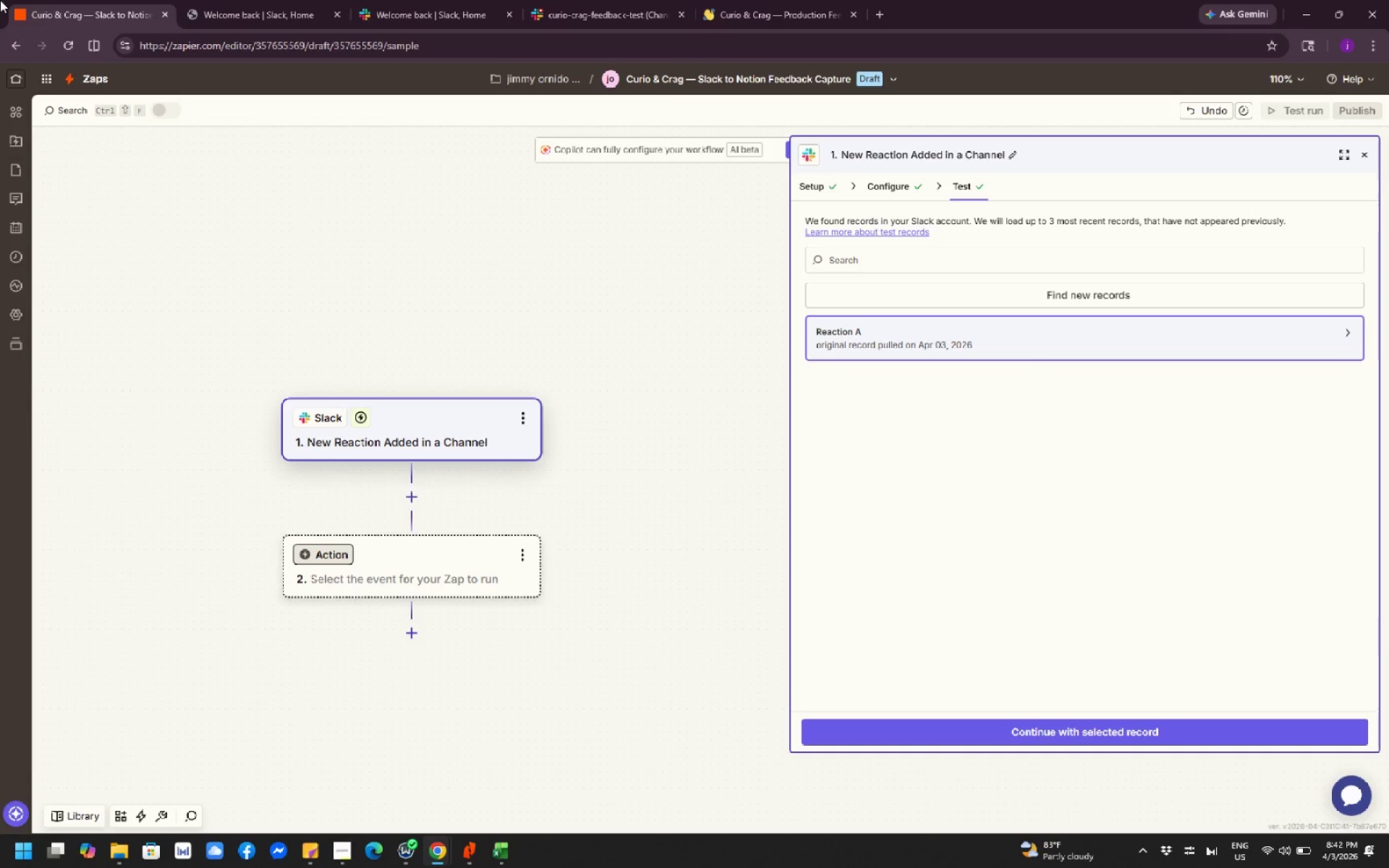 
left_click_drag(start_coordinate=[0, 0], to_coordinate=[1388, 867])
 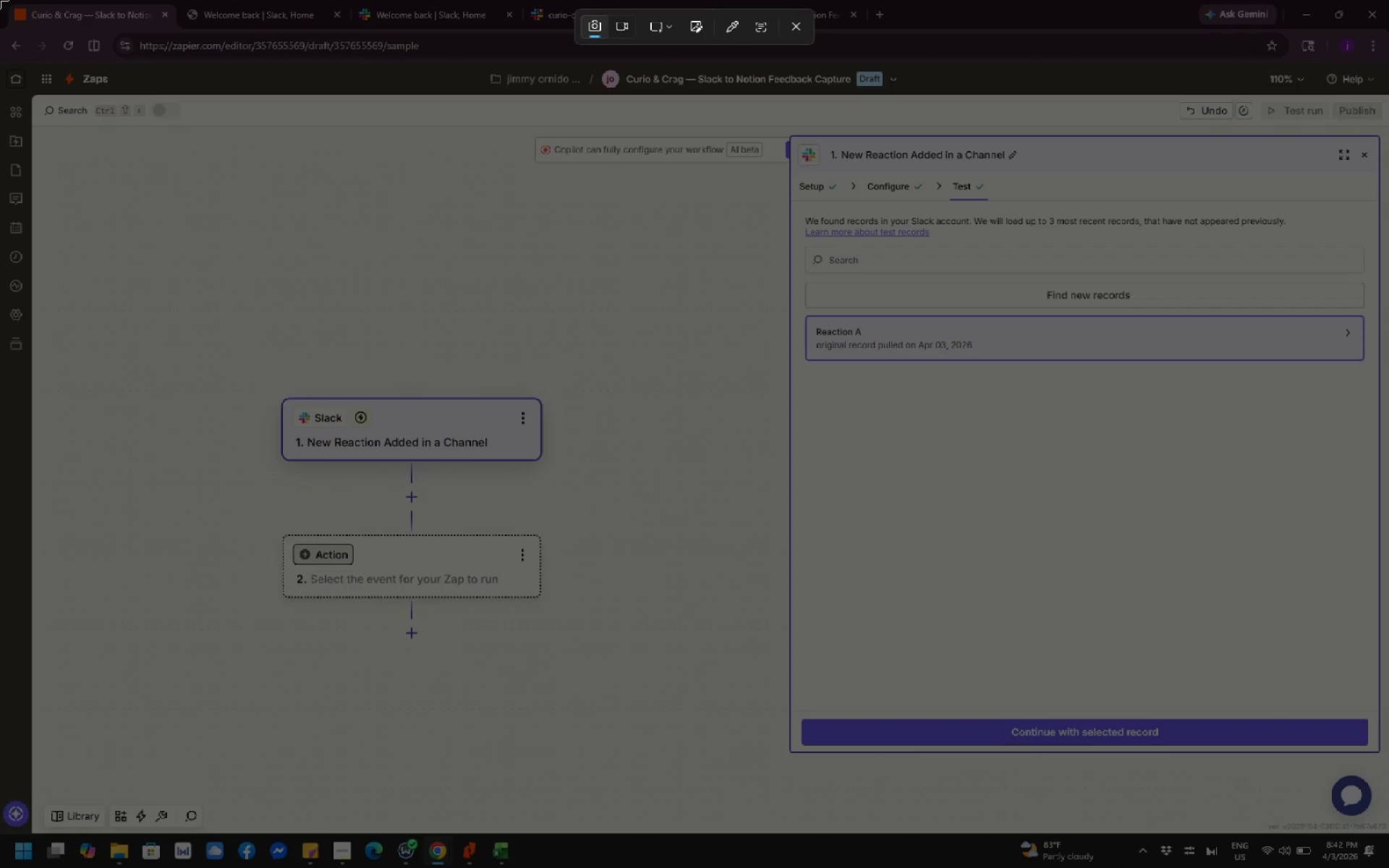 
left_click_drag(start_coordinate=[0, 0], to_coordinate=[1388, 867])
 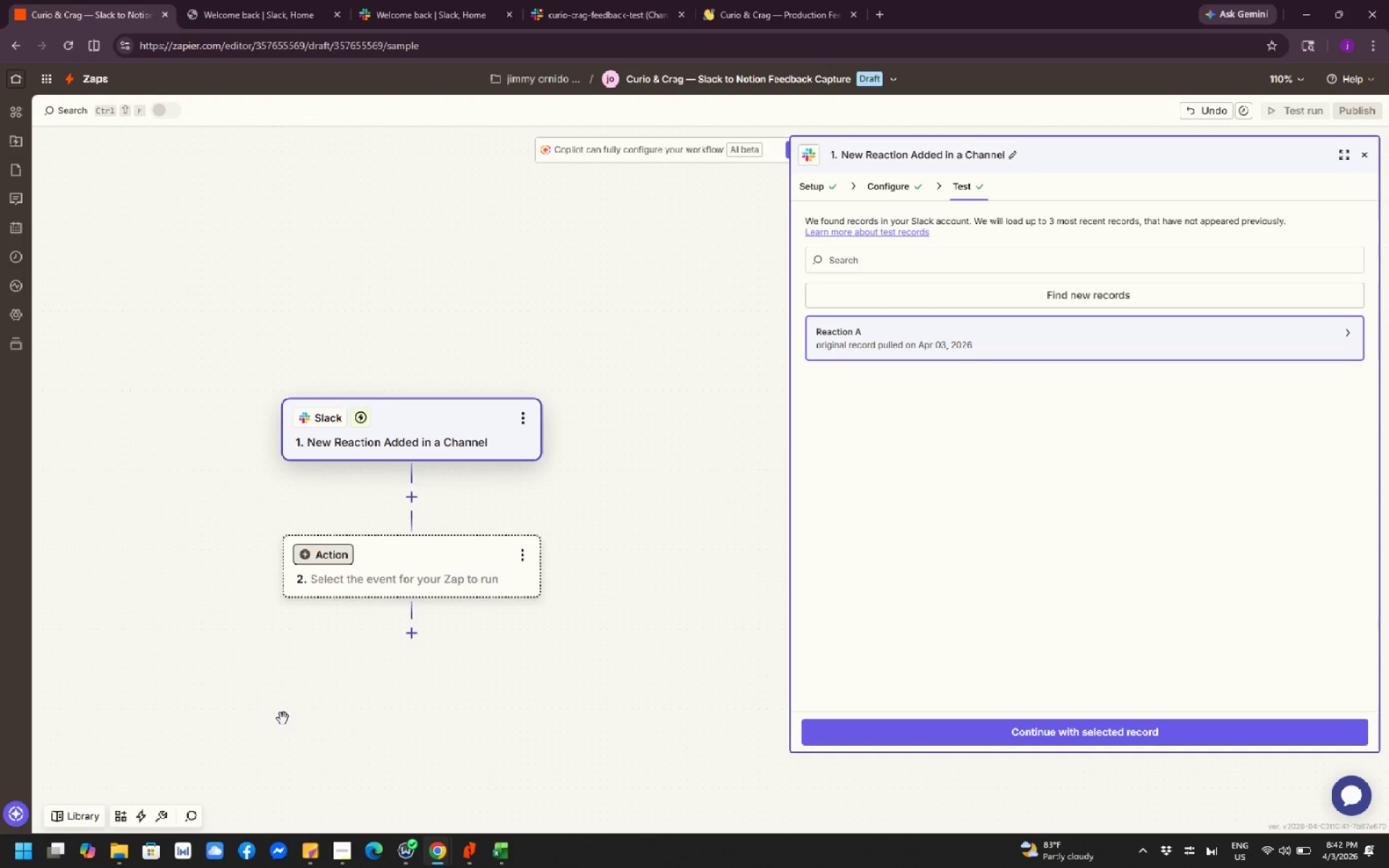 
left_click([114, 867])
 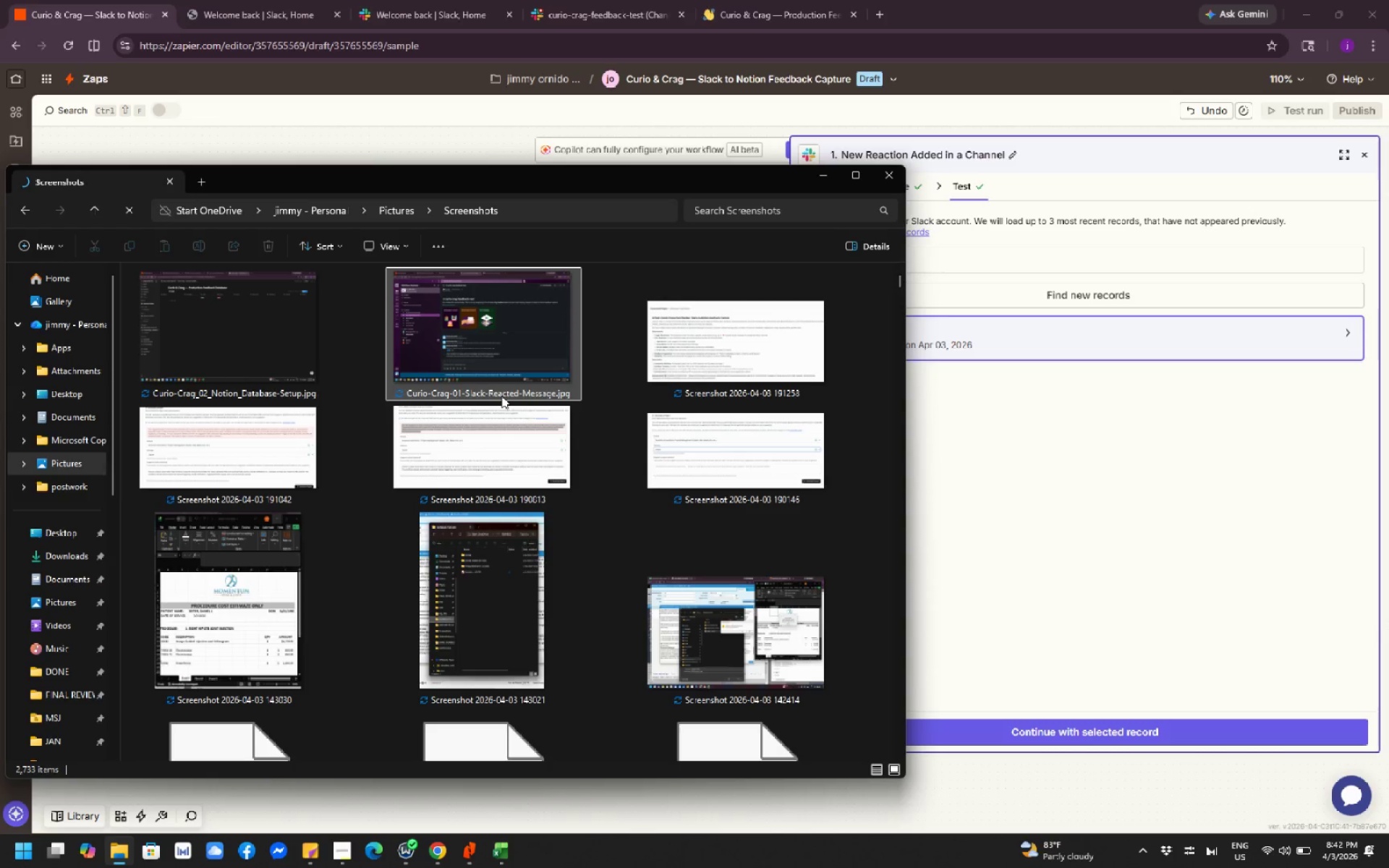 
scroll: coordinate [263, 433], scroll_direction: up, amount: 39.0
 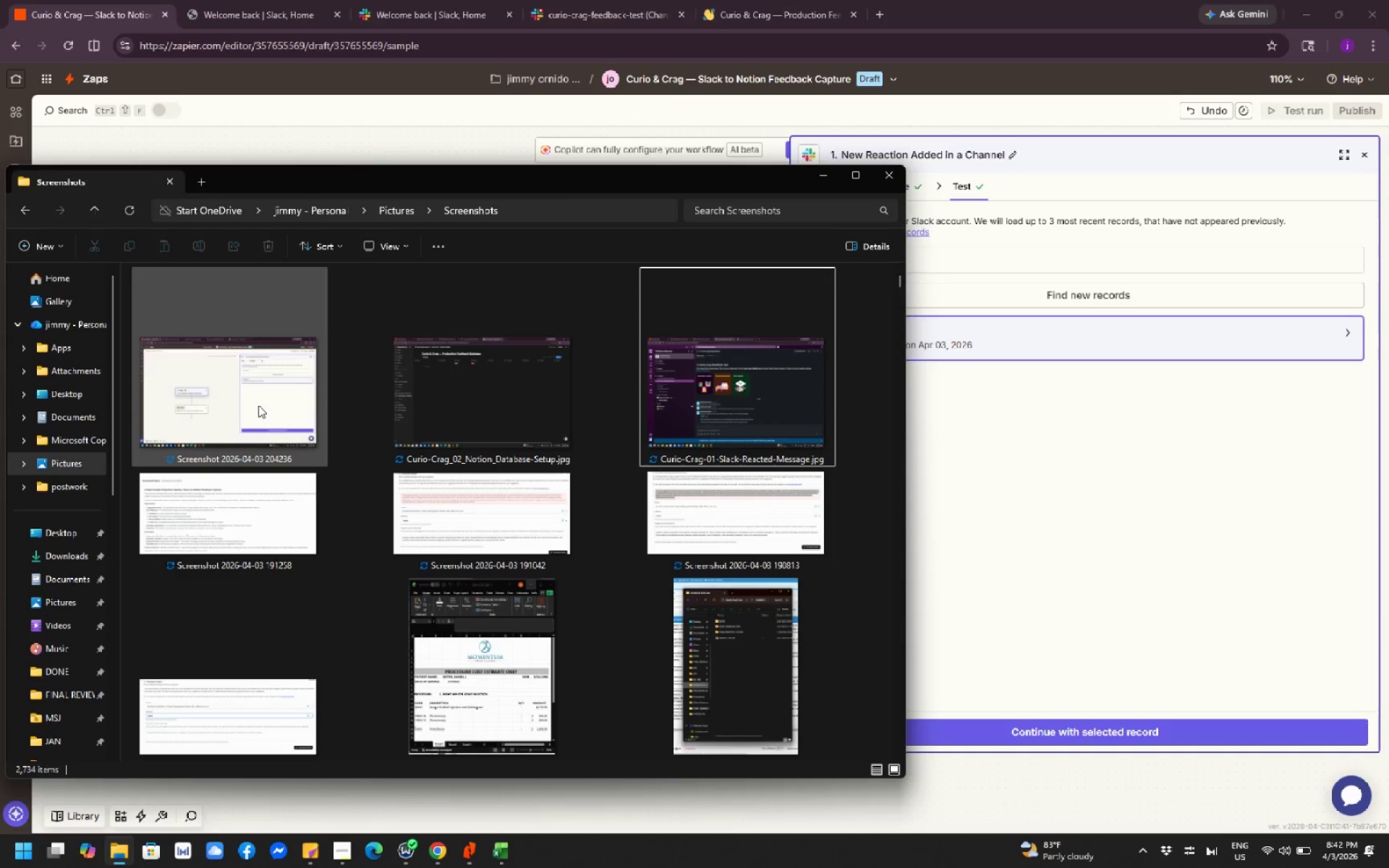 
right_click([258, 405])
 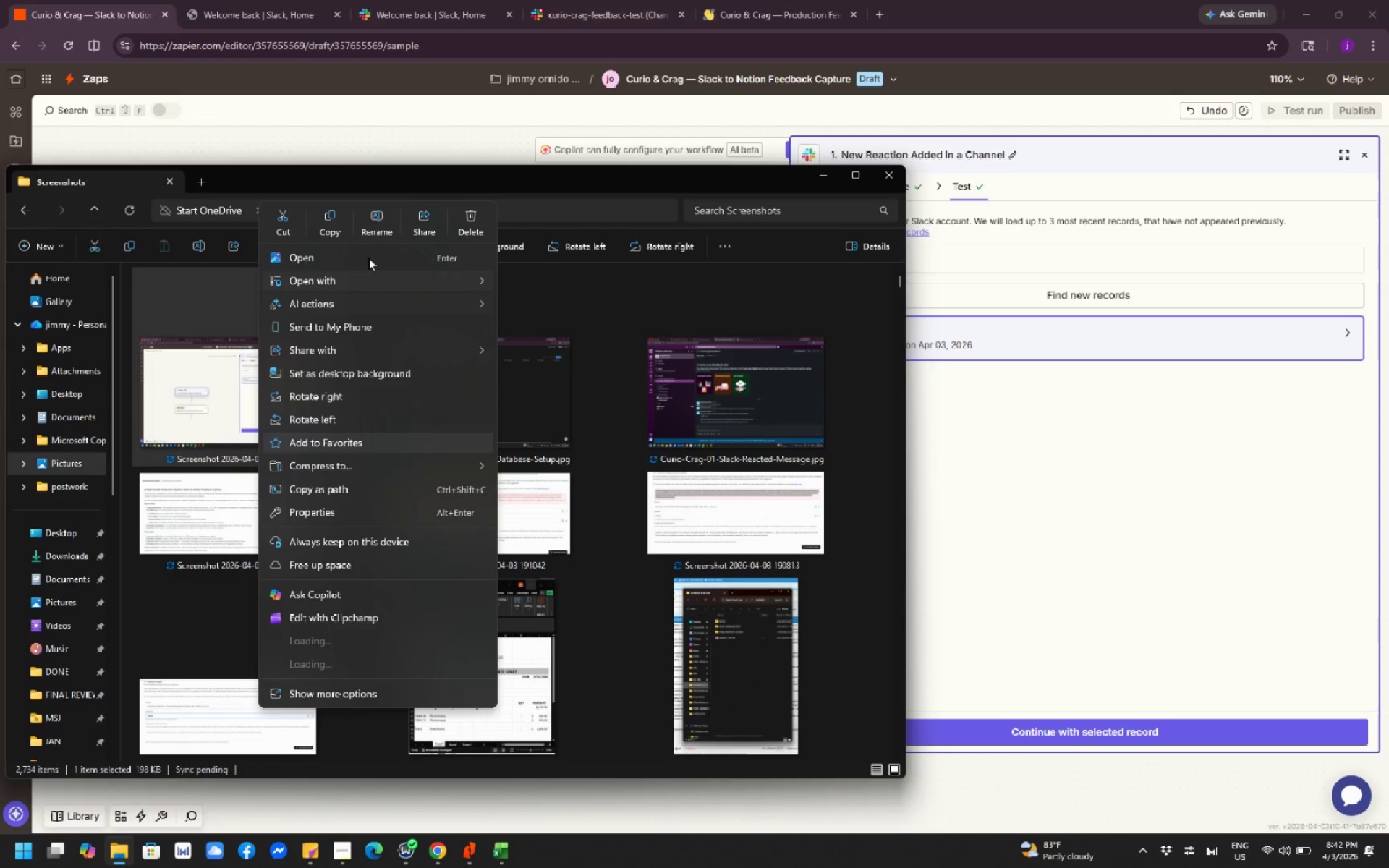 
left_click([372, 229])
 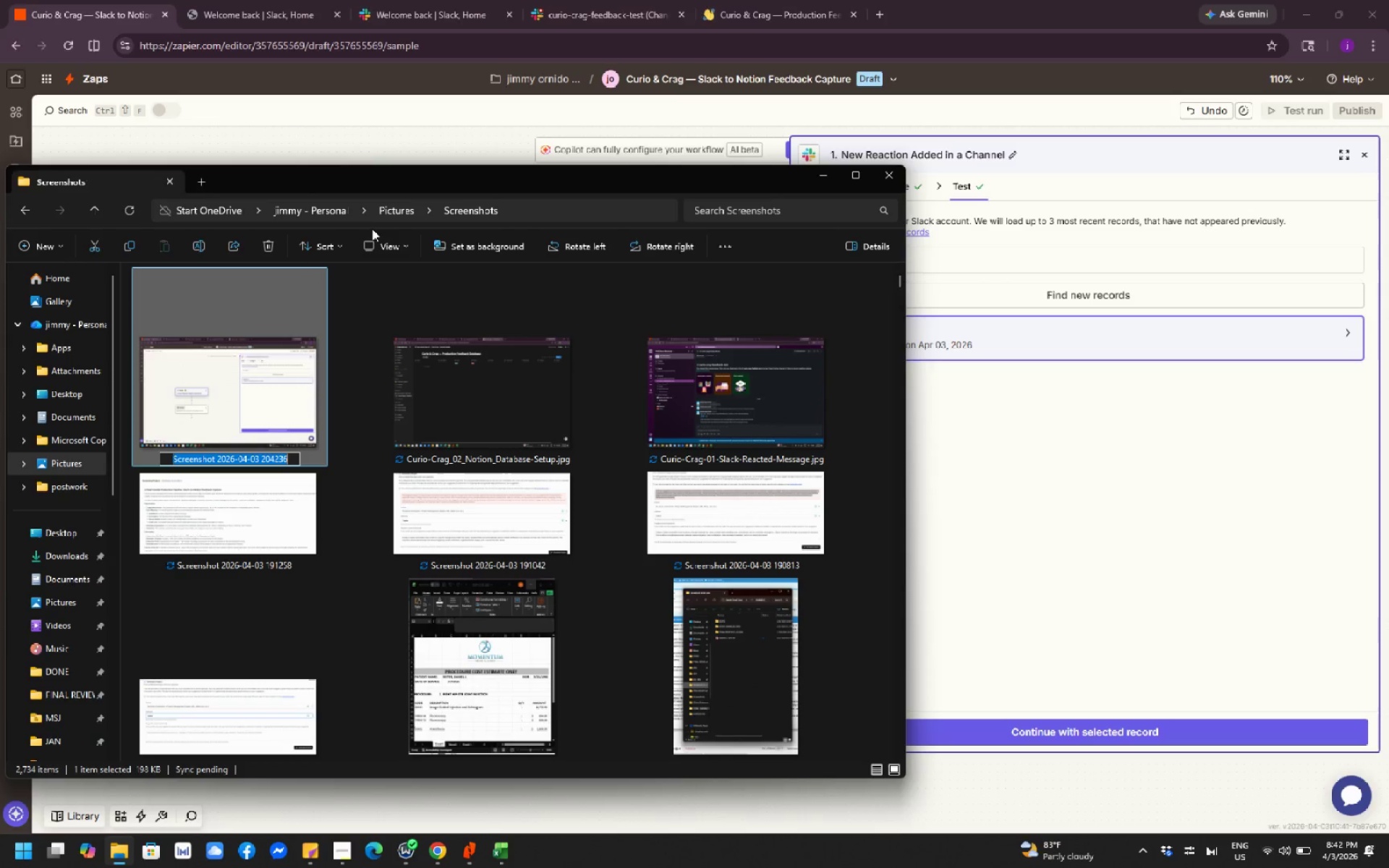 
hold_key(key=ShiftLeft, duration=0.69)
 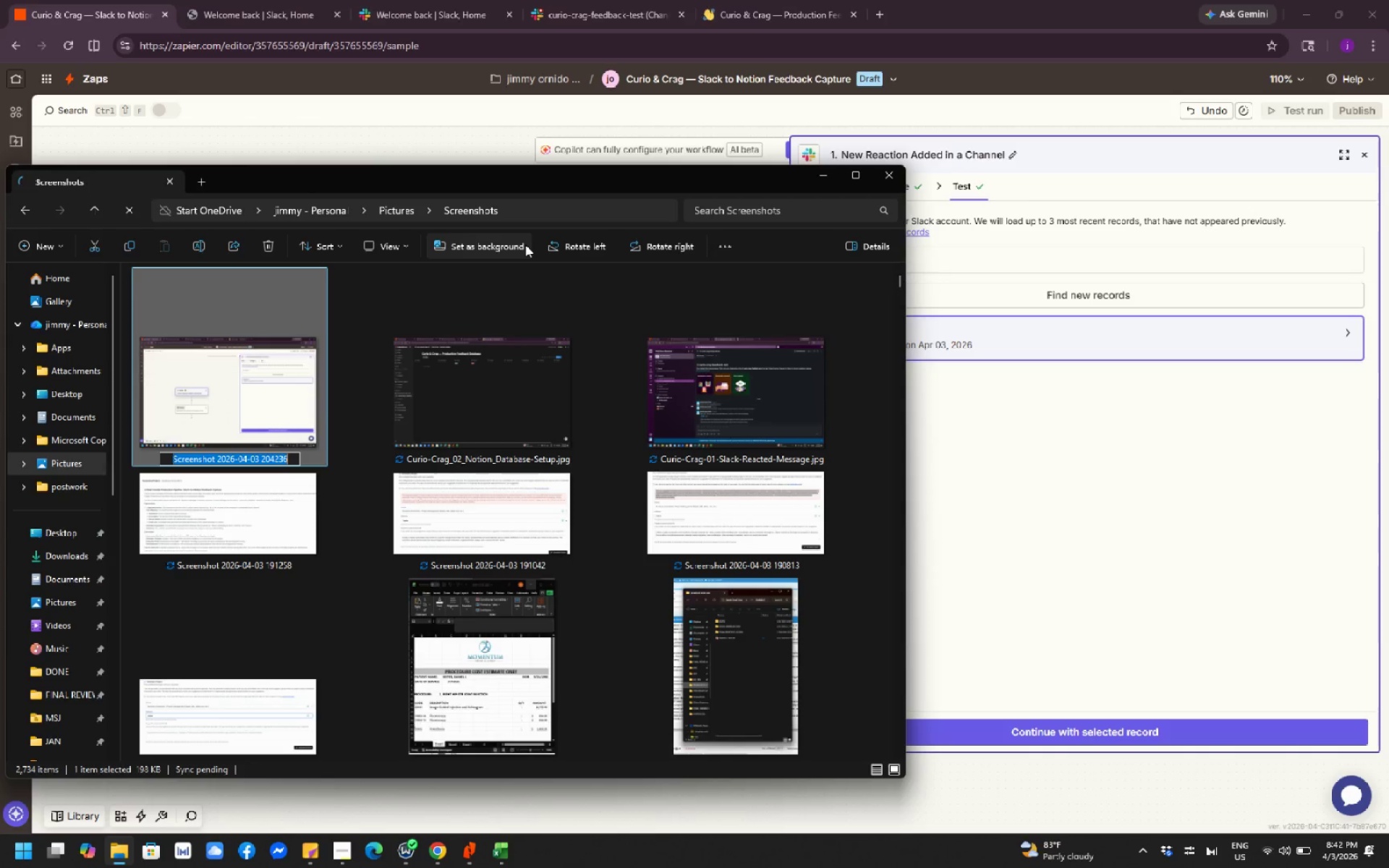 
left_click([491, 425])
 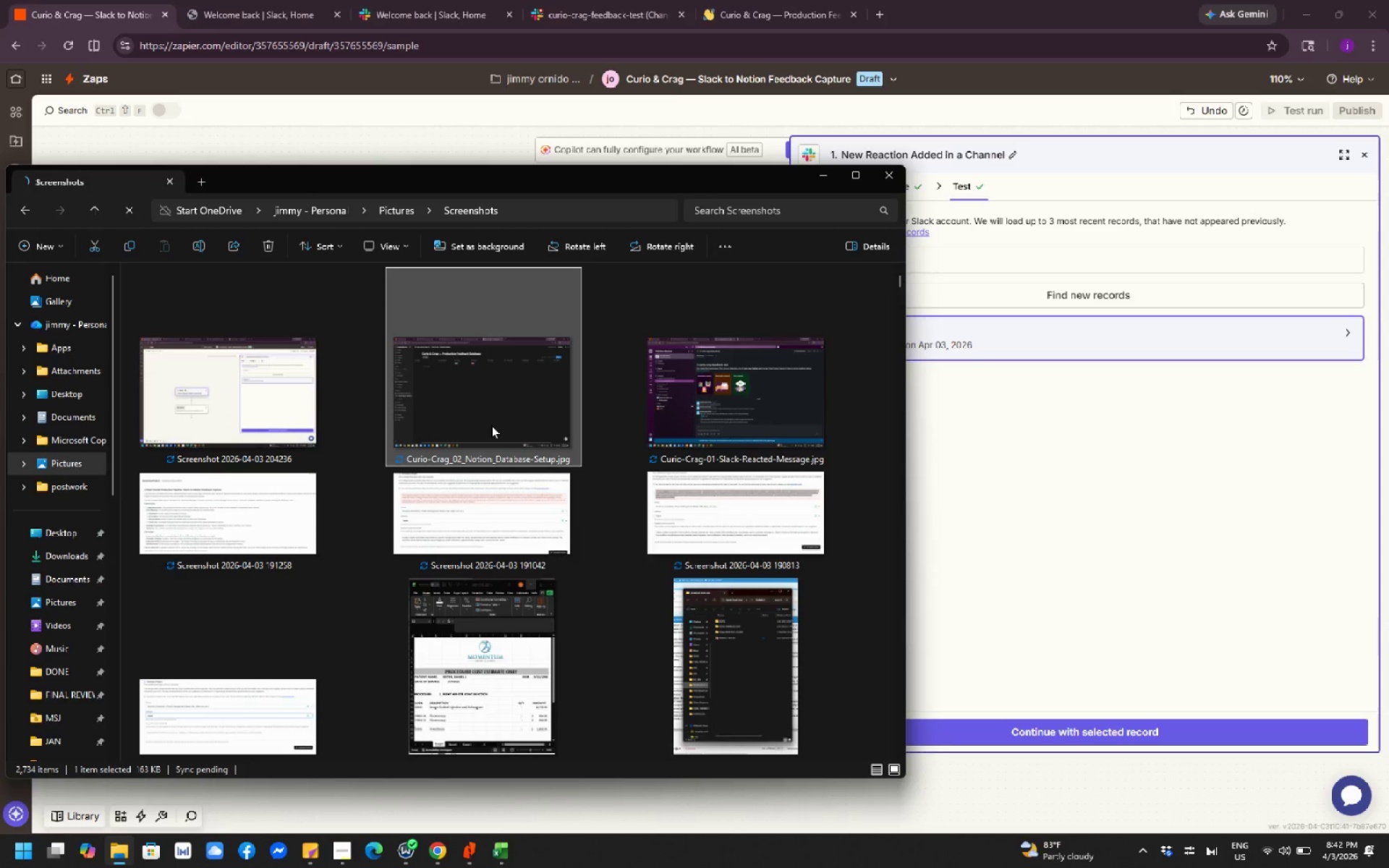 
key(F2)
 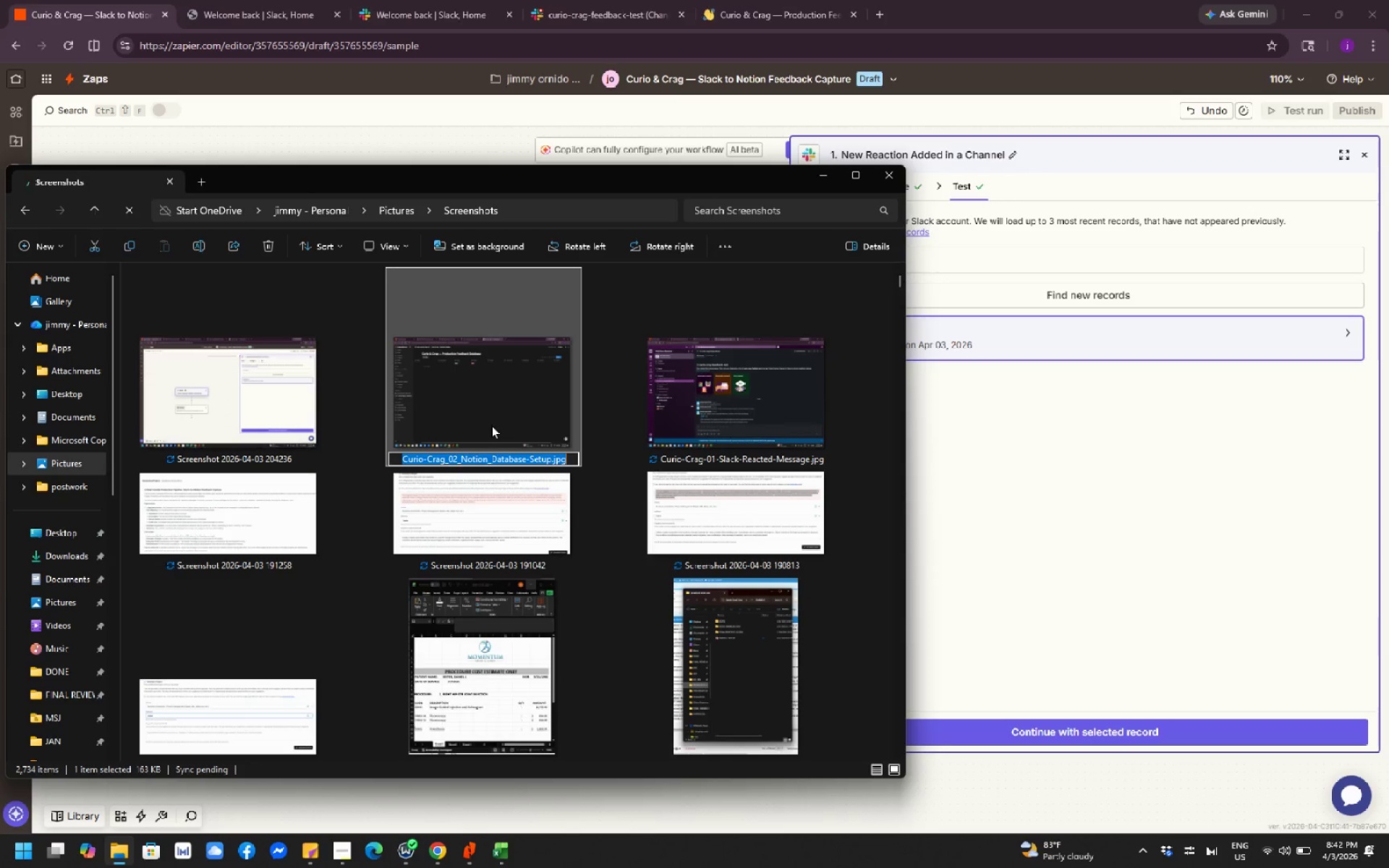 
key(Control+C)
 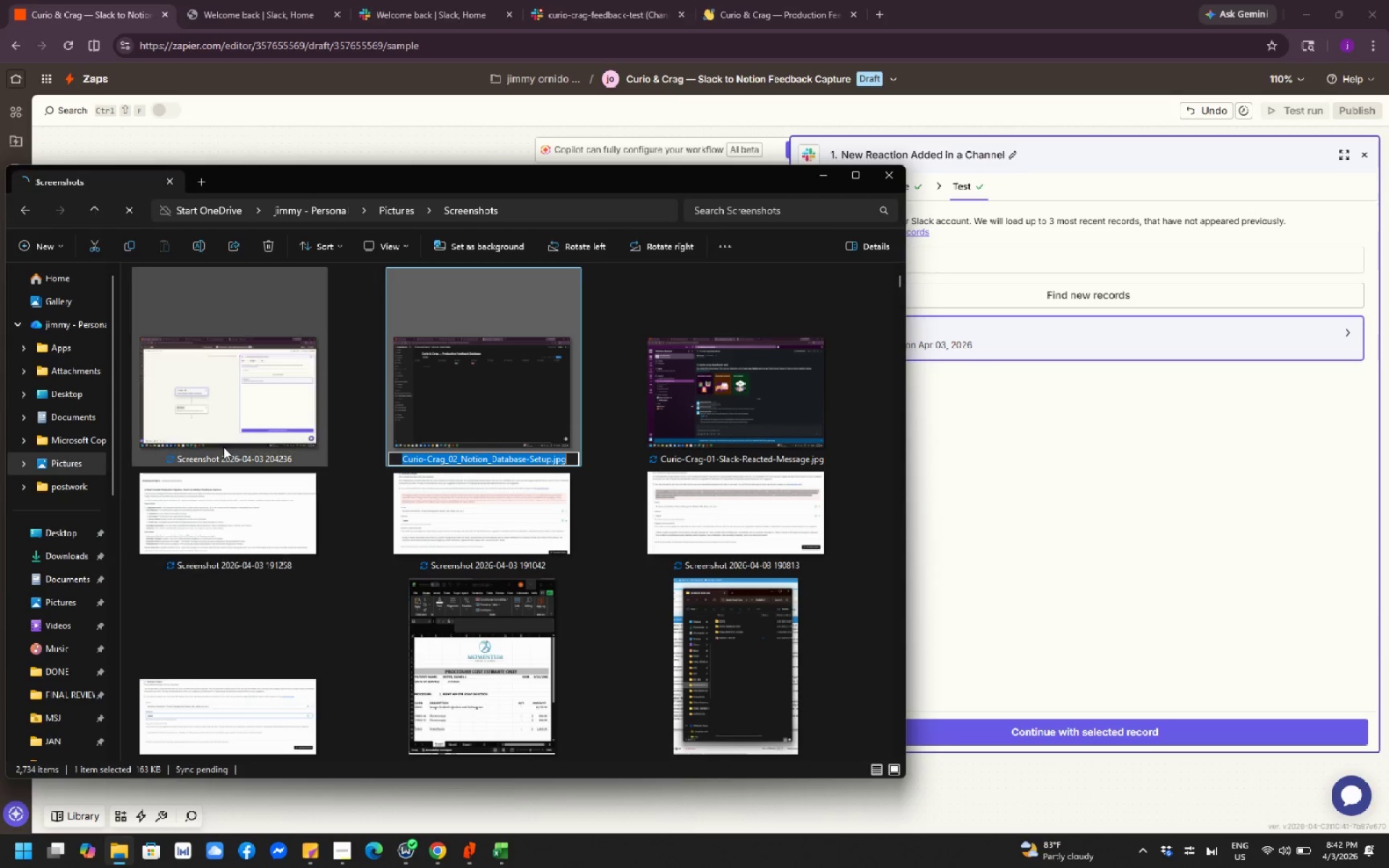 
left_click([224, 447])
 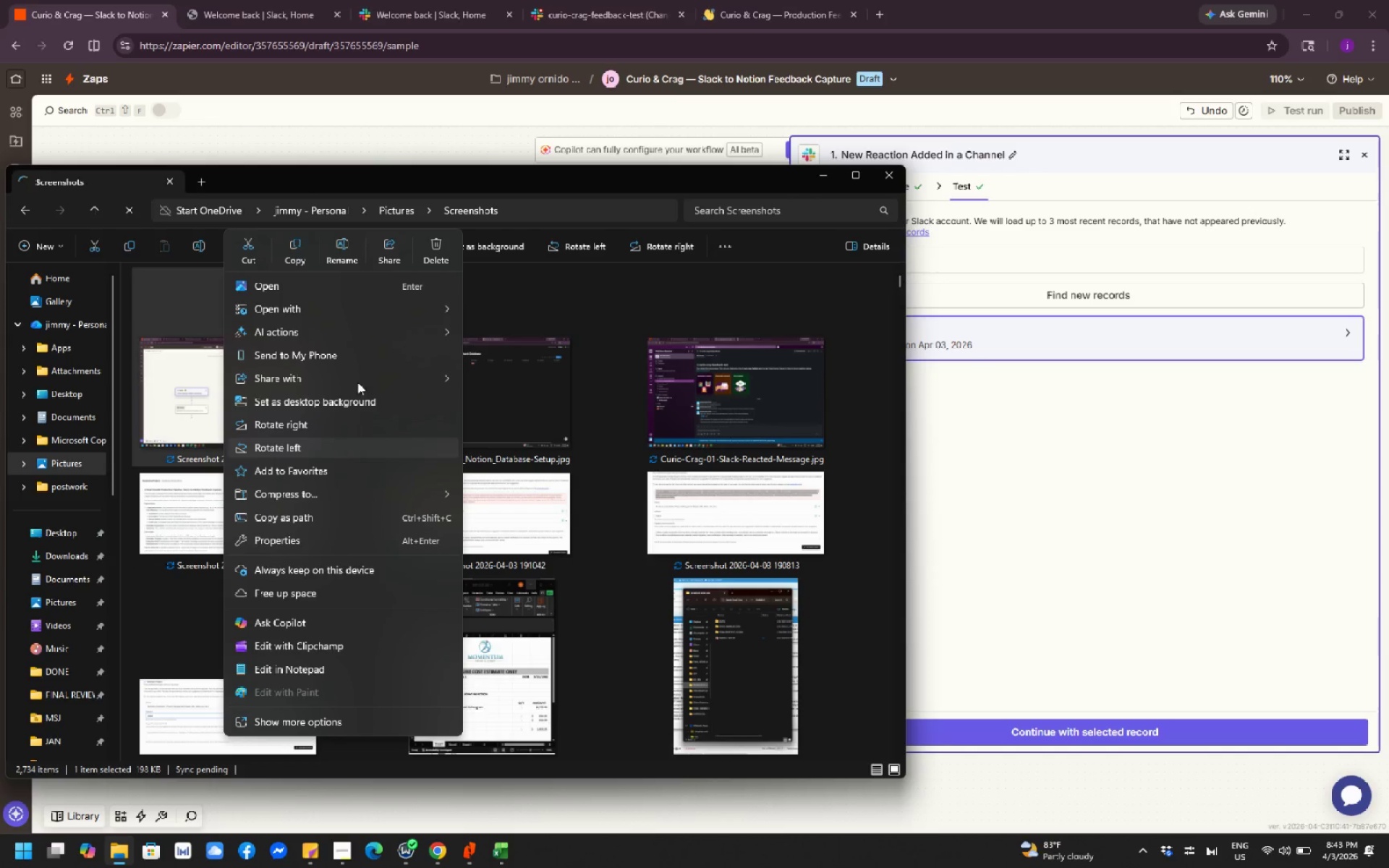 
left_click([350, 246])
 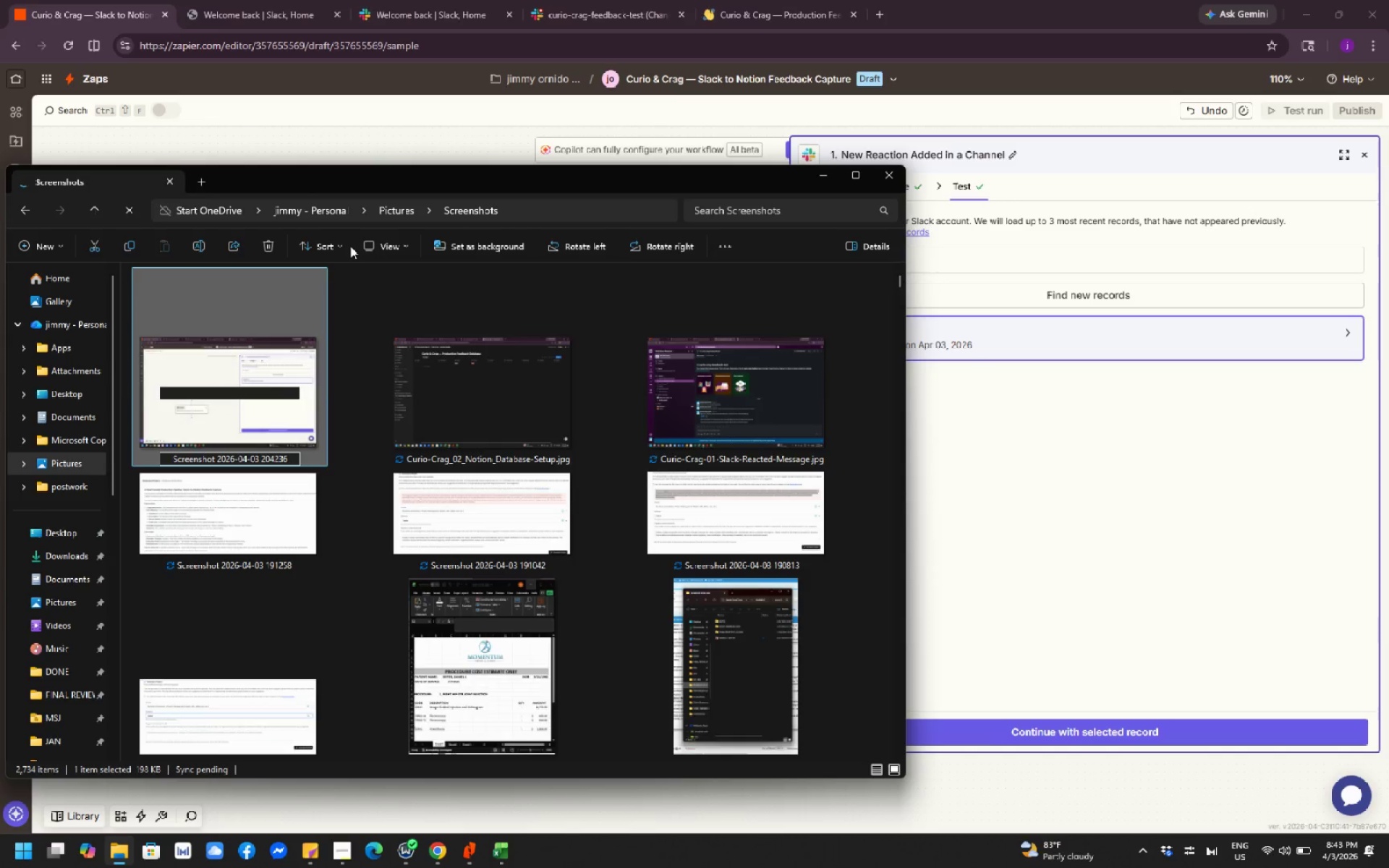 
key(Control+V)
 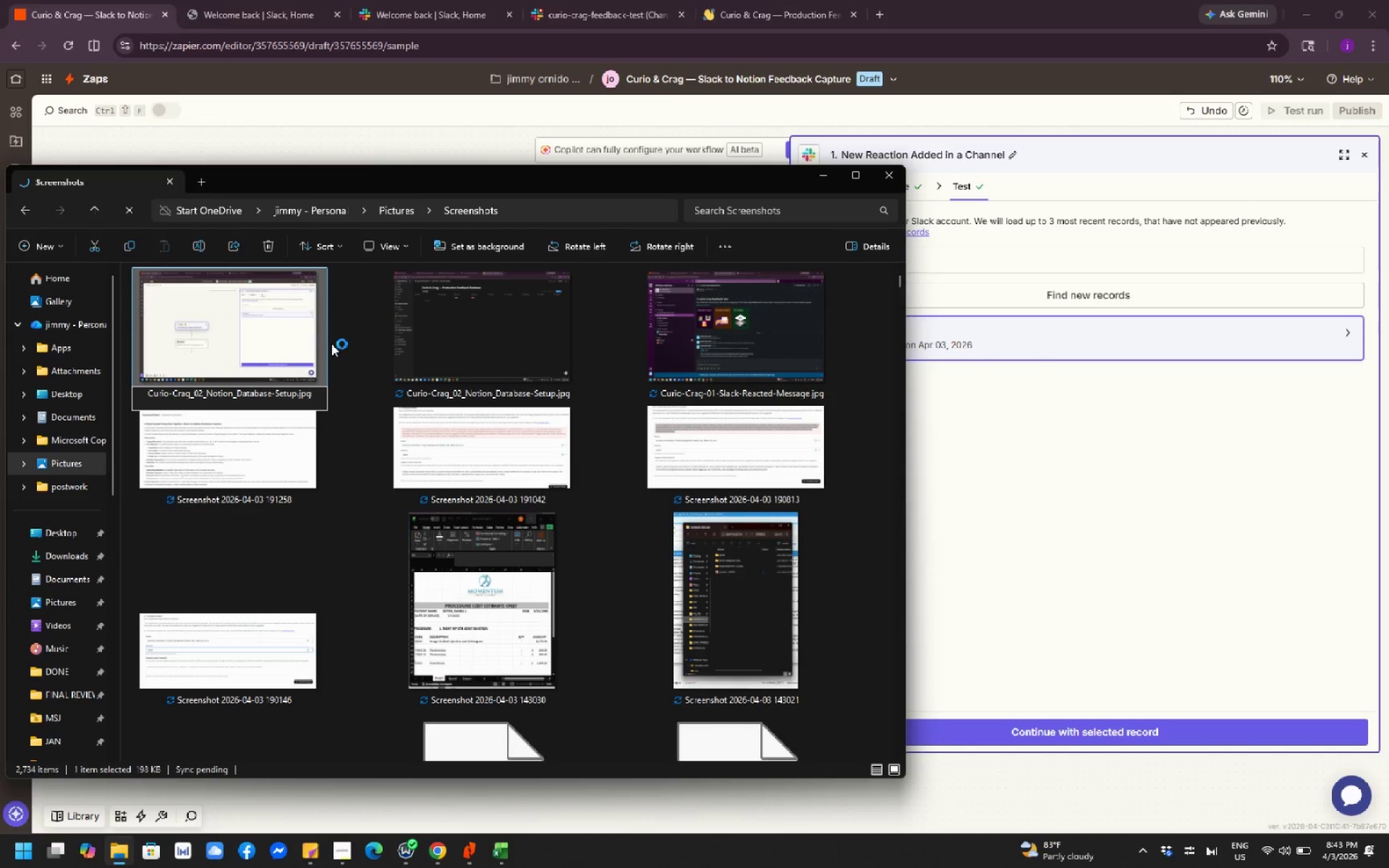 
hold_key(key=ArrowLeft, duration=0.45)
 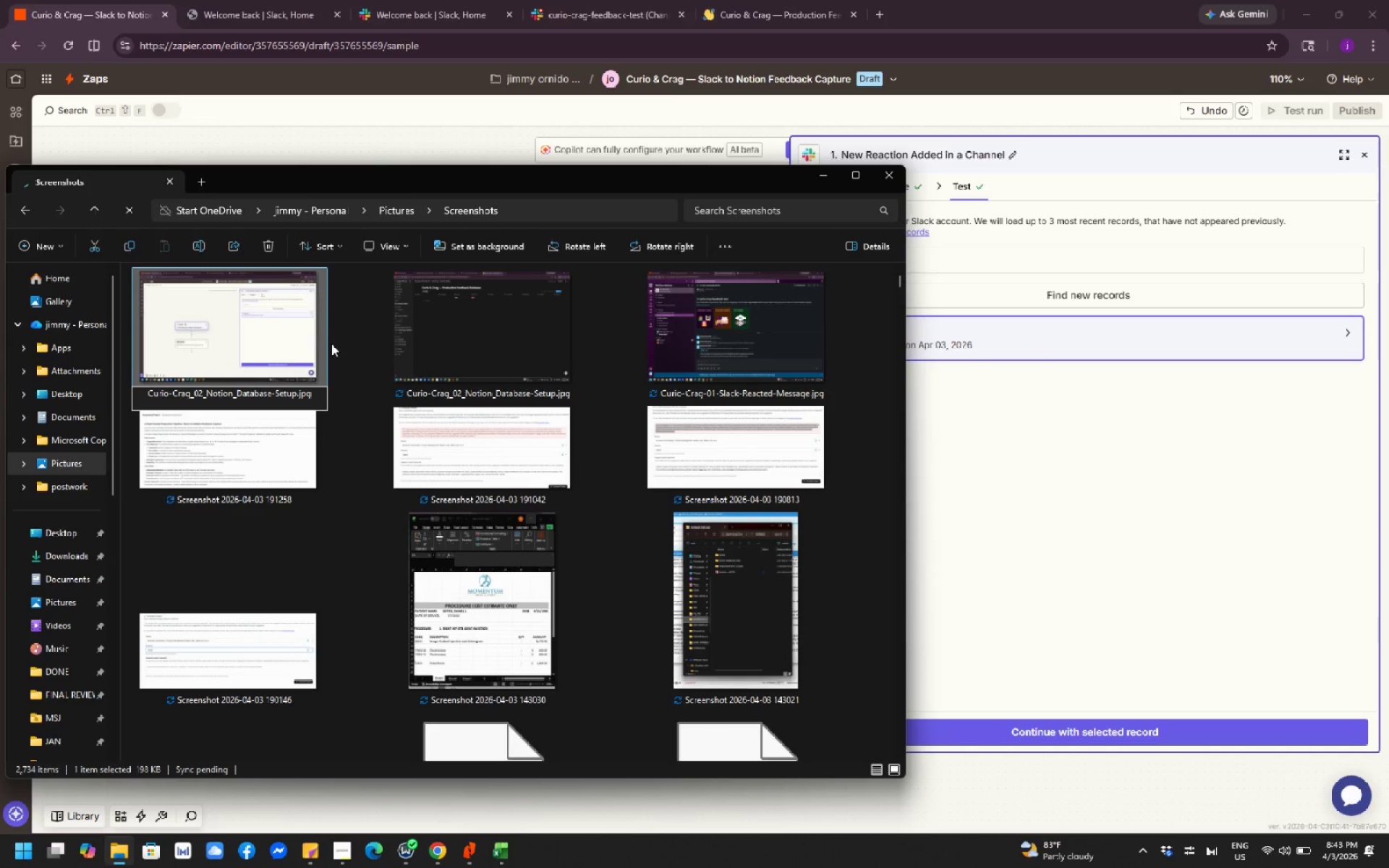 
key(ArrowRight)
 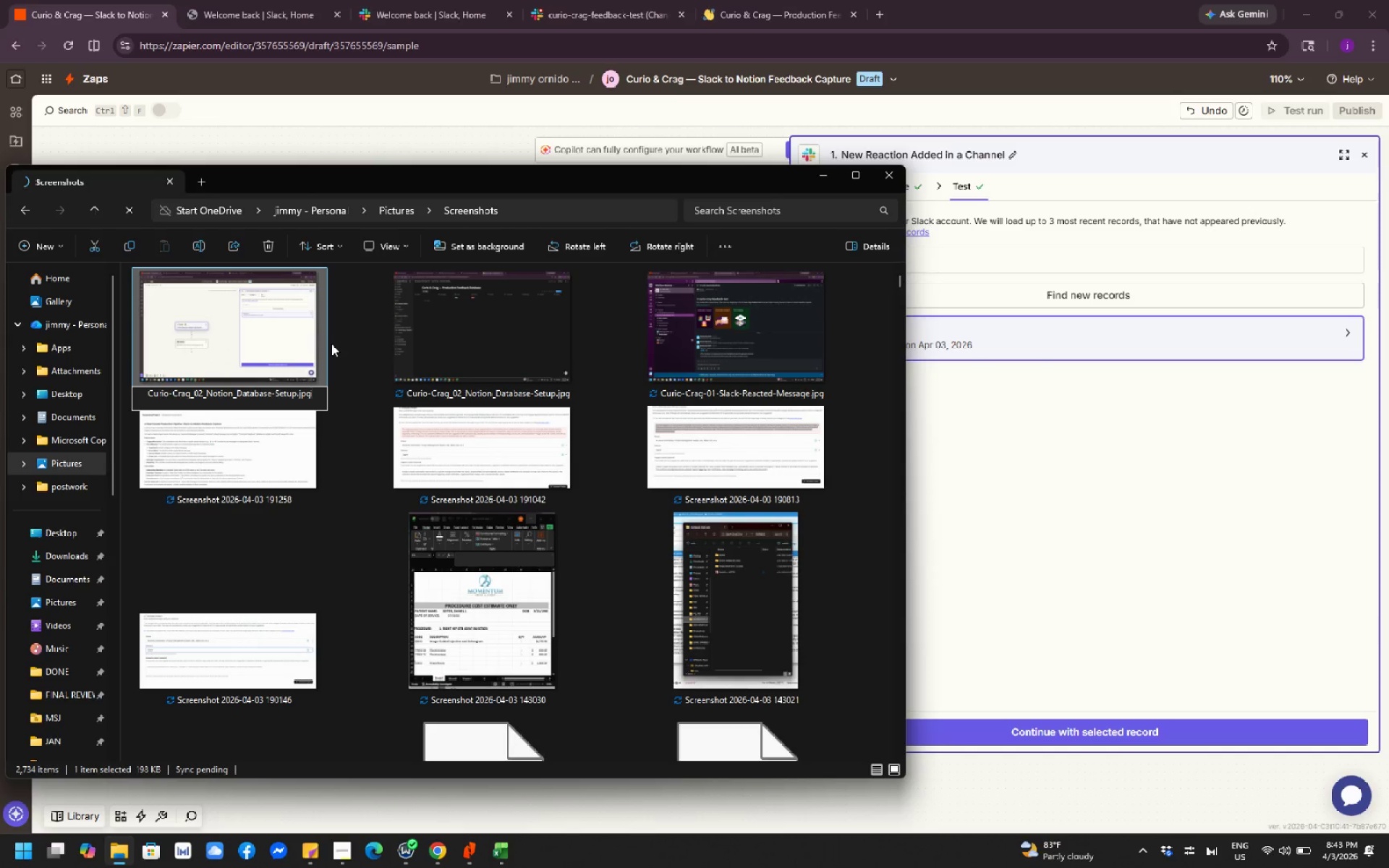 
hold_key(key=ShiftLeft, duration=1.5)
 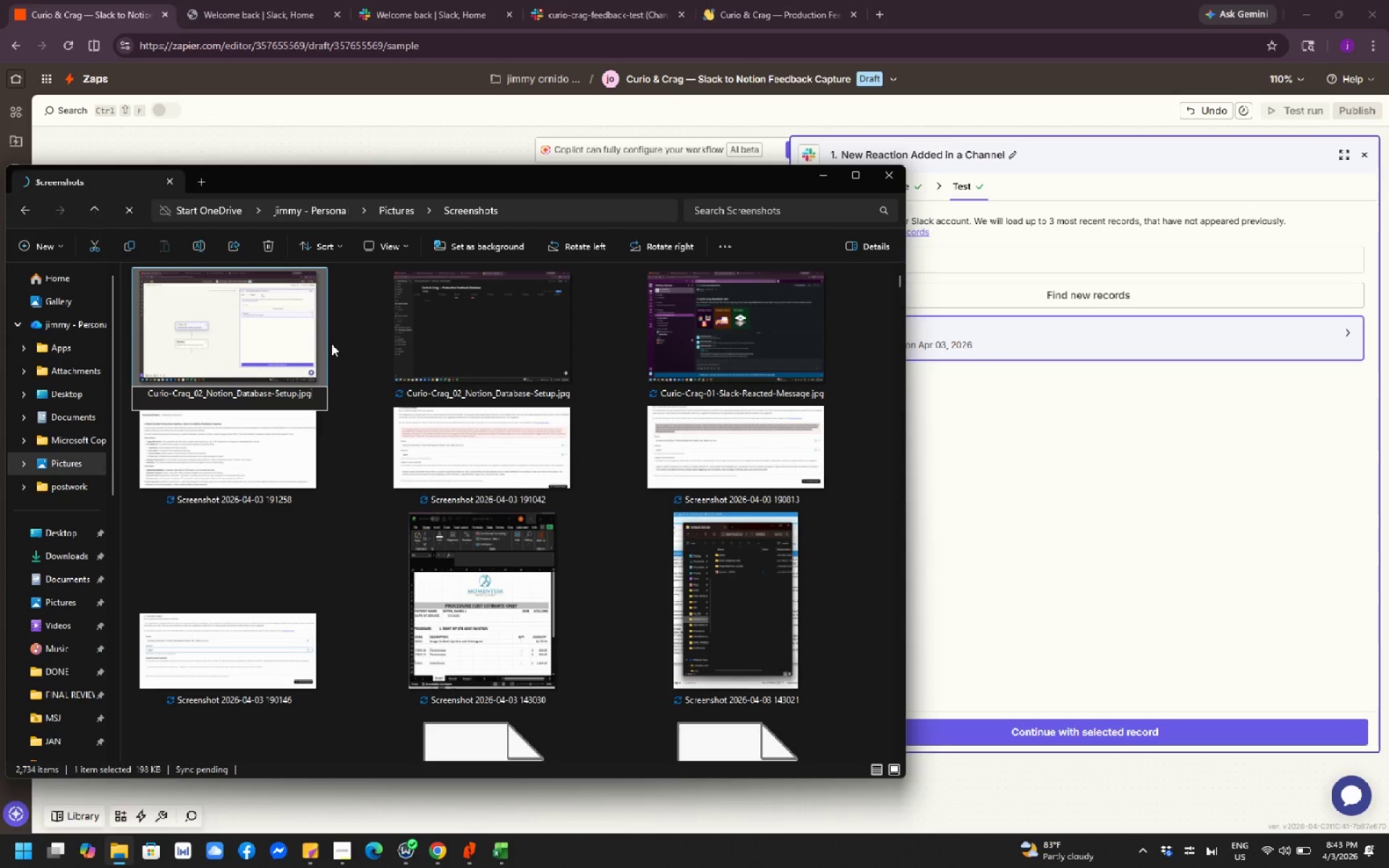 
key(Control+Shift+ArrowLeft)
 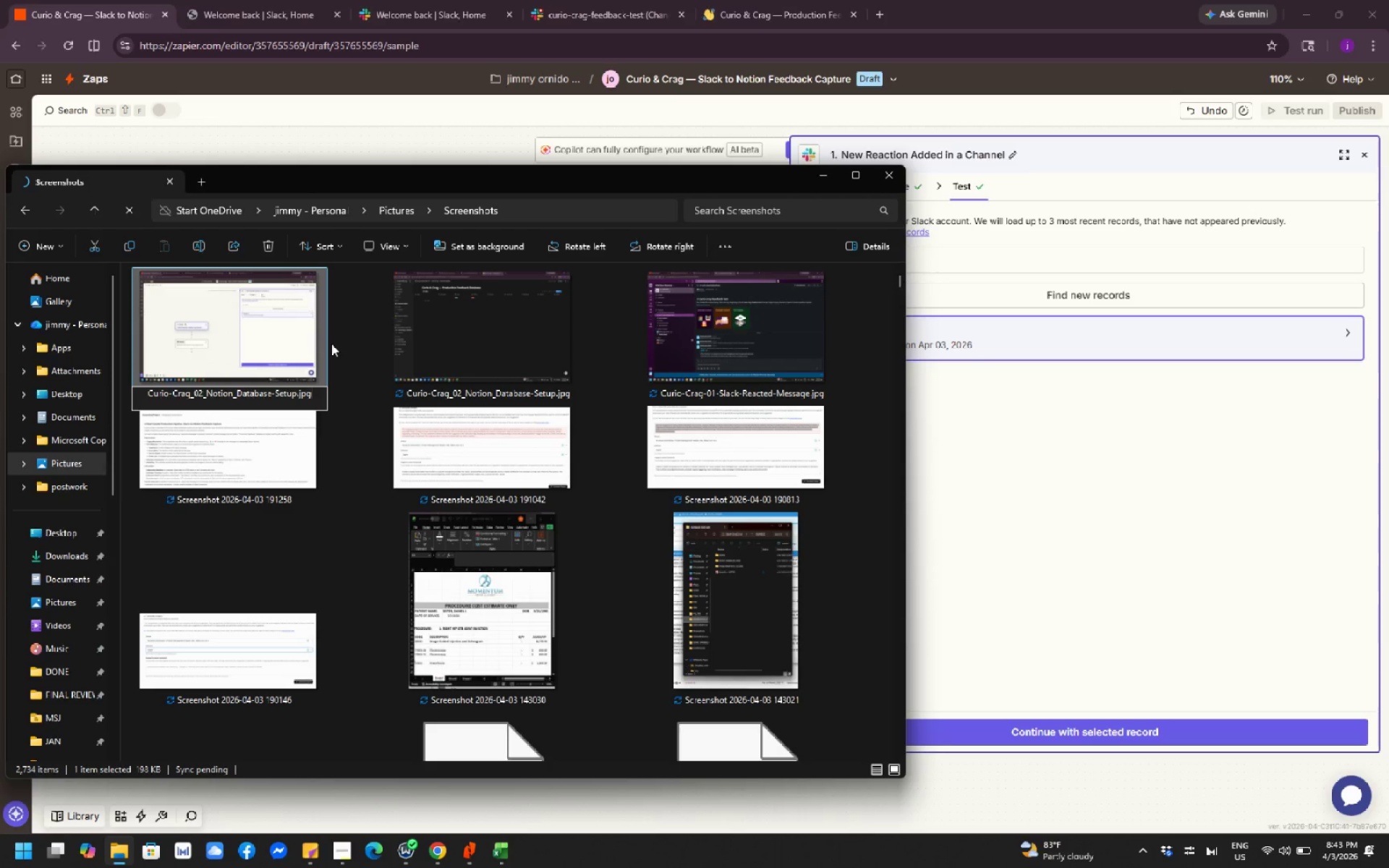 
key(Control+Shift+ArrowLeft)
 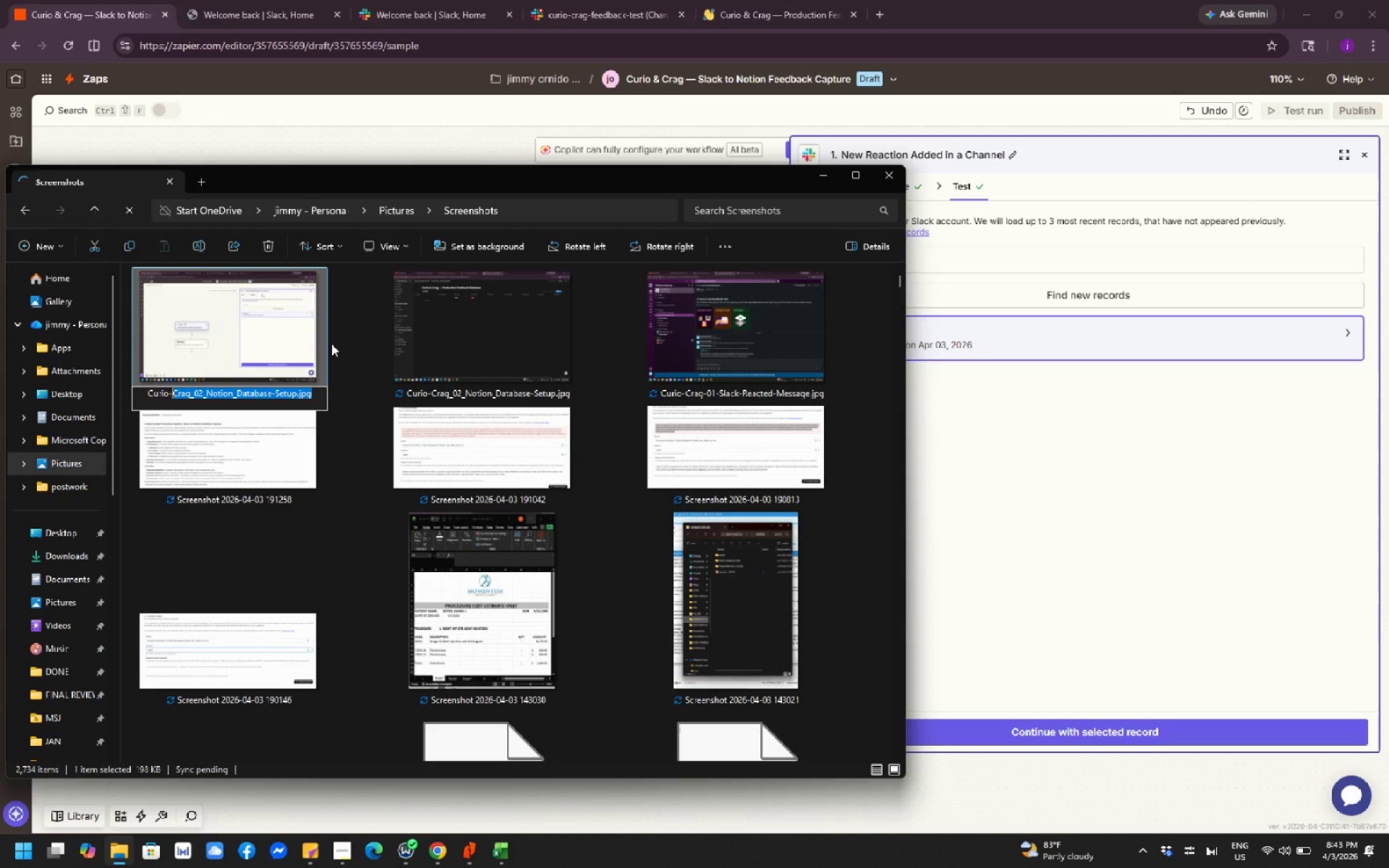 
key(Control+Shift+ArrowLeft)
 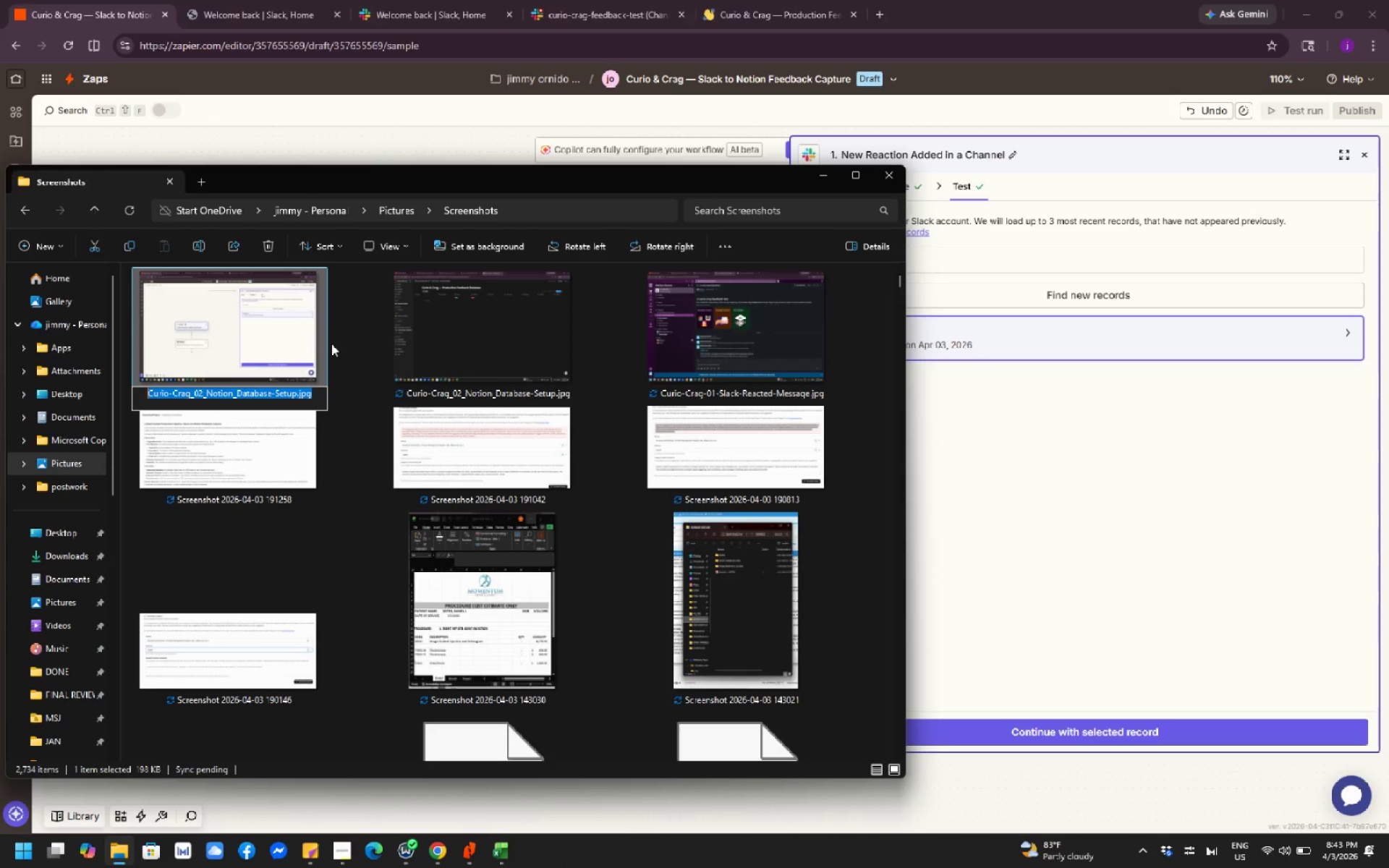 
key(Control+Shift+ArrowRight)
 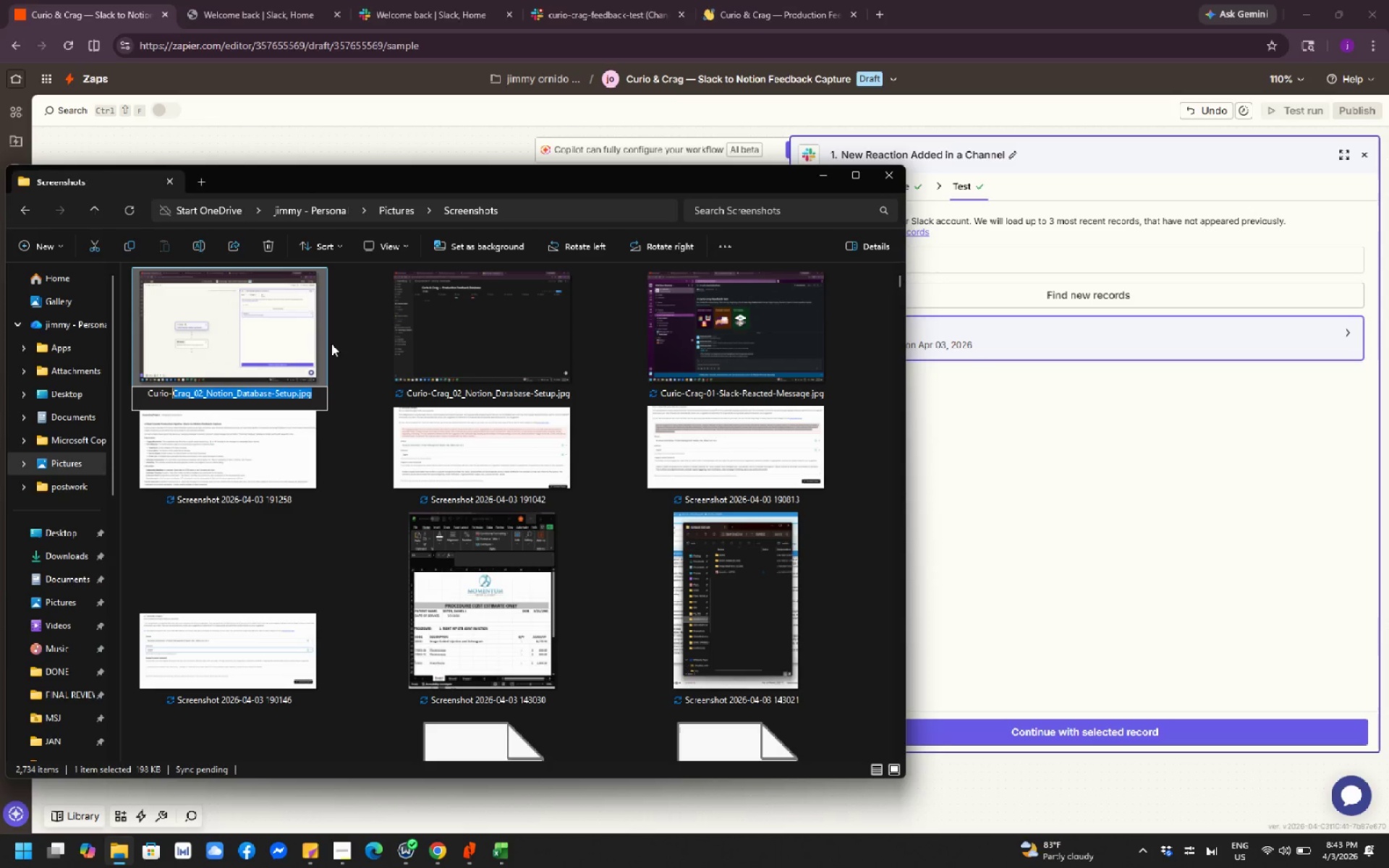 
key(Control+Shift+ArrowRight)
 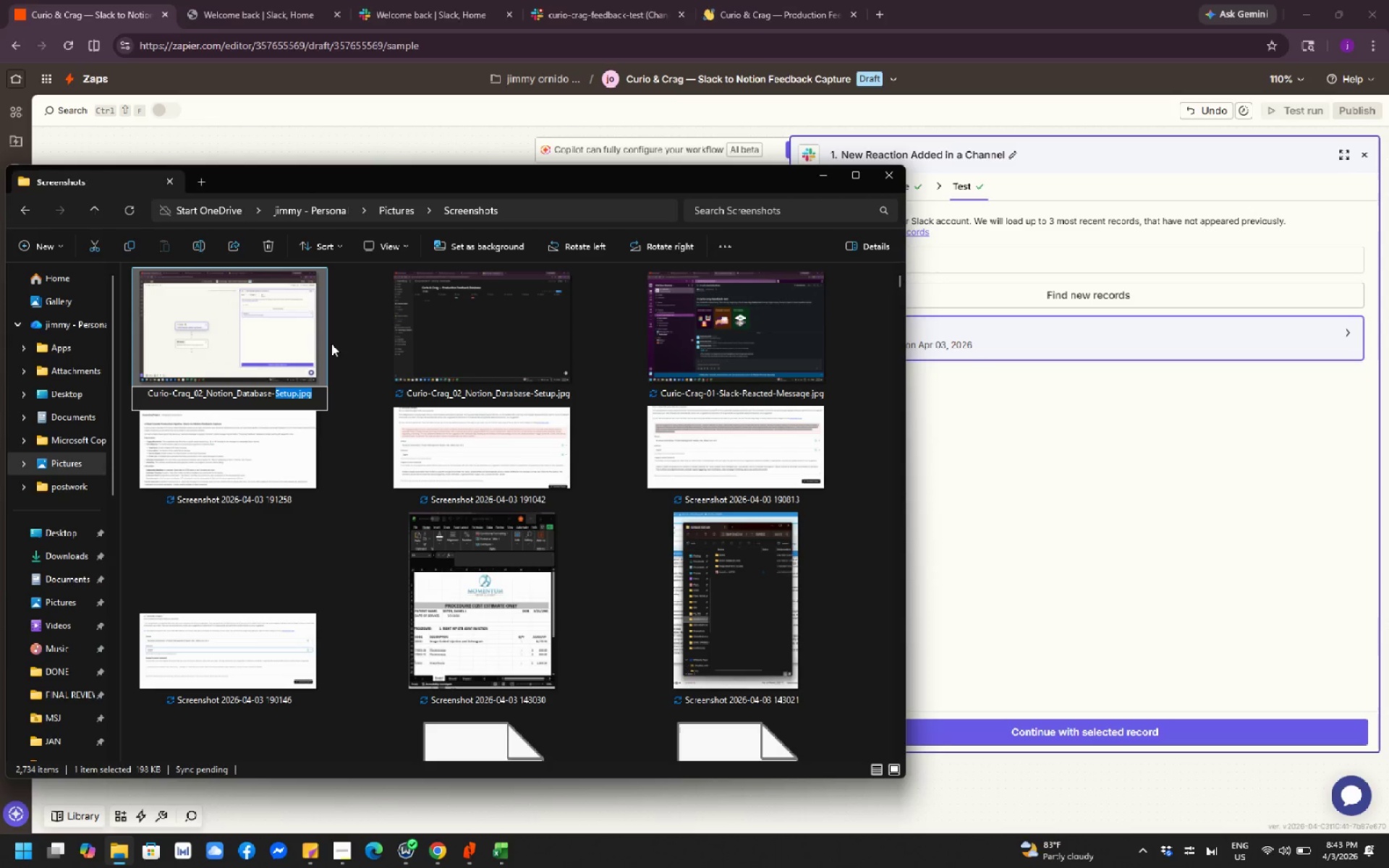 
key(Control+Shift+ArrowLeft)
 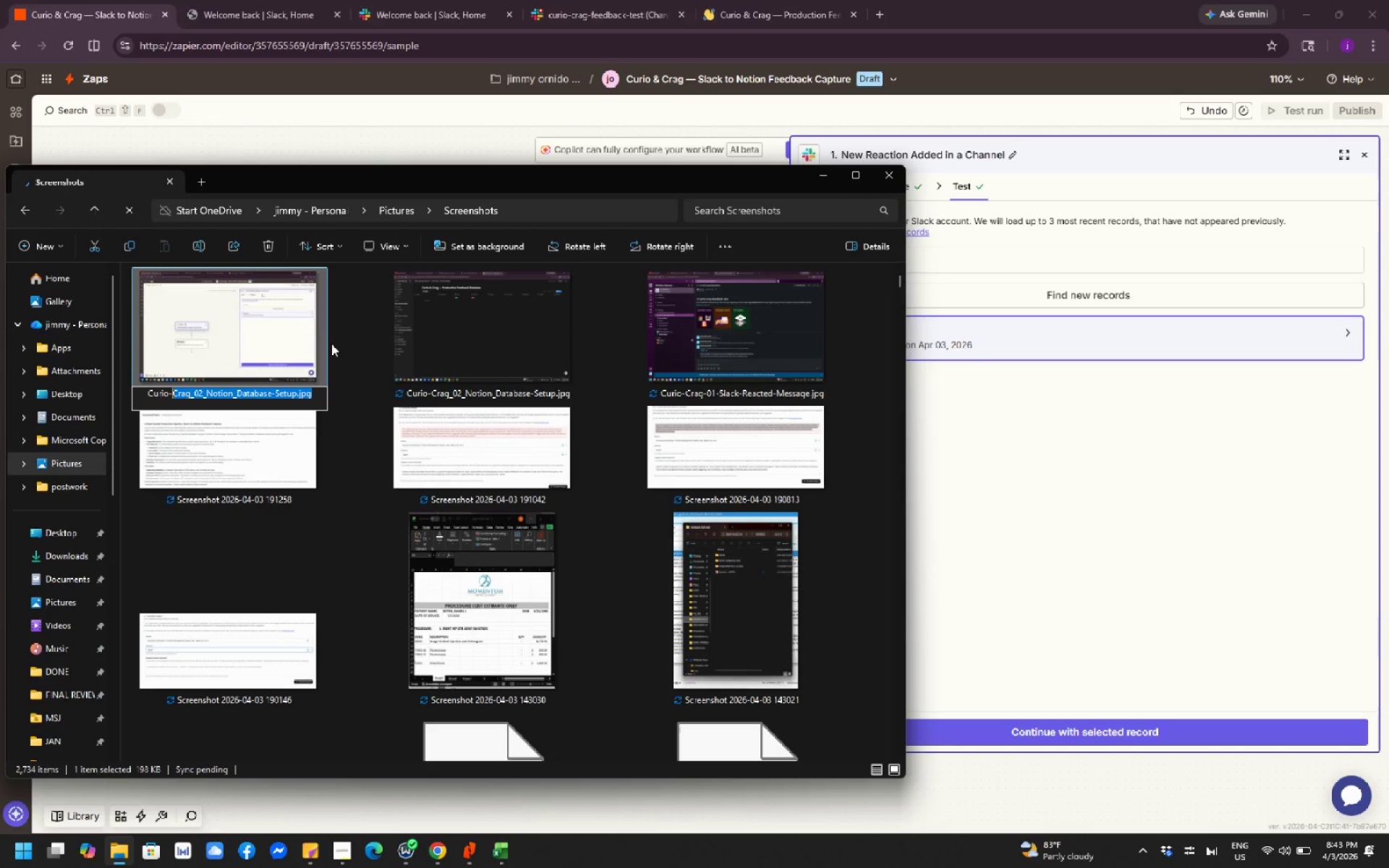 
key(Control+Shift+ArrowRight)
 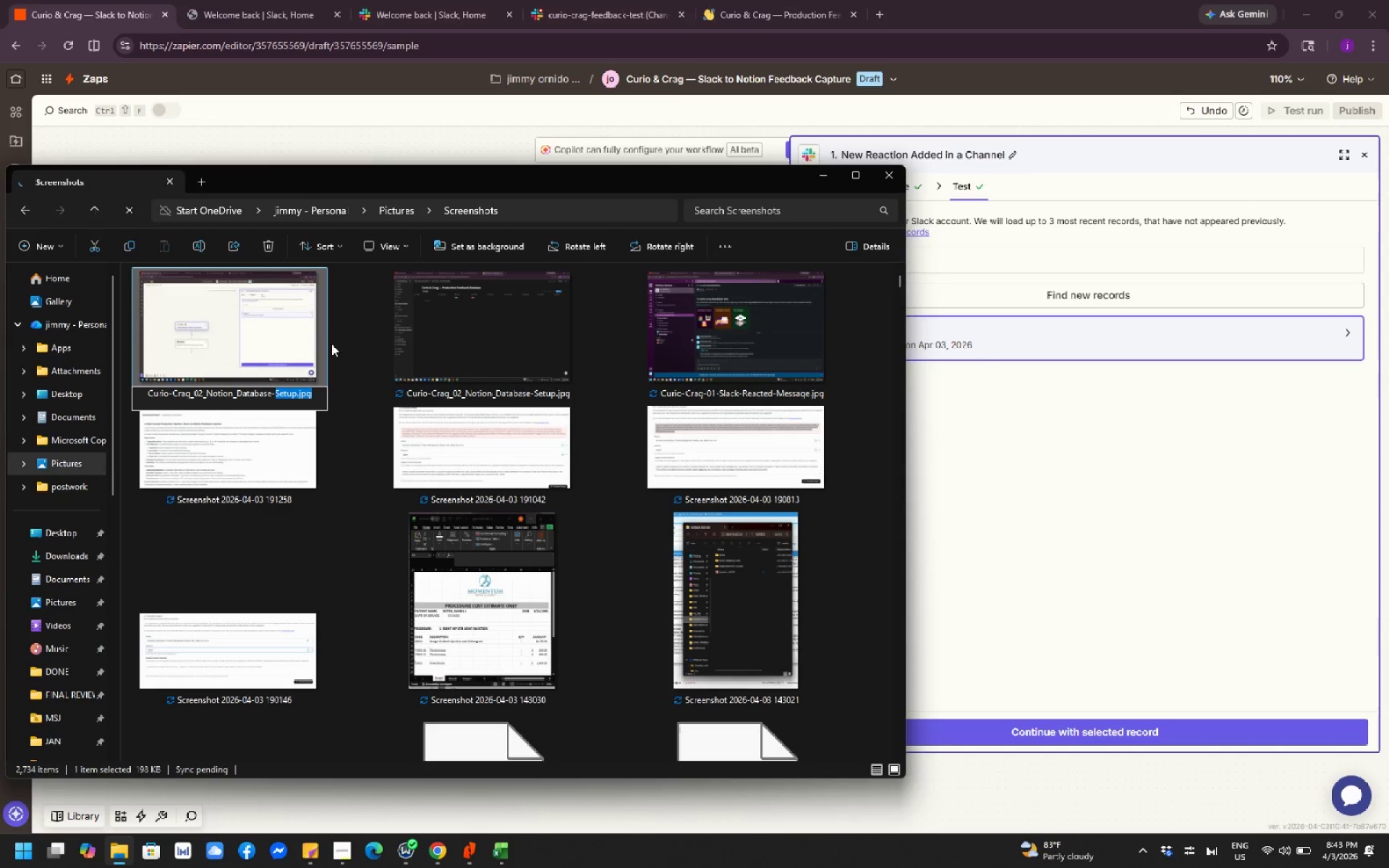 
hold_key(key=Backspace, duration=0.75)
 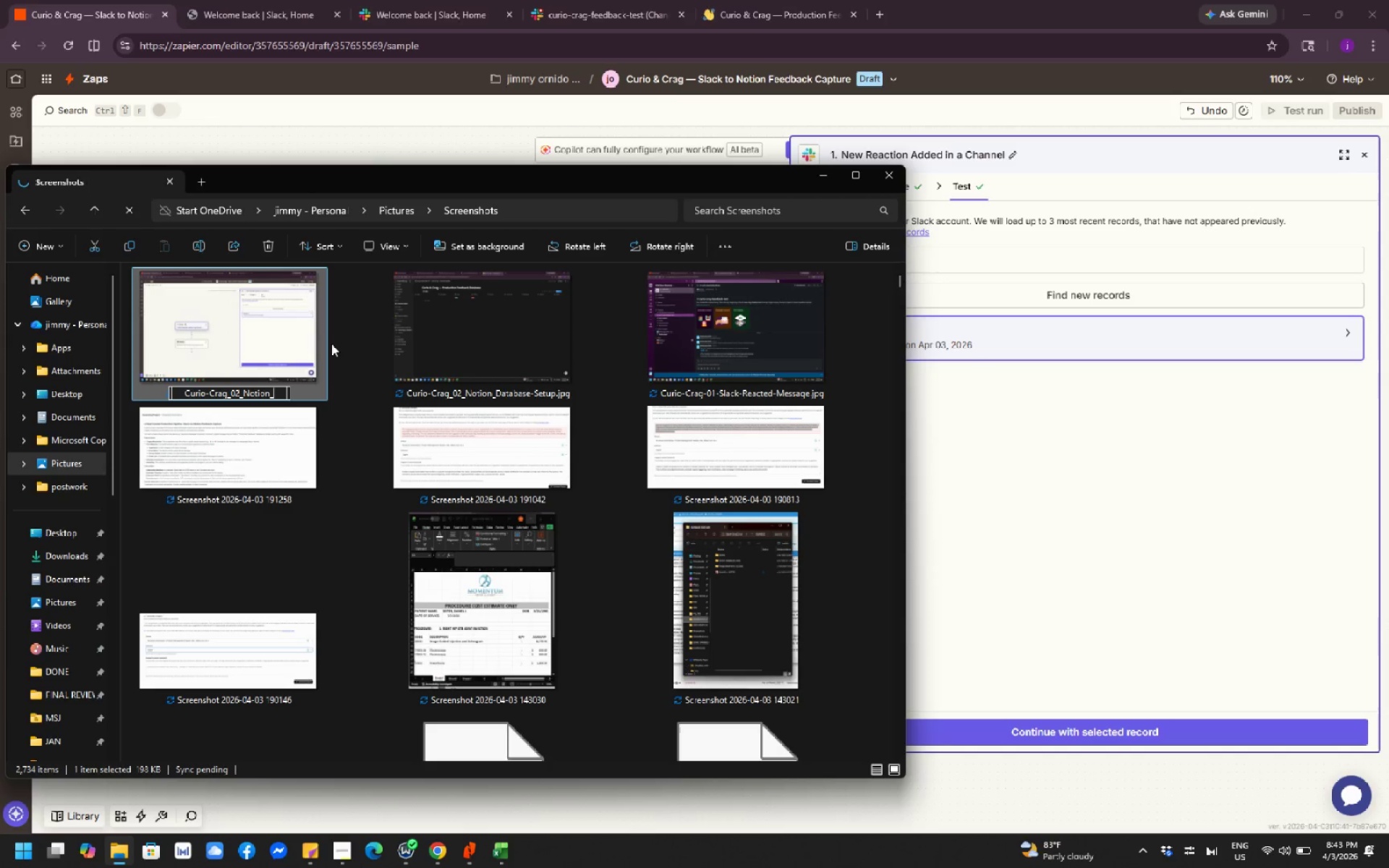 
key(Backspace)
key(Backspace)
key(Backspace)
key(Backspace)
key(Backspace)
key(Backspace)
key(Backspace)
key(Backspace)
key(Backspace)
key(Backspace)
key(Backspace)
type(03_Zap-Trigger-setup.jpg)
 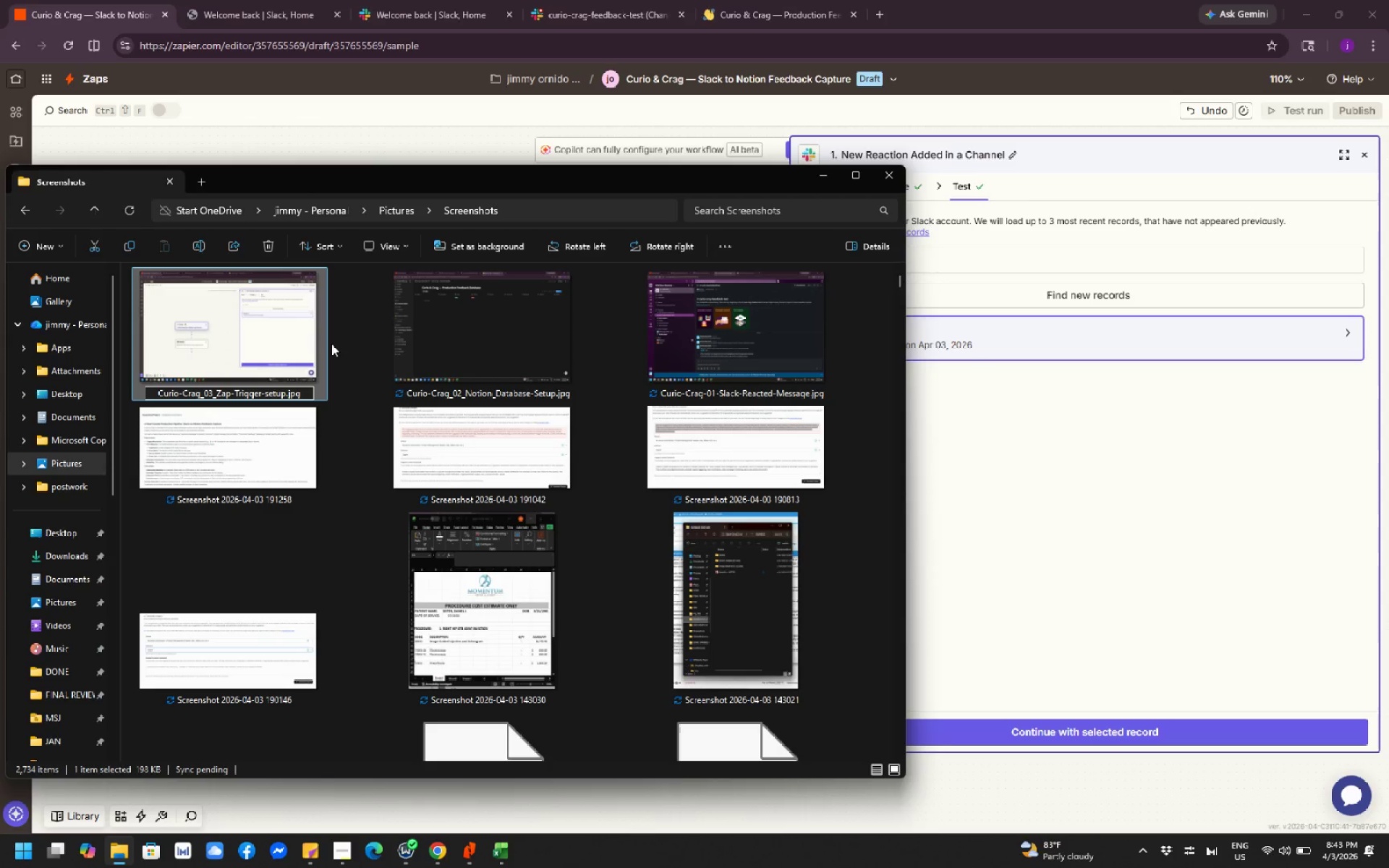 
left_click([372, 440])
 